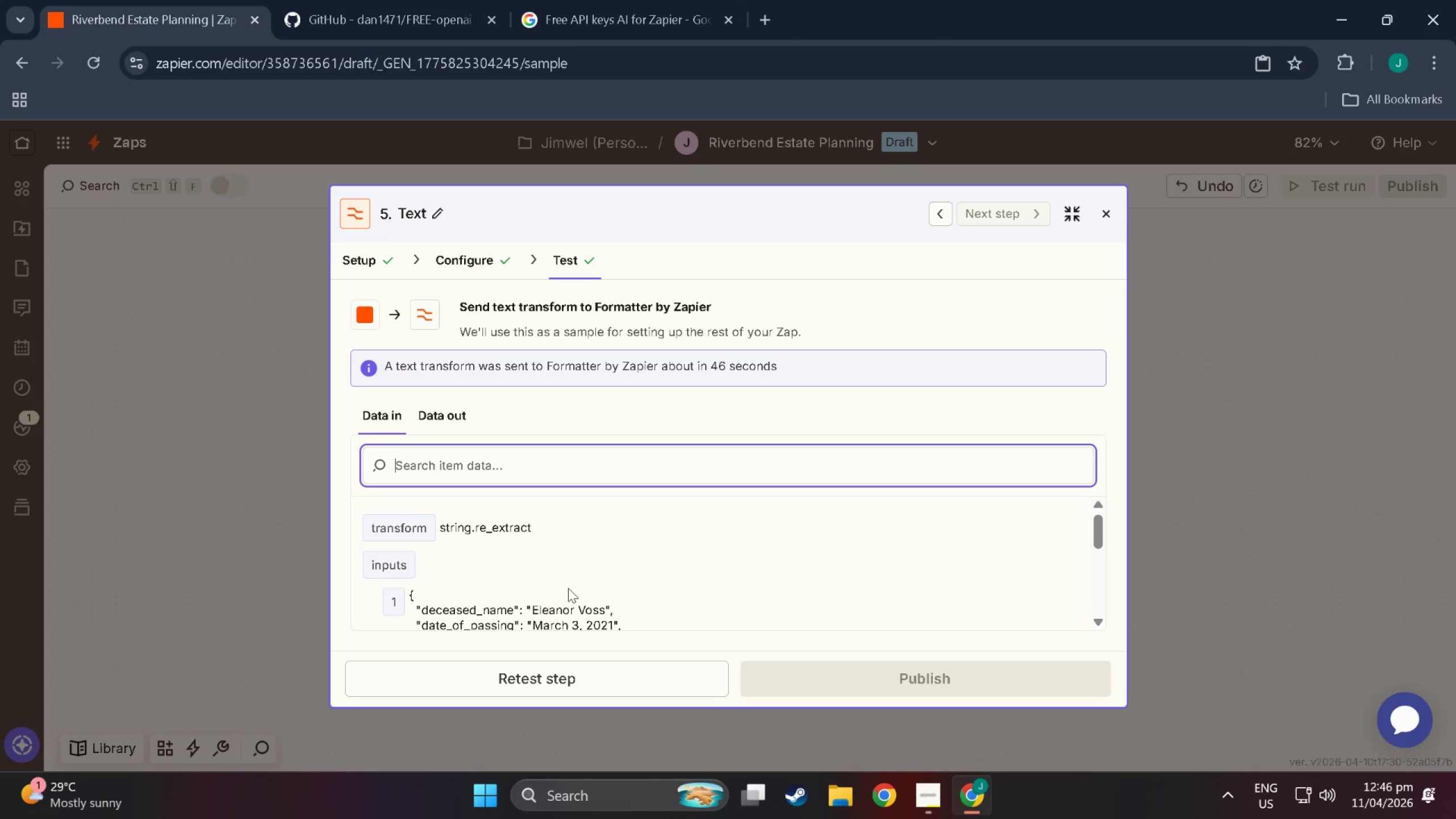 
scroll: coordinate [582, 569], scroll_direction: down, amount: 1.0
 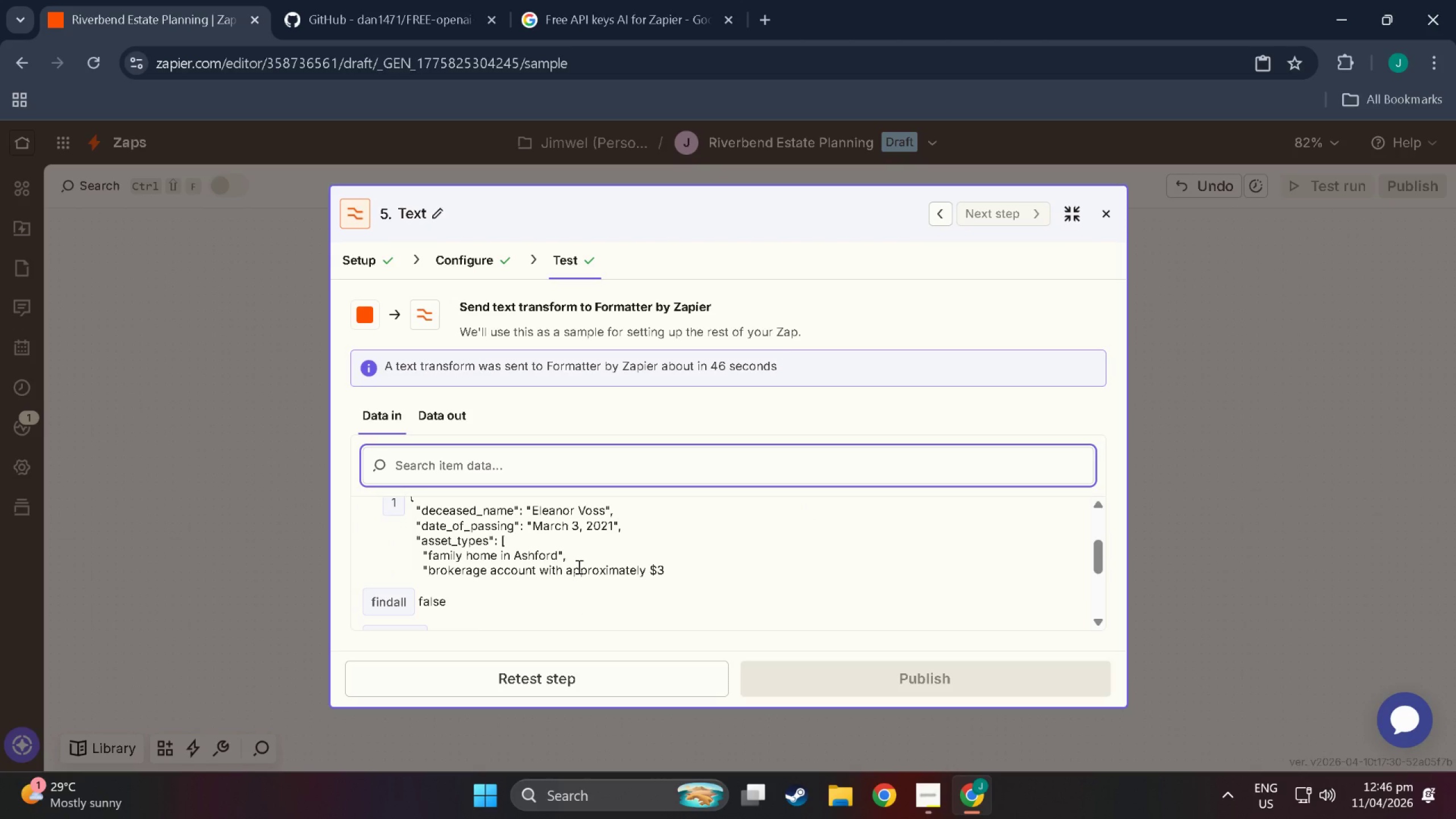 
scroll: coordinate [758, 585], scroll_direction: up, amount: 5.0
 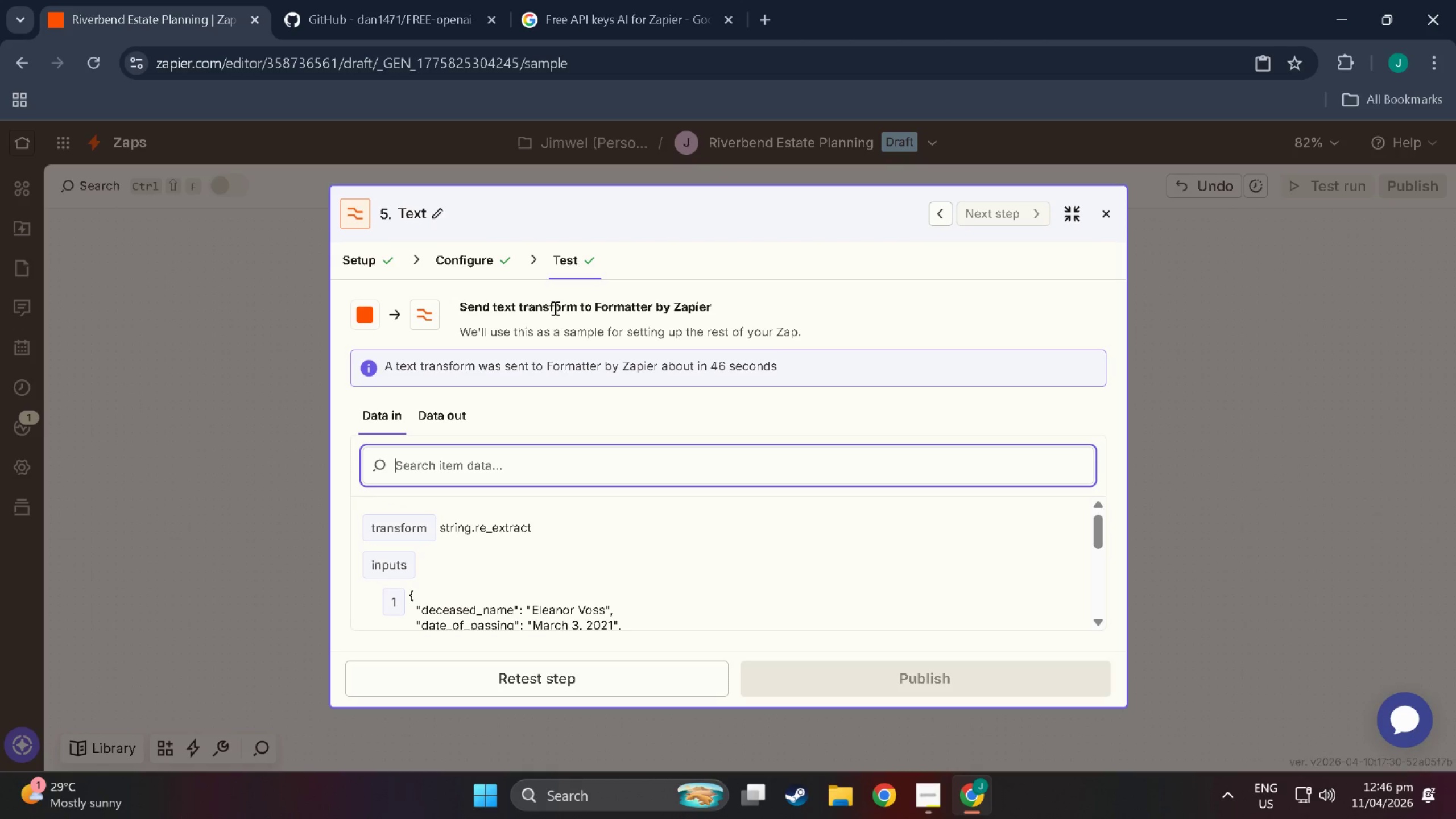 
scroll: coordinate [674, 601], scroll_direction: down, amount: 3.0
 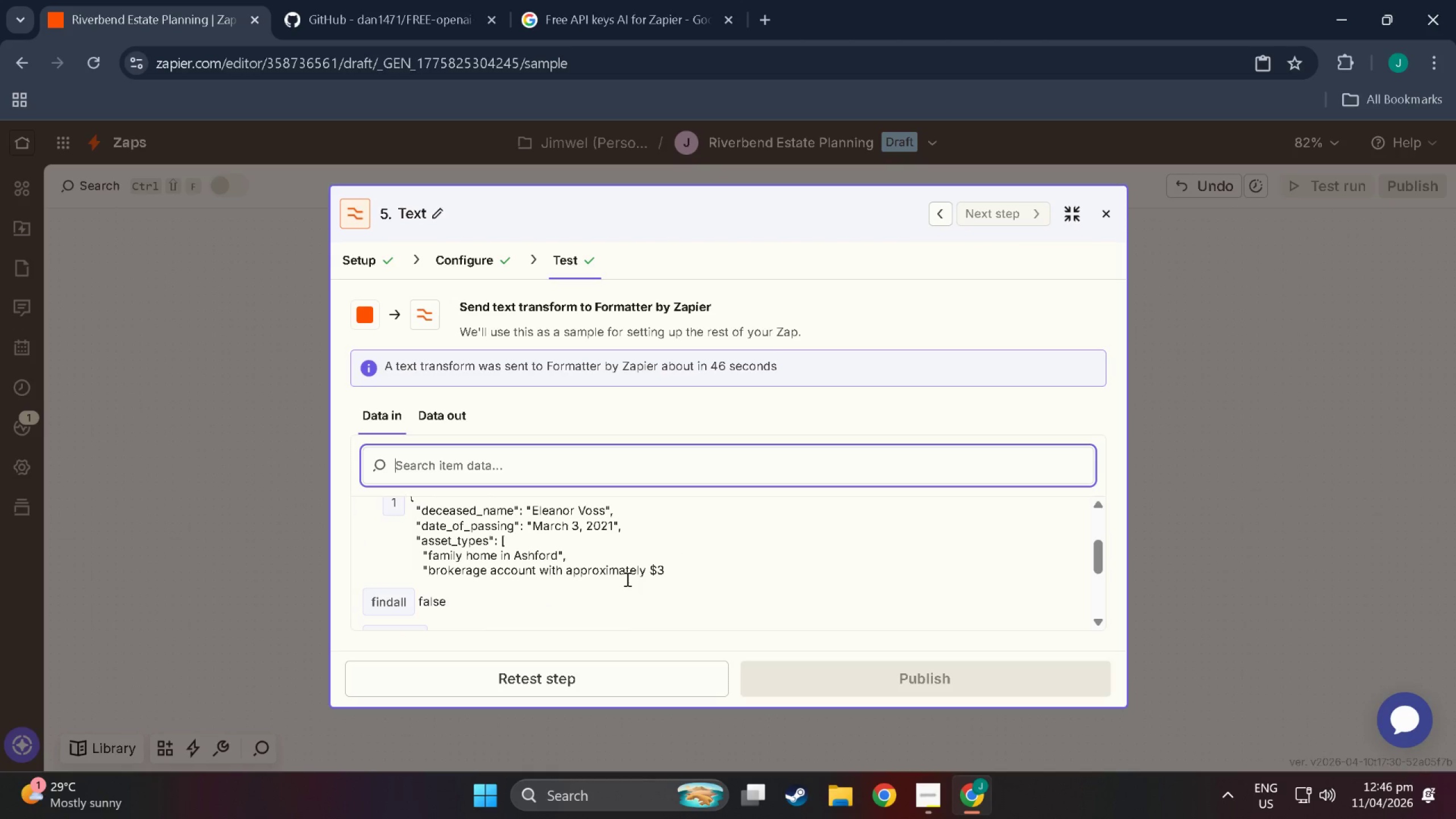 
scroll: coordinate [763, 627], scroll_direction: up, amount: 2.0
 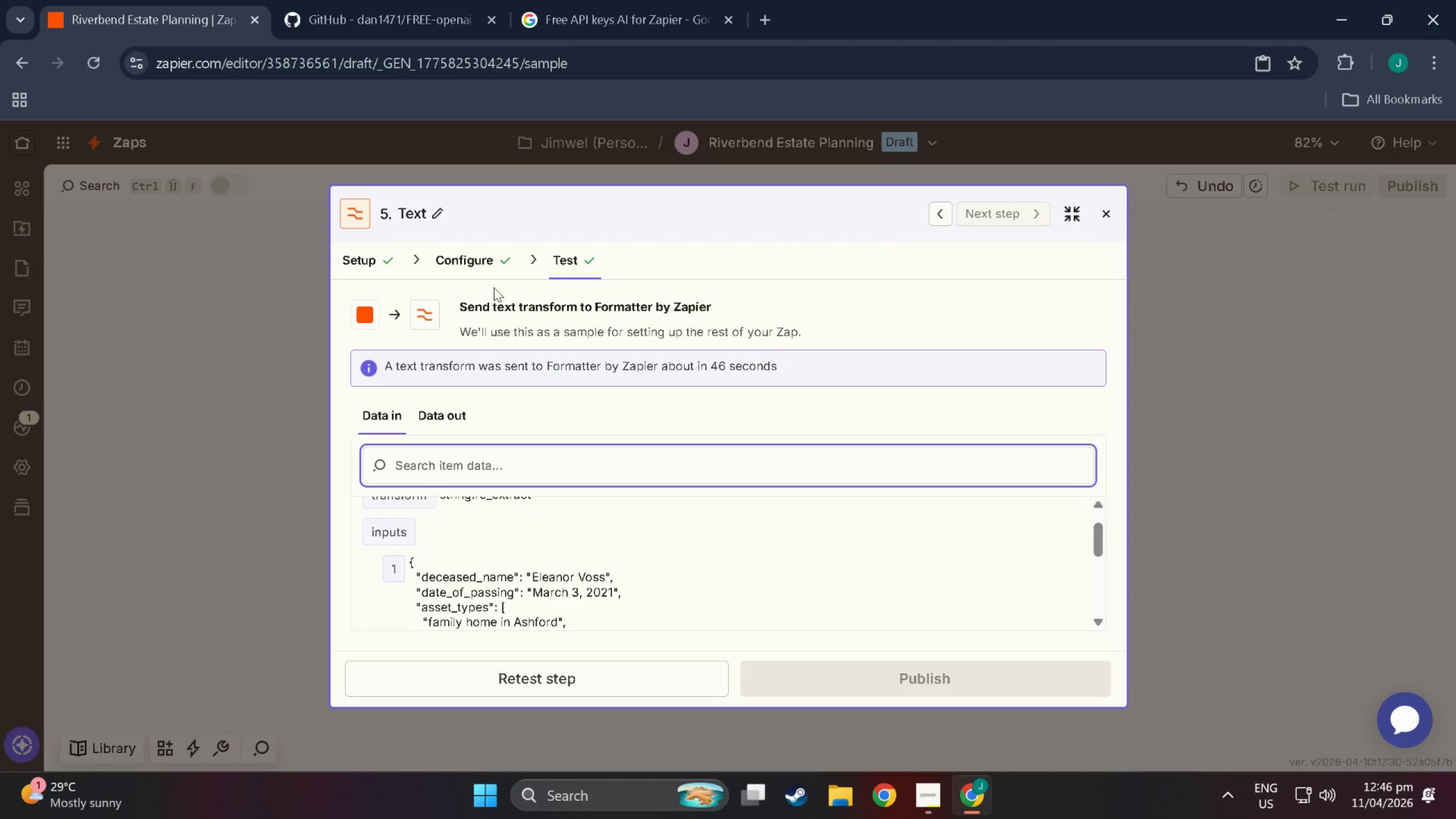 
left_click([448, 247])
 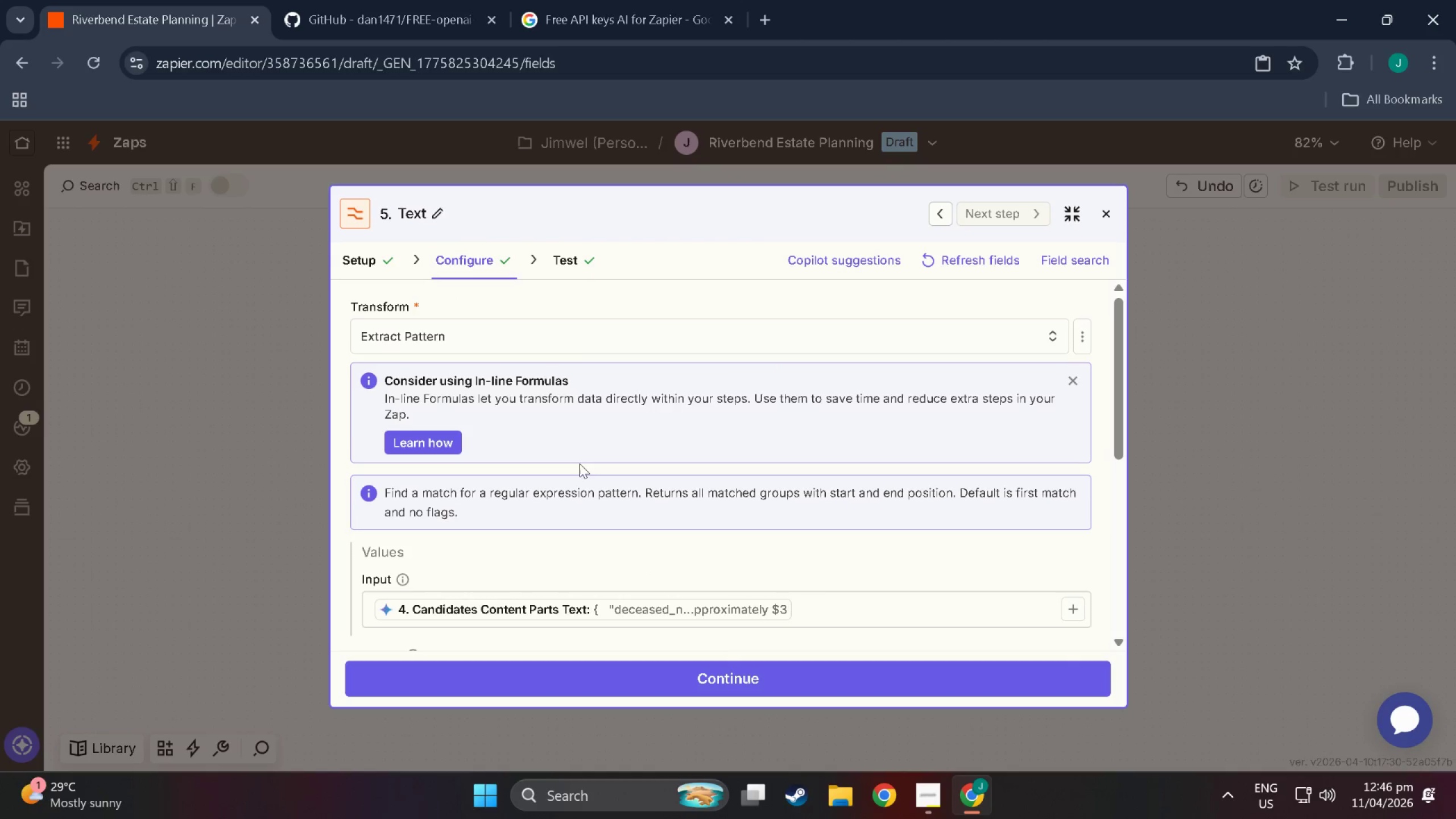 
scroll: coordinate [589, 548], scroll_direction: down, amount: 5.0
 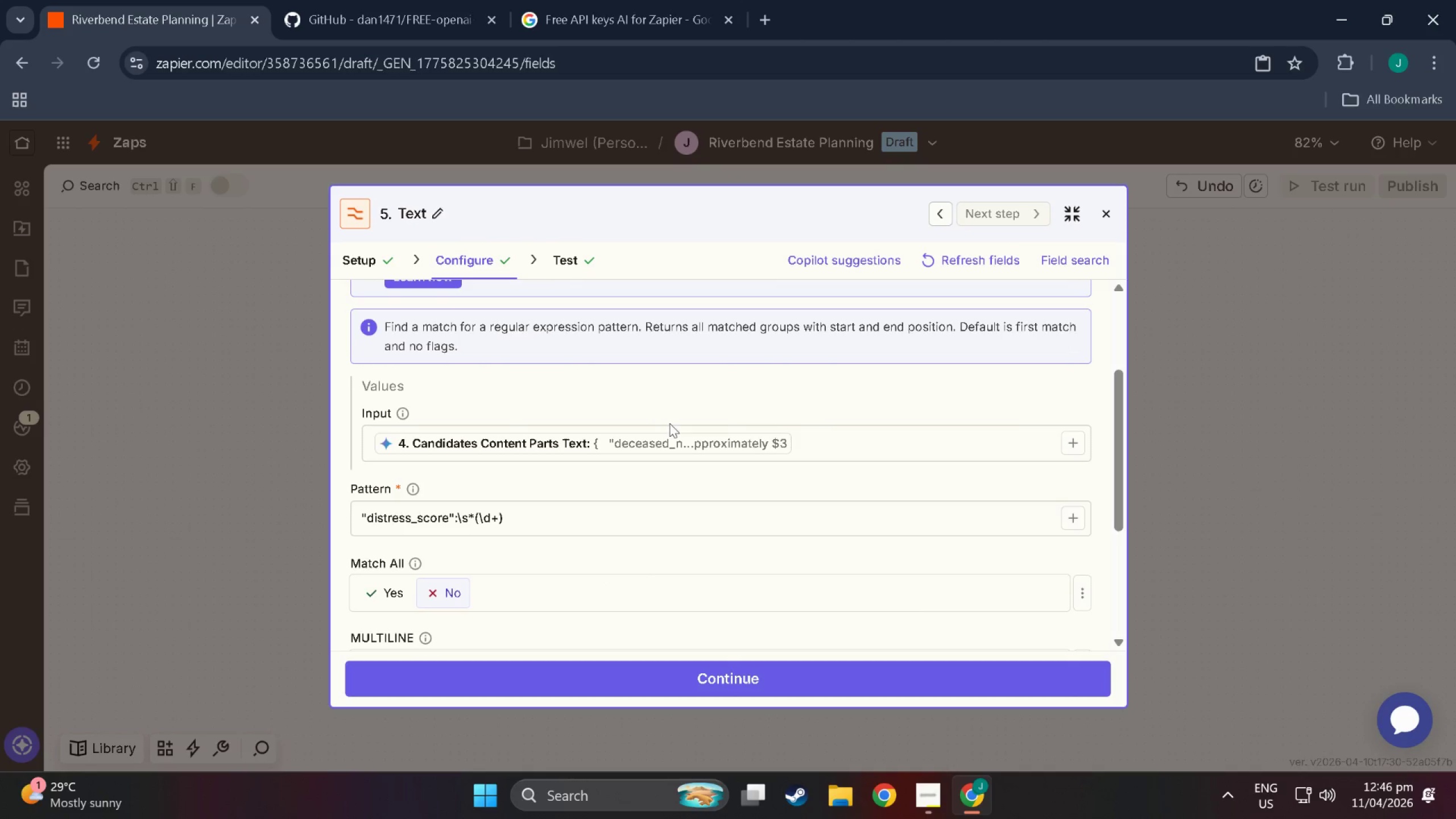 
left_click([813, 439])
 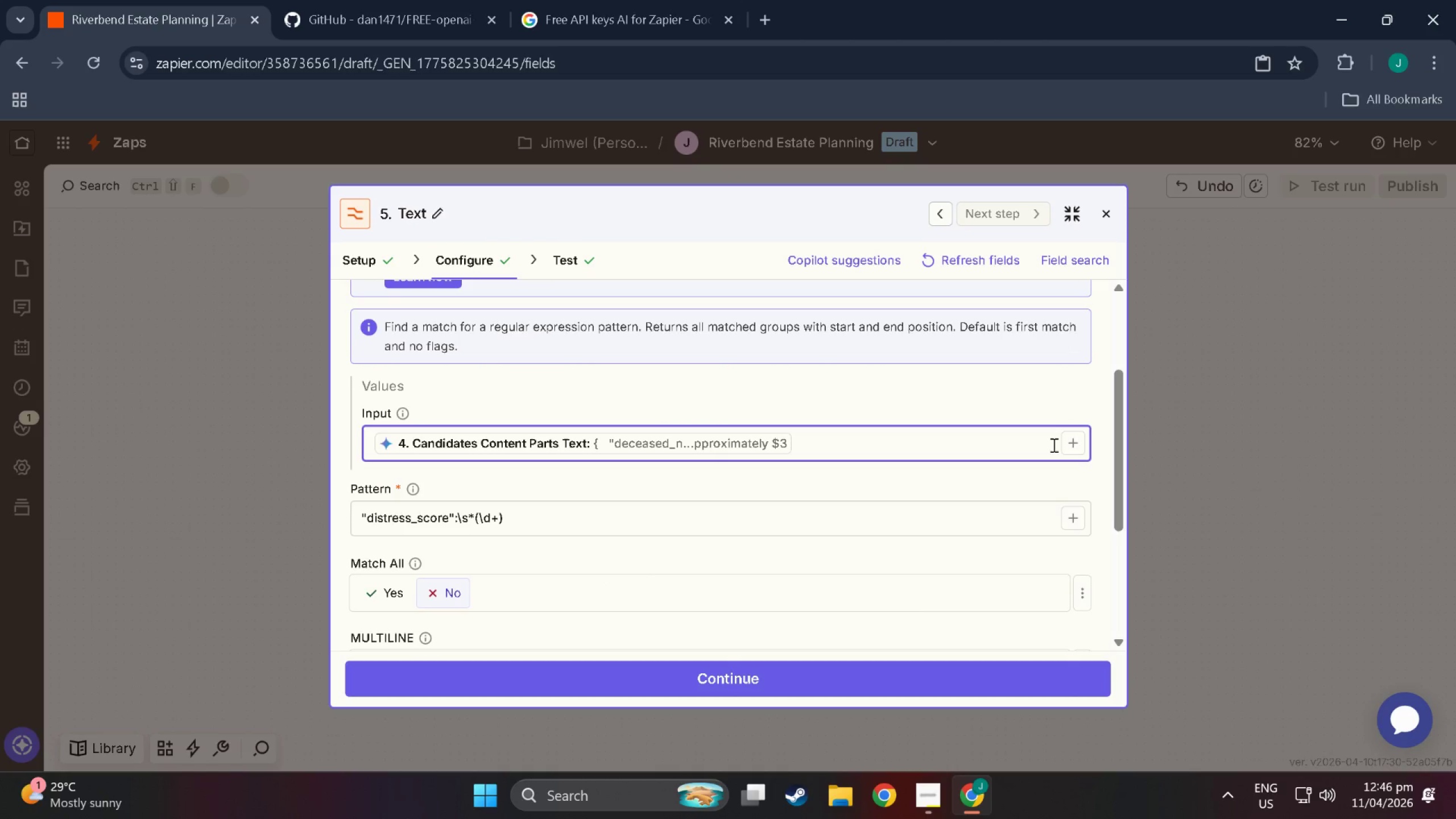 
left_click([1072, 447])
 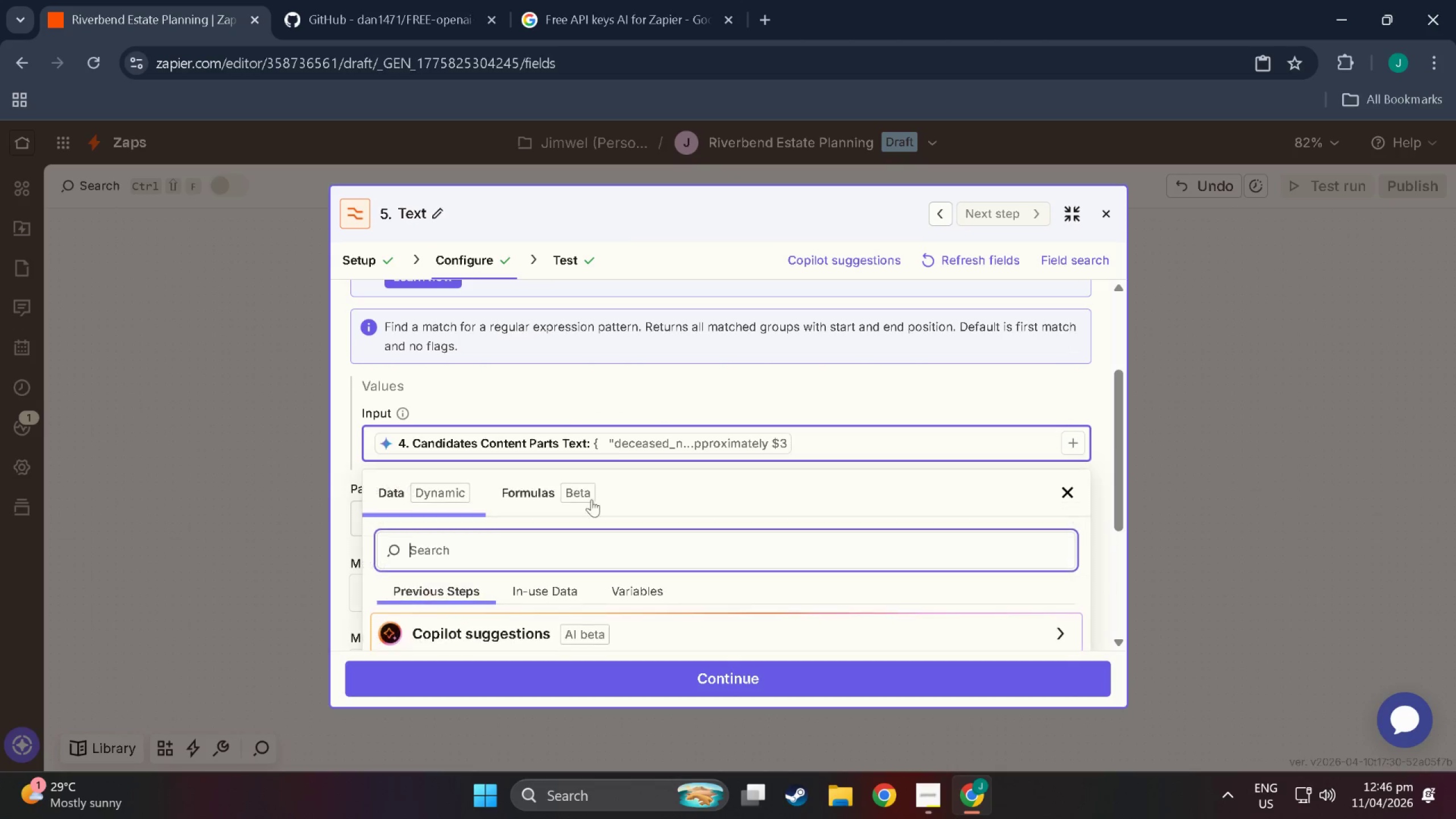 
scroll: coordinate [565, 577], scroll_direction: down, amount: 8.0
 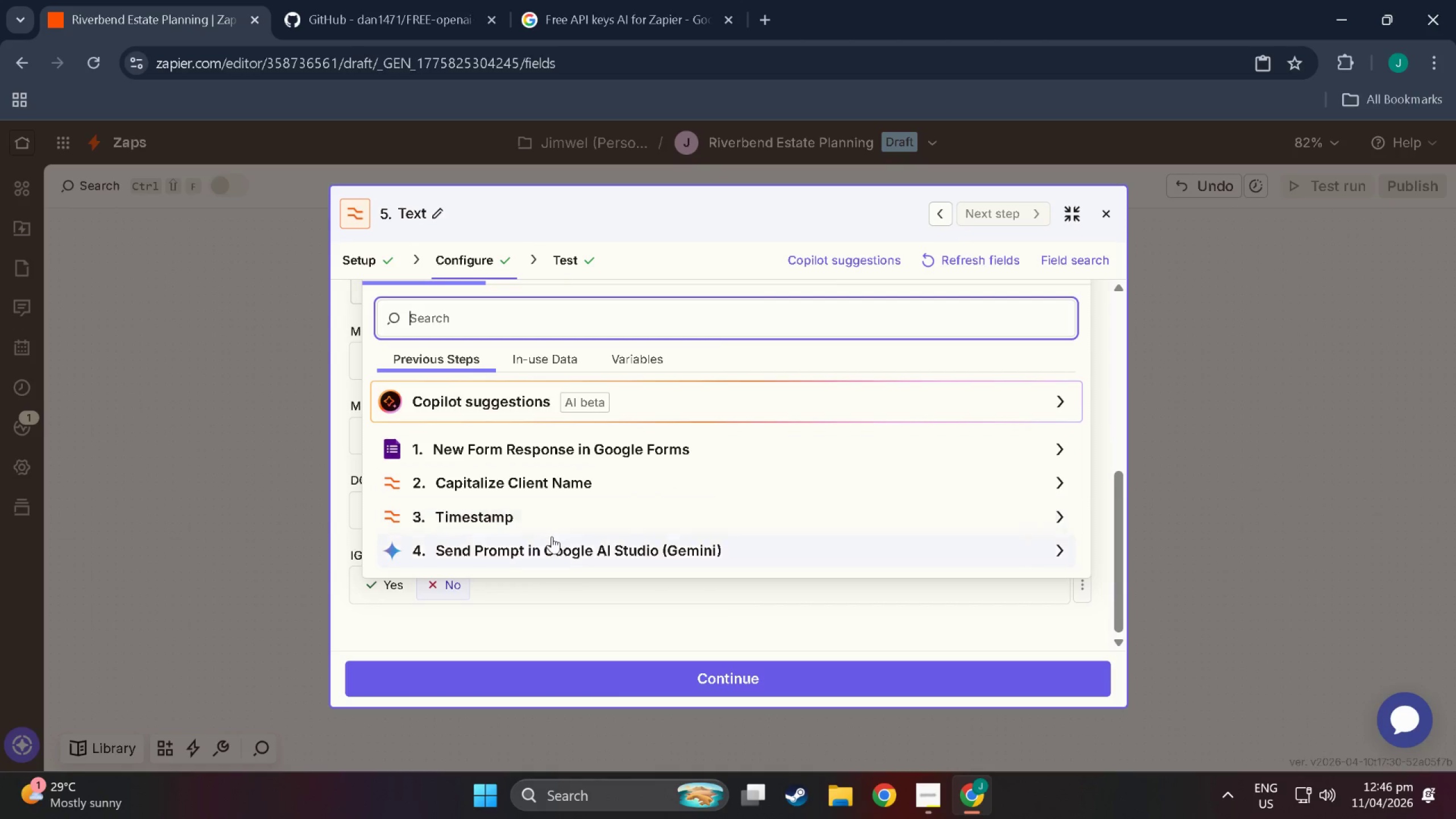 
left_click([554, 547])
 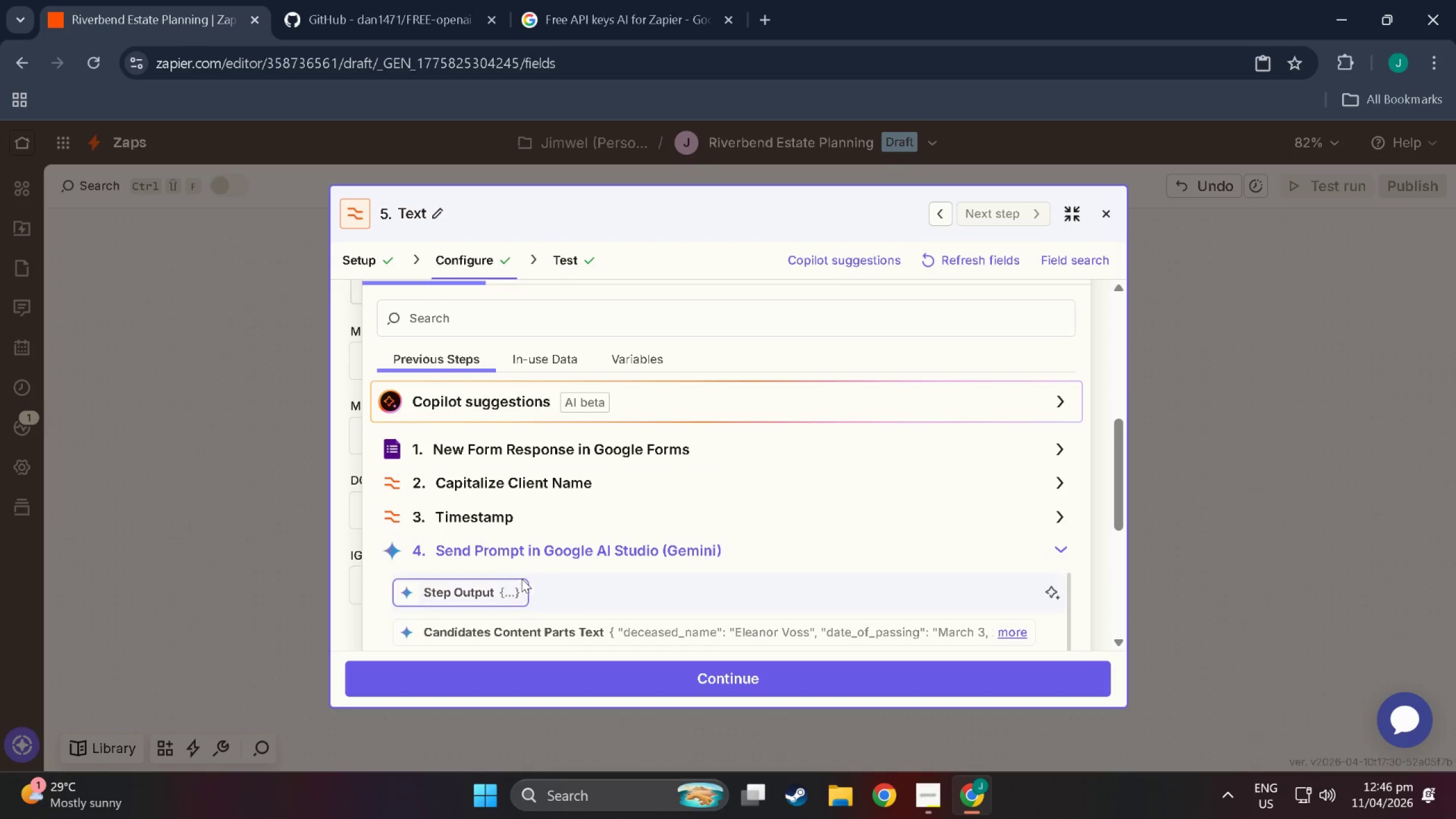 
left_click([486, 590])
 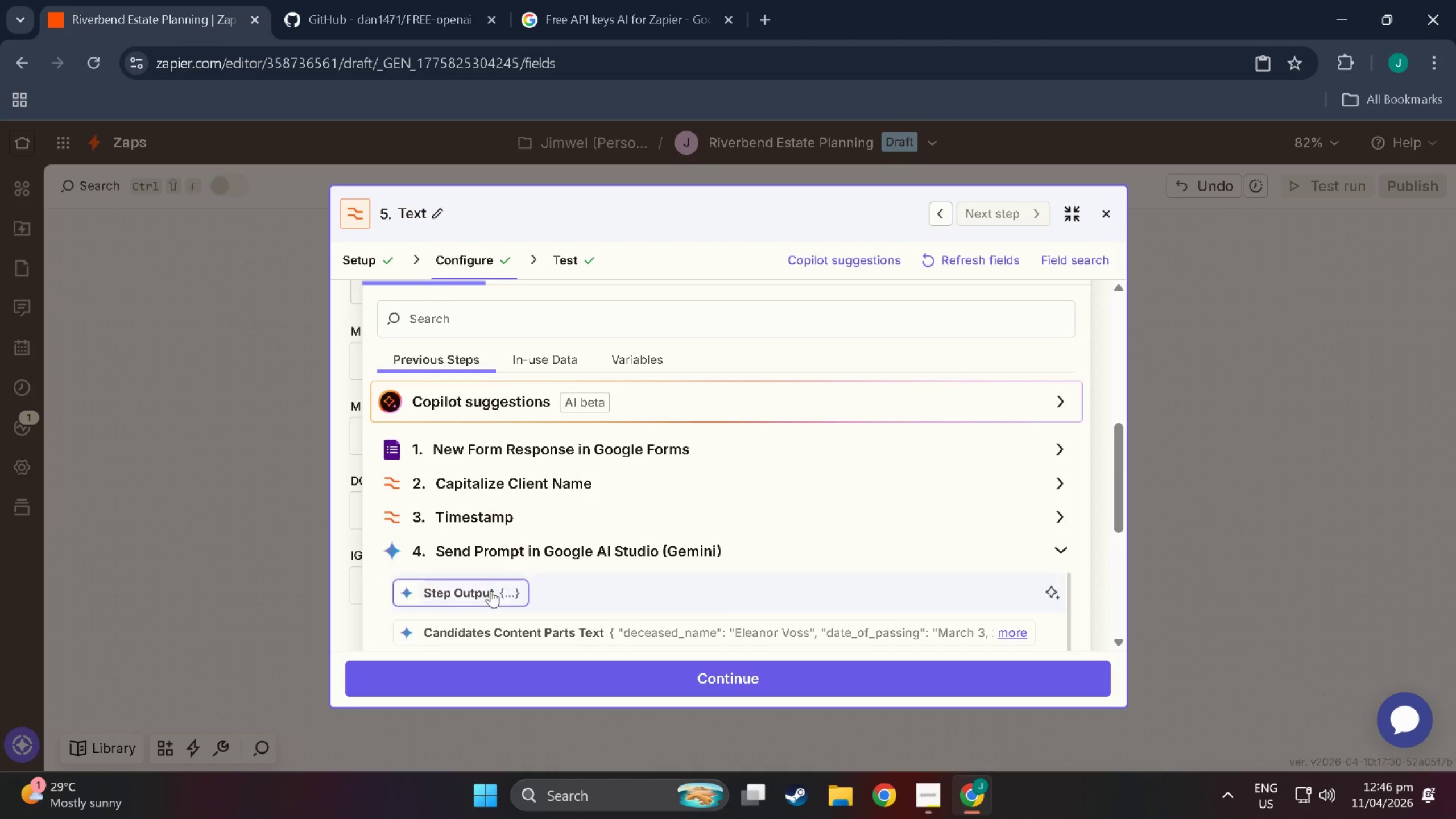 
left_click([478, 607])
 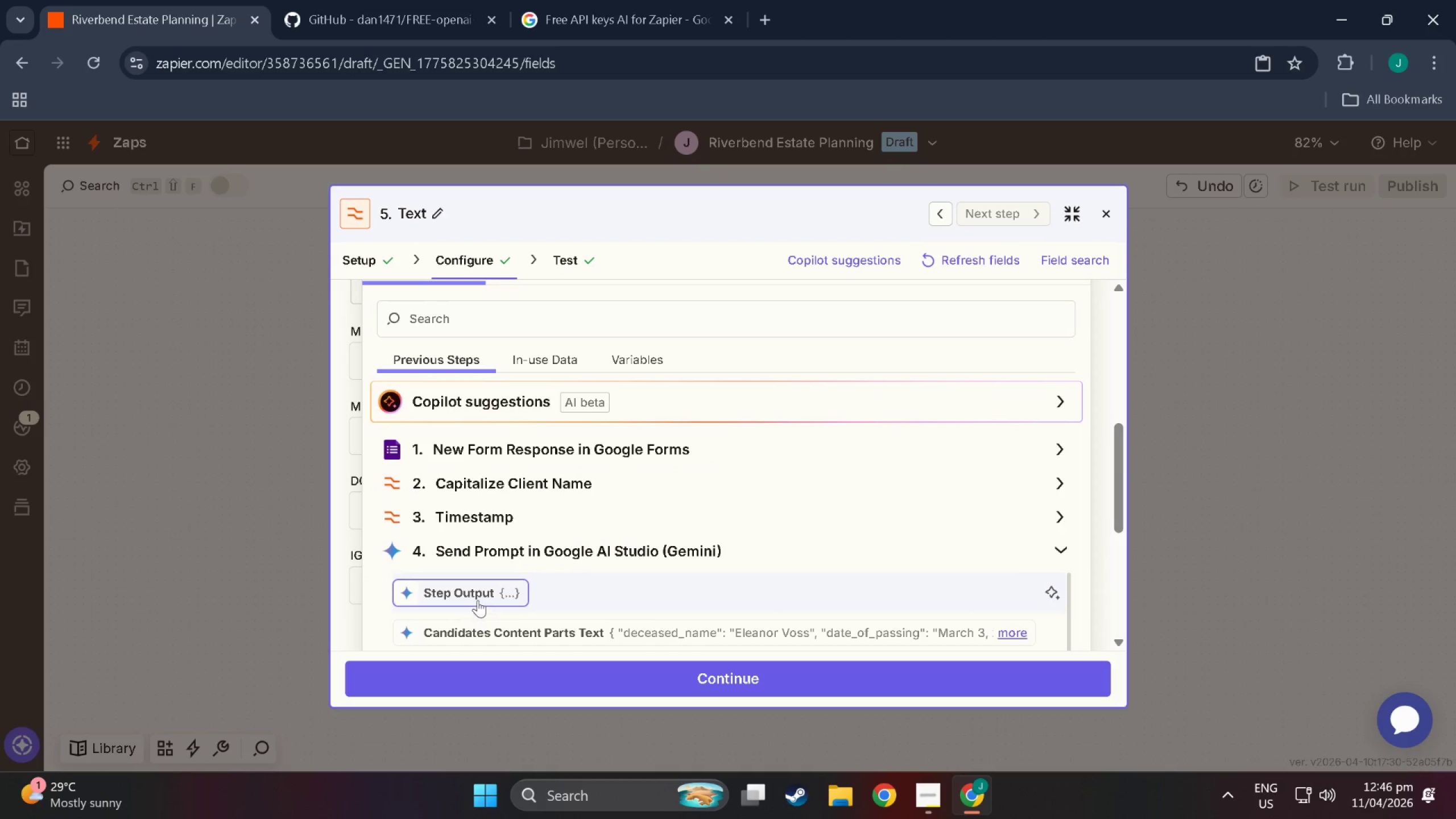 
left_click([478, 598])
 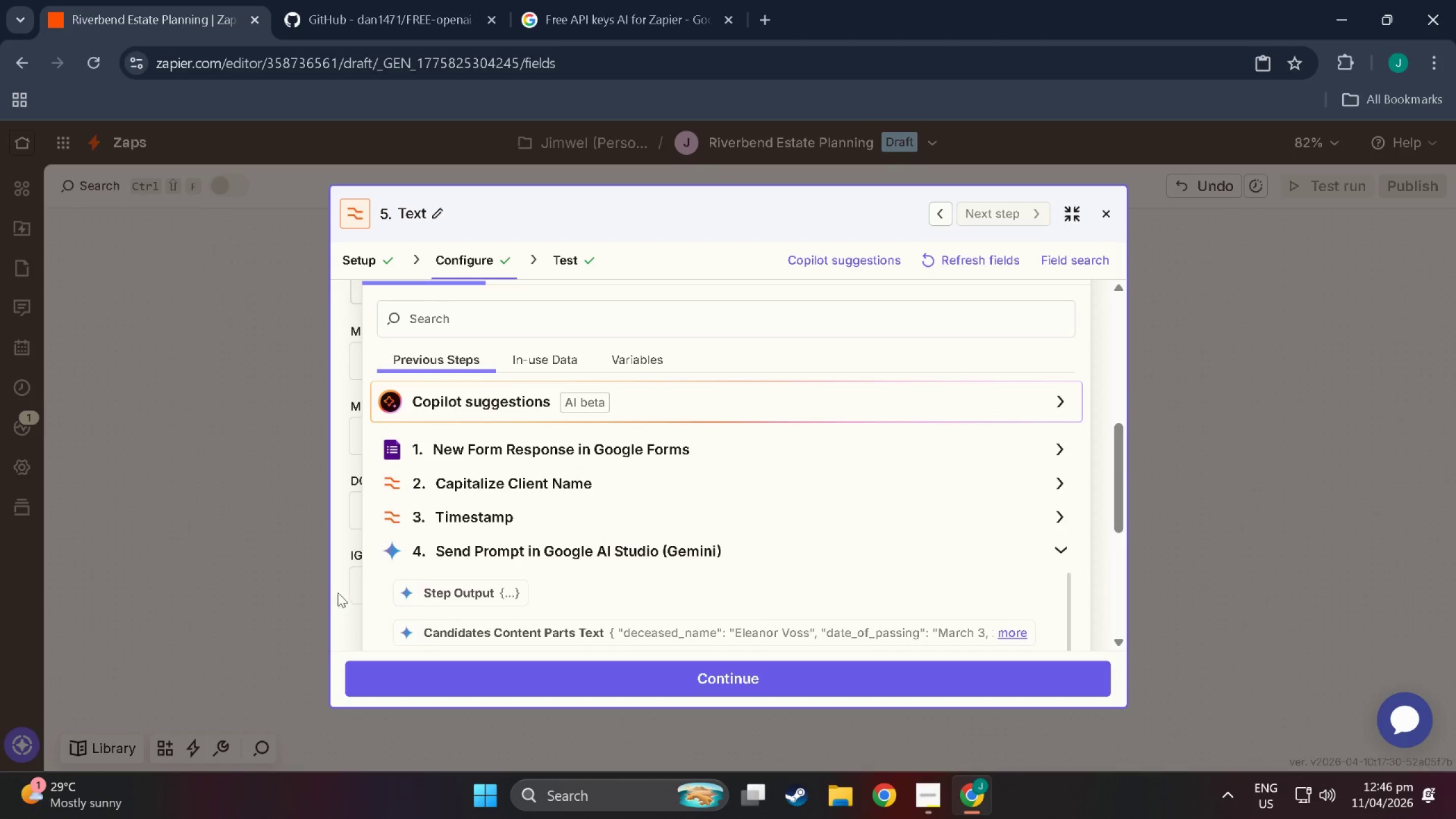 
left_click([359, 603])
 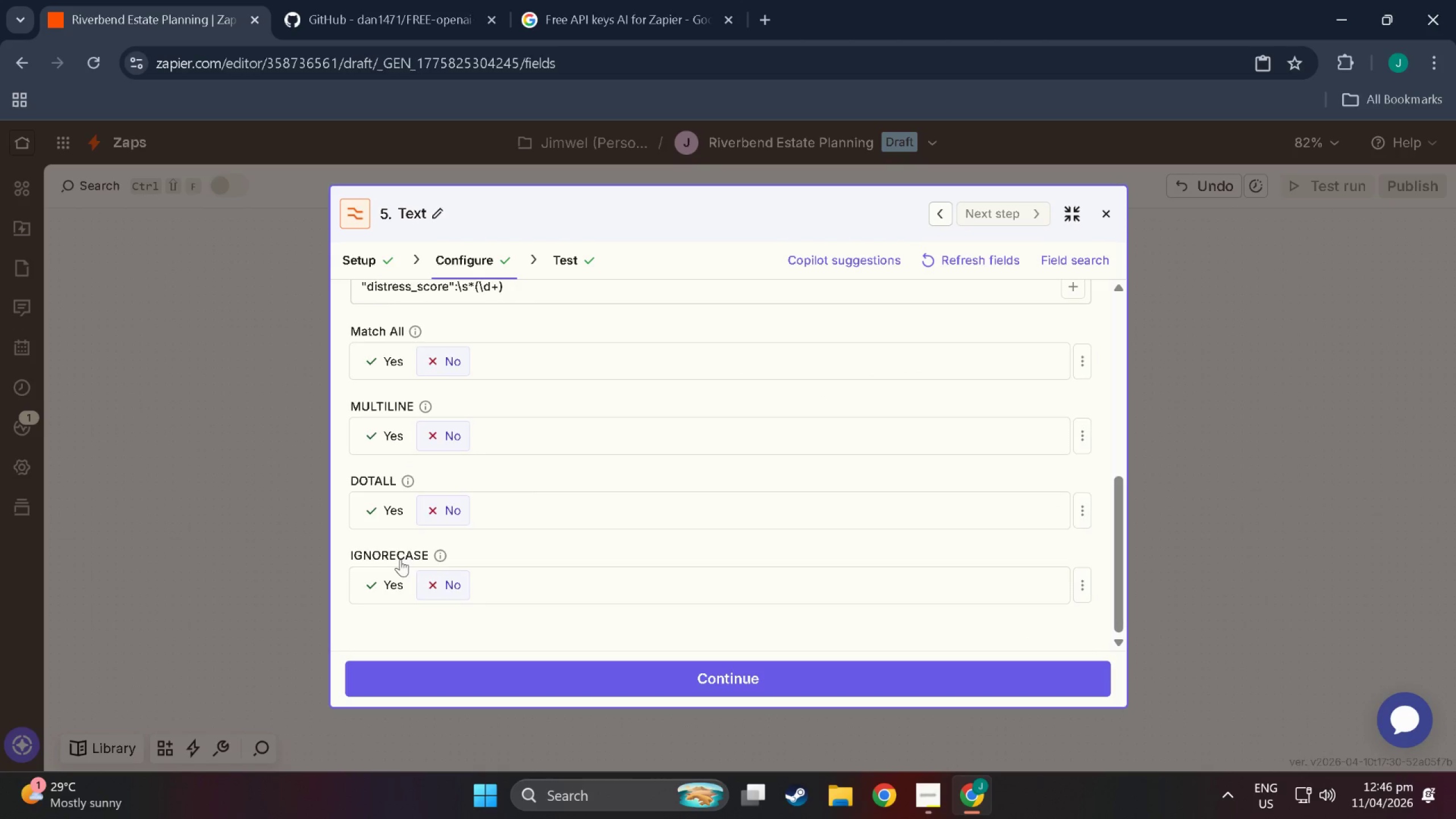 
scroll: coordinate [449, 557], scroll_direction: up, amount: 8.0
 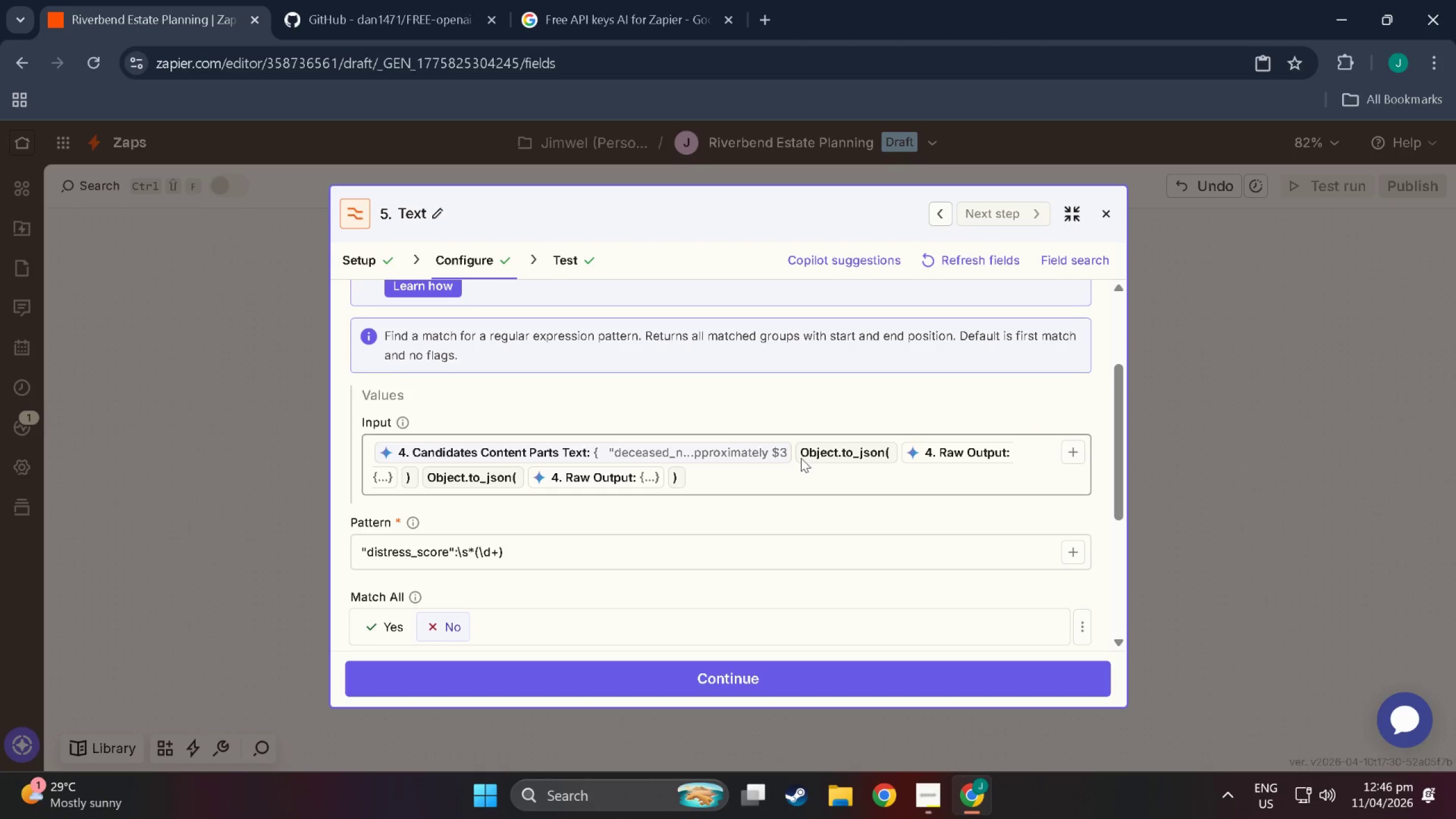 
left_click([840, 453])
 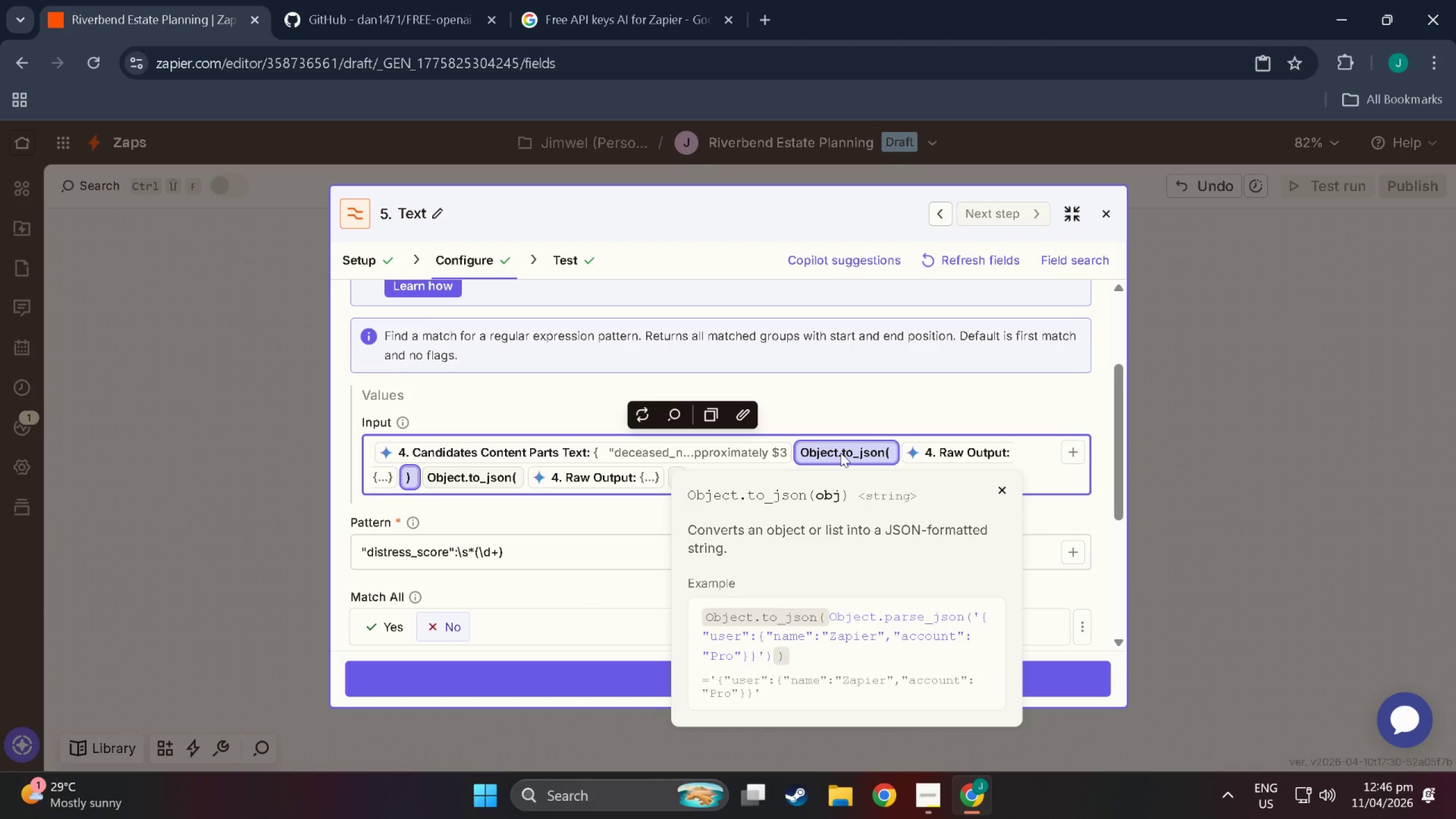 
key(Delete)
 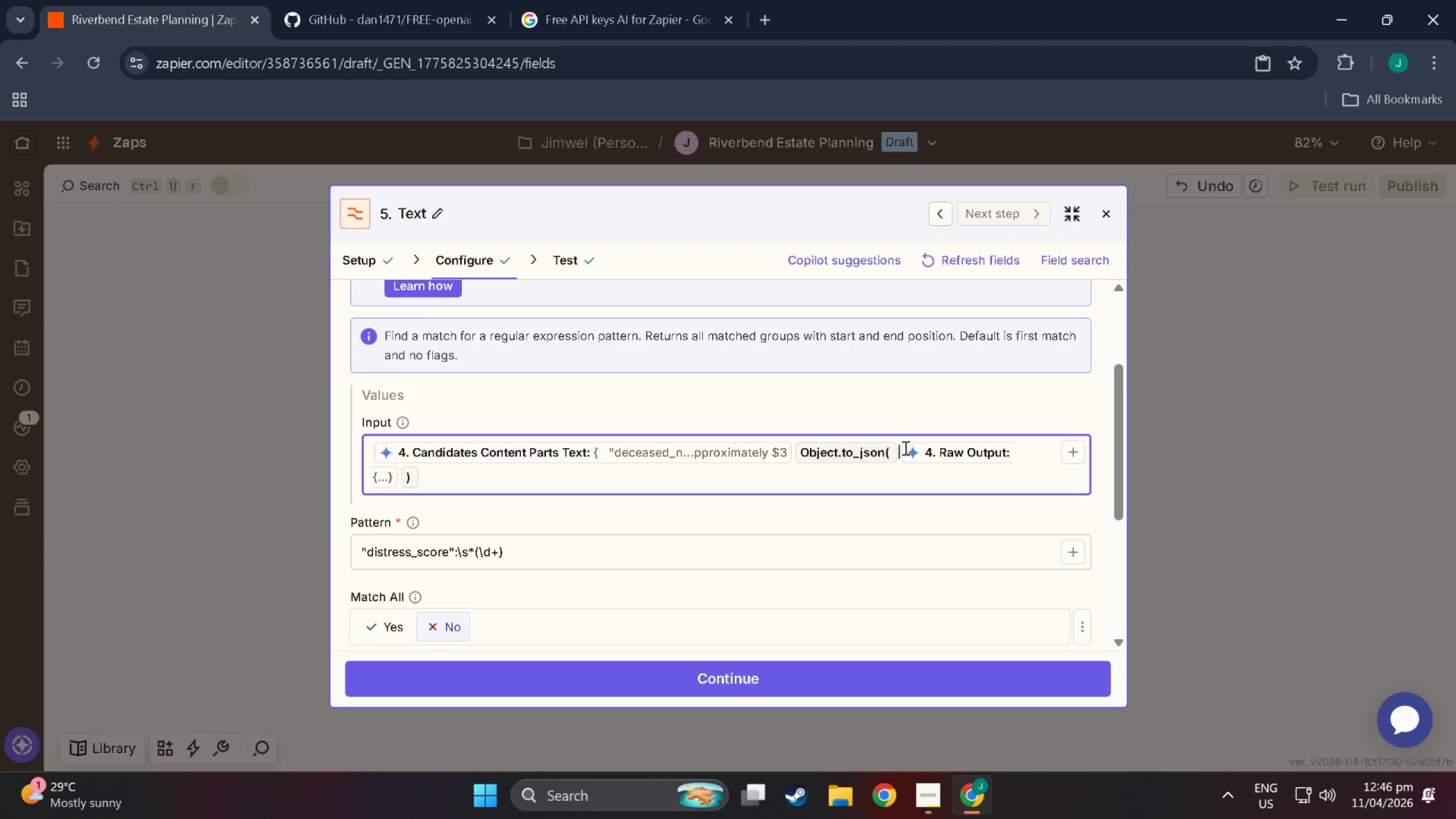 
left_click([916, 445])
 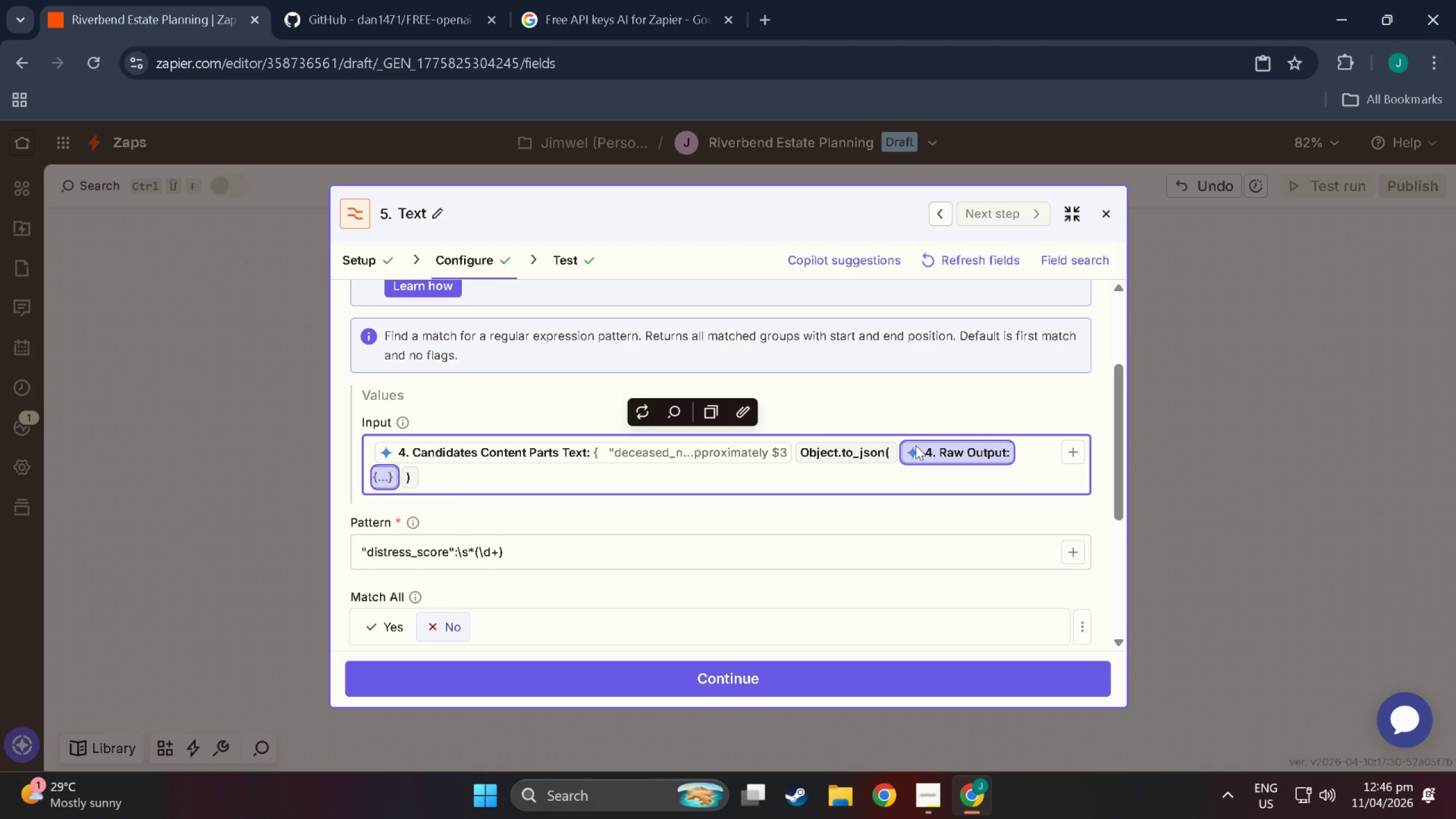 
key(Delete)
 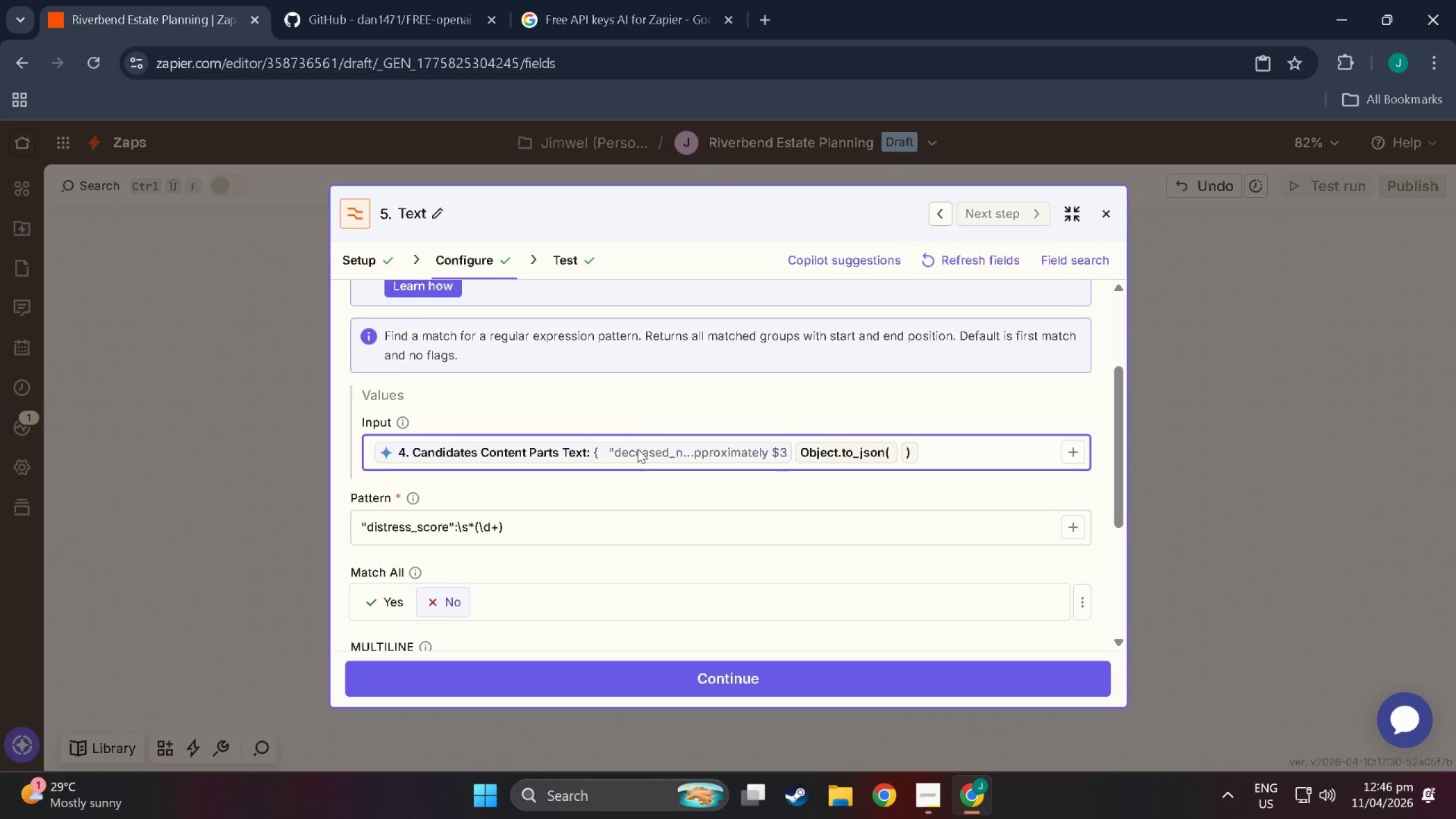 
left_click([638, 449])
 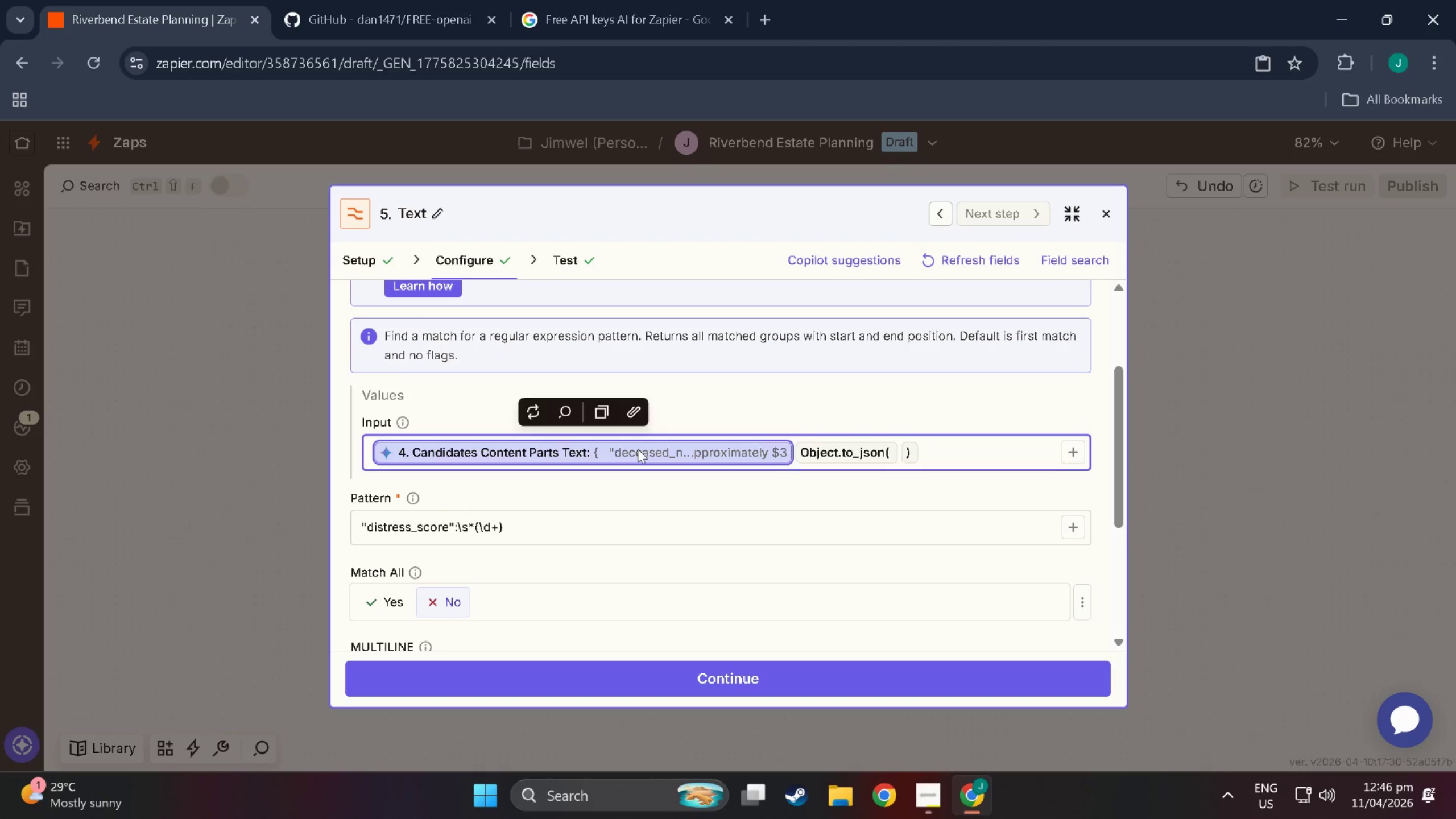 
key(Delete)
 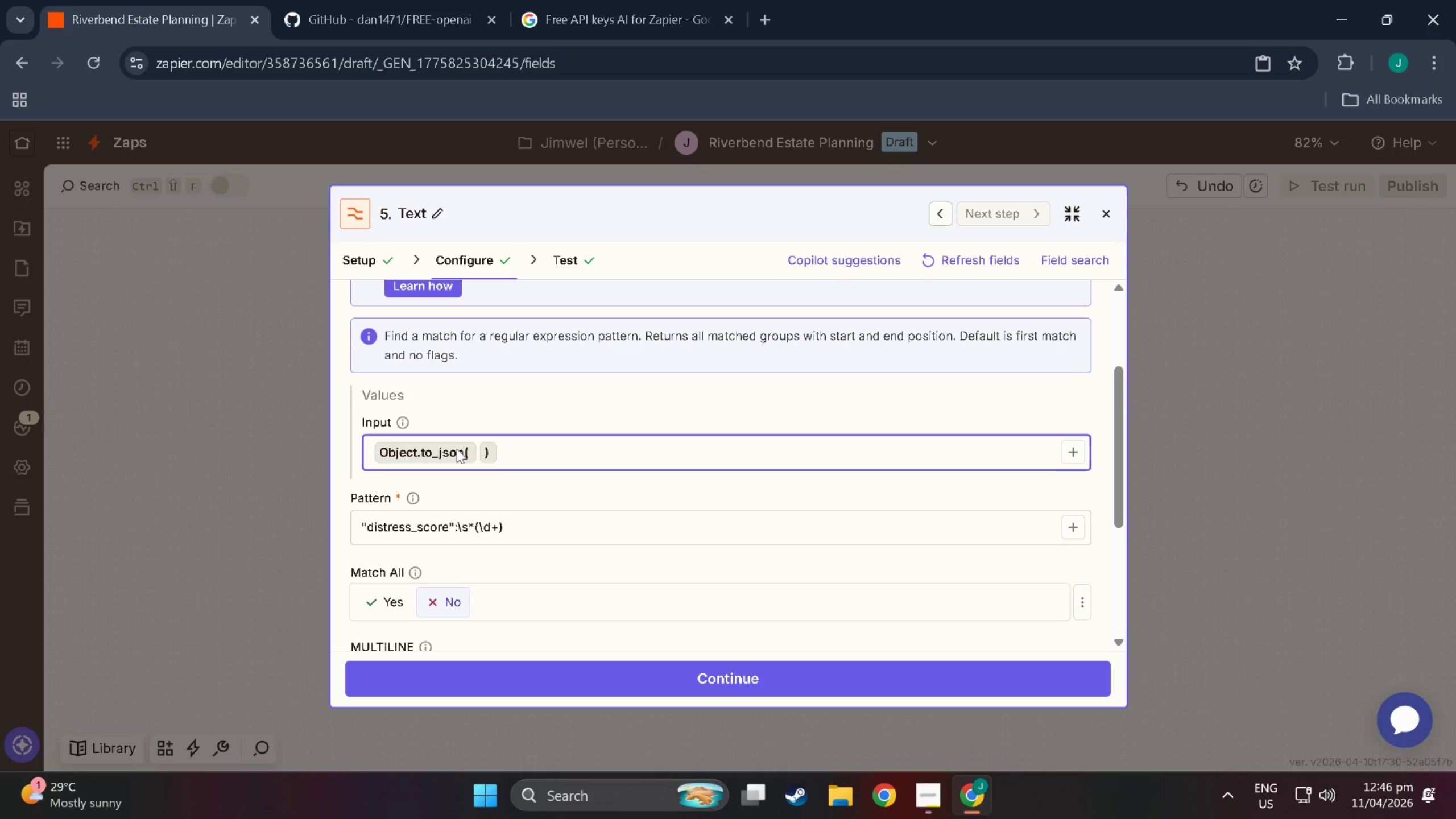 
left_click([457, 449])
 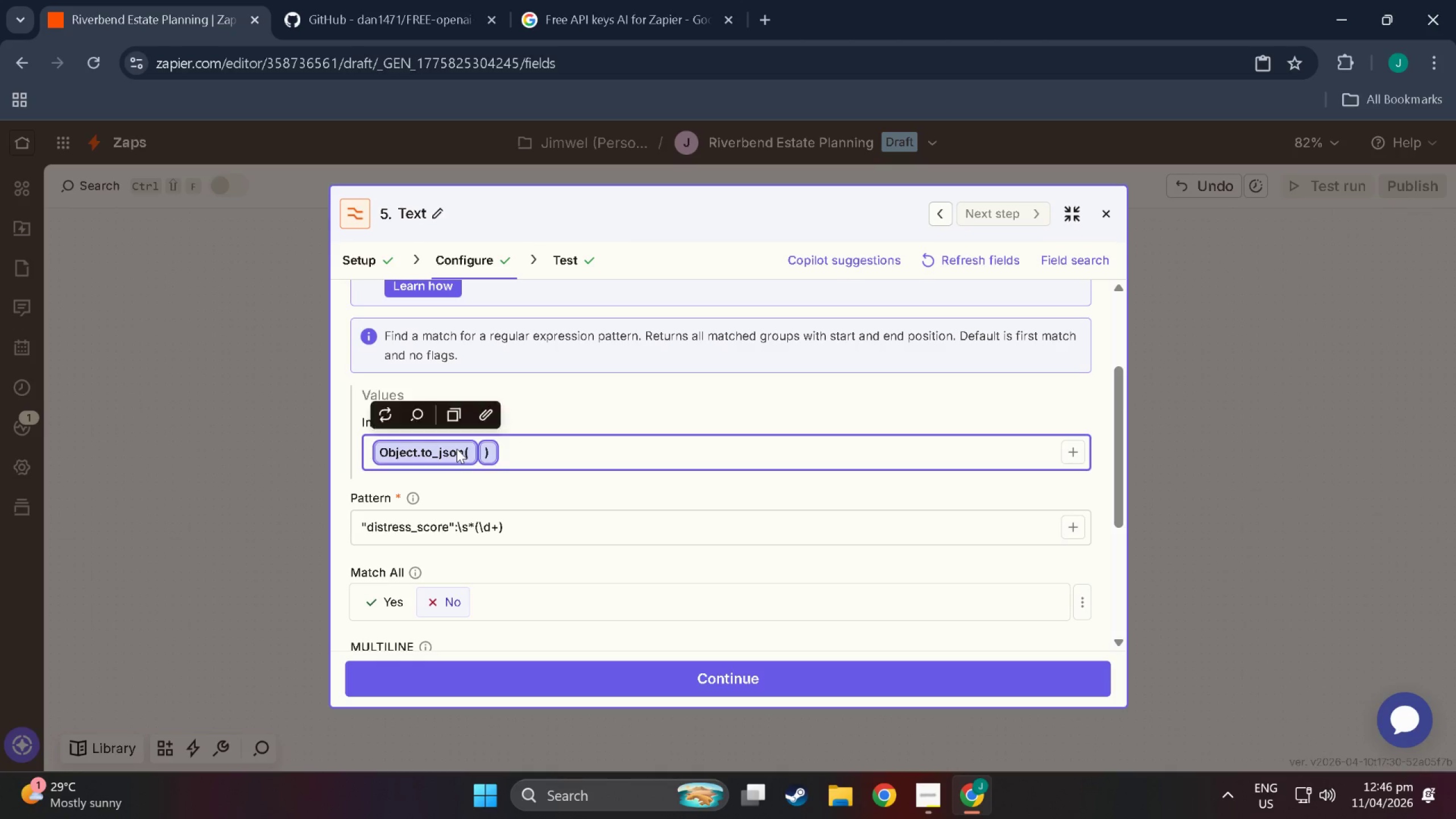 
key(Delete)
 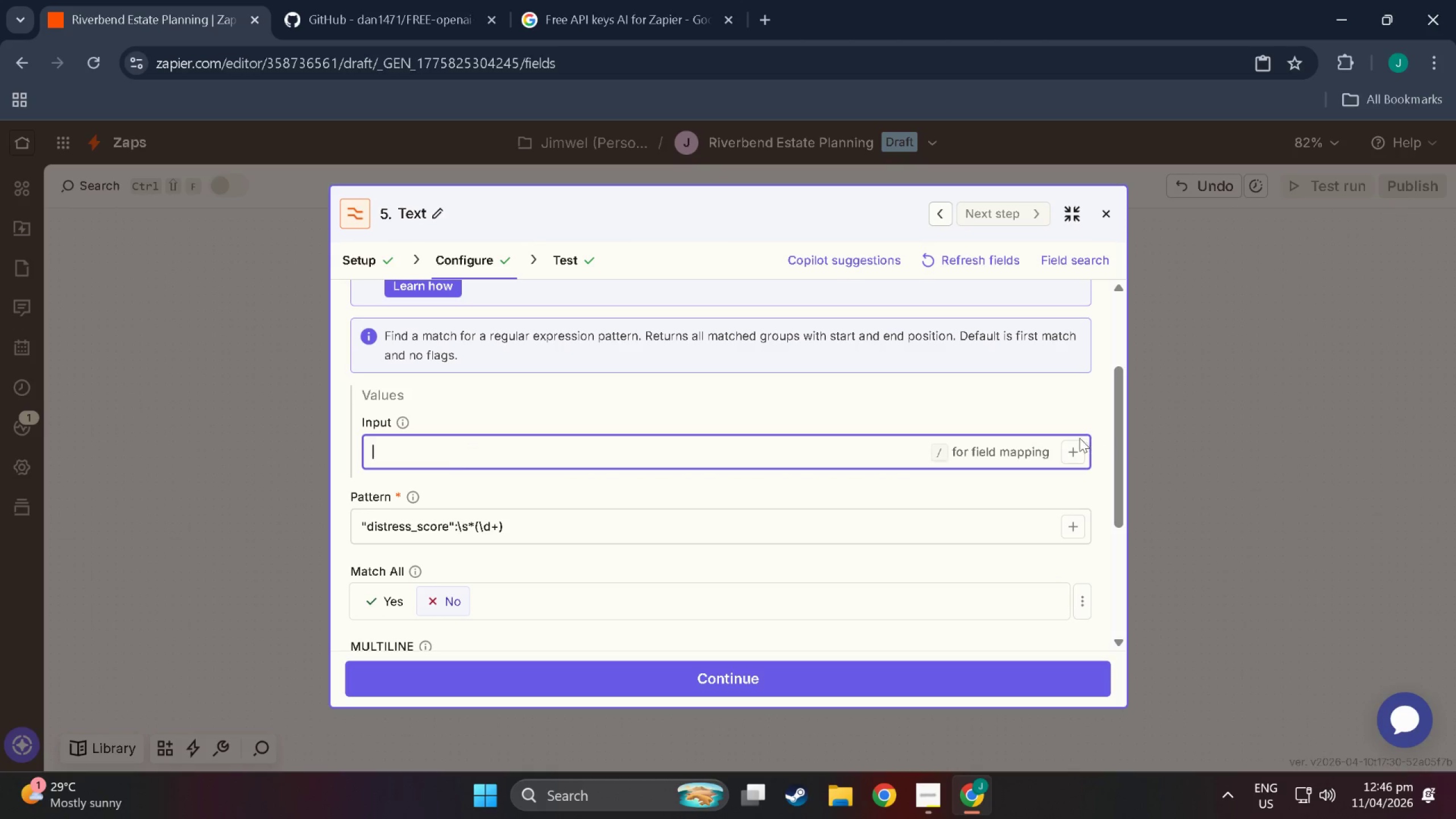 
left_click([1074, 448])
 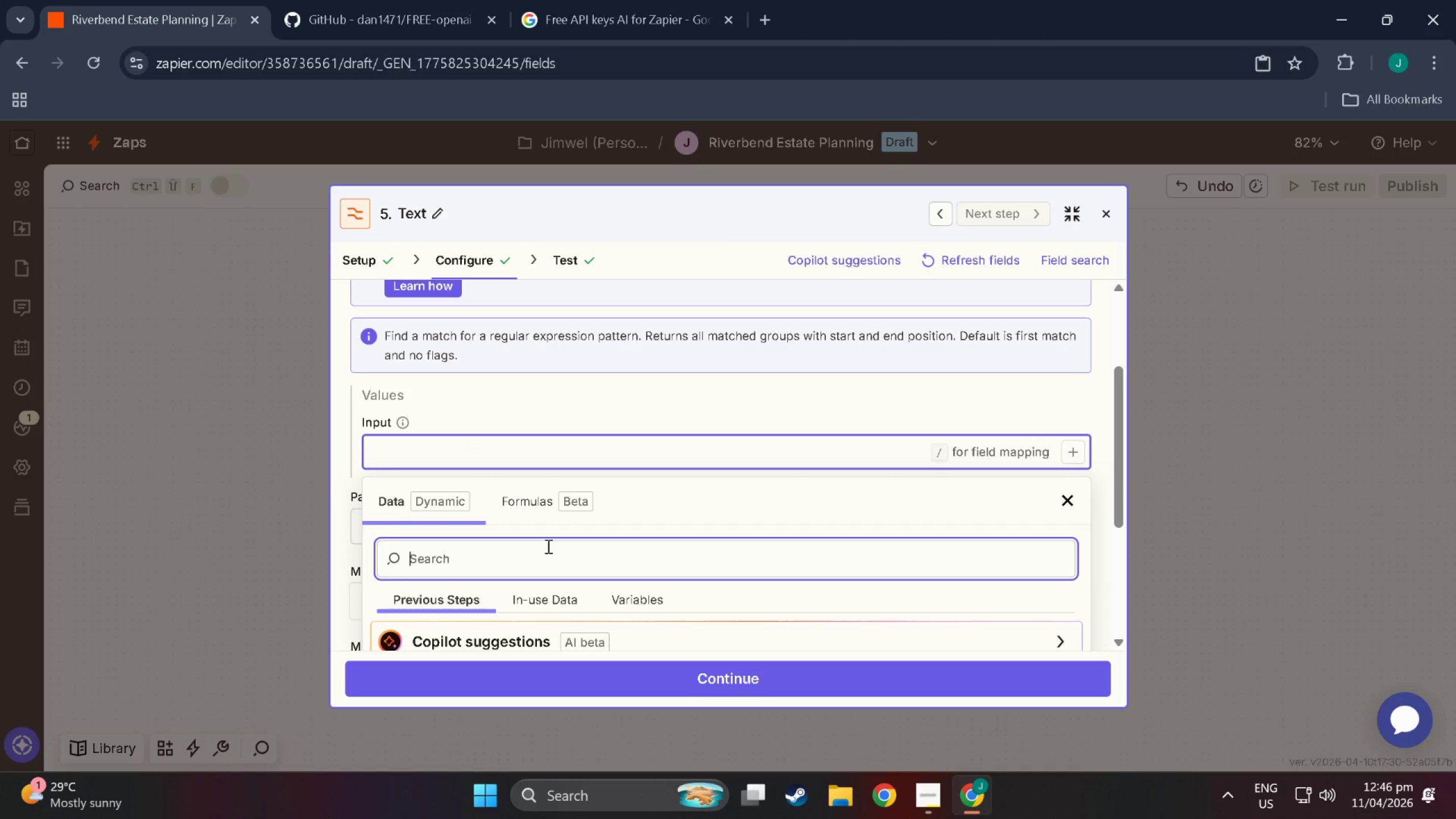 
scroll: coordinate [523, 565], scroll_direction: down, amount: 12.0
 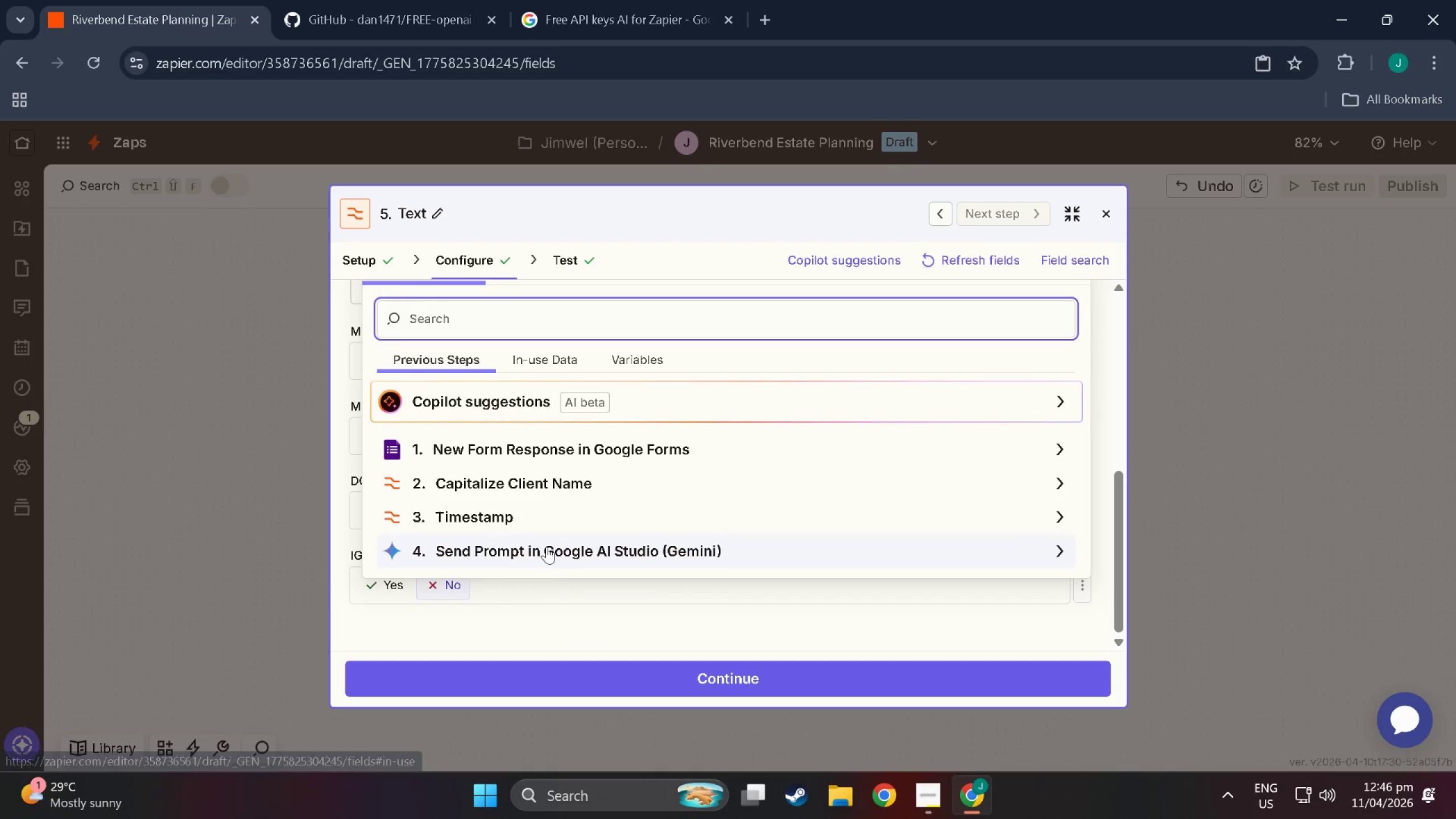 
left_click([551, 556])
 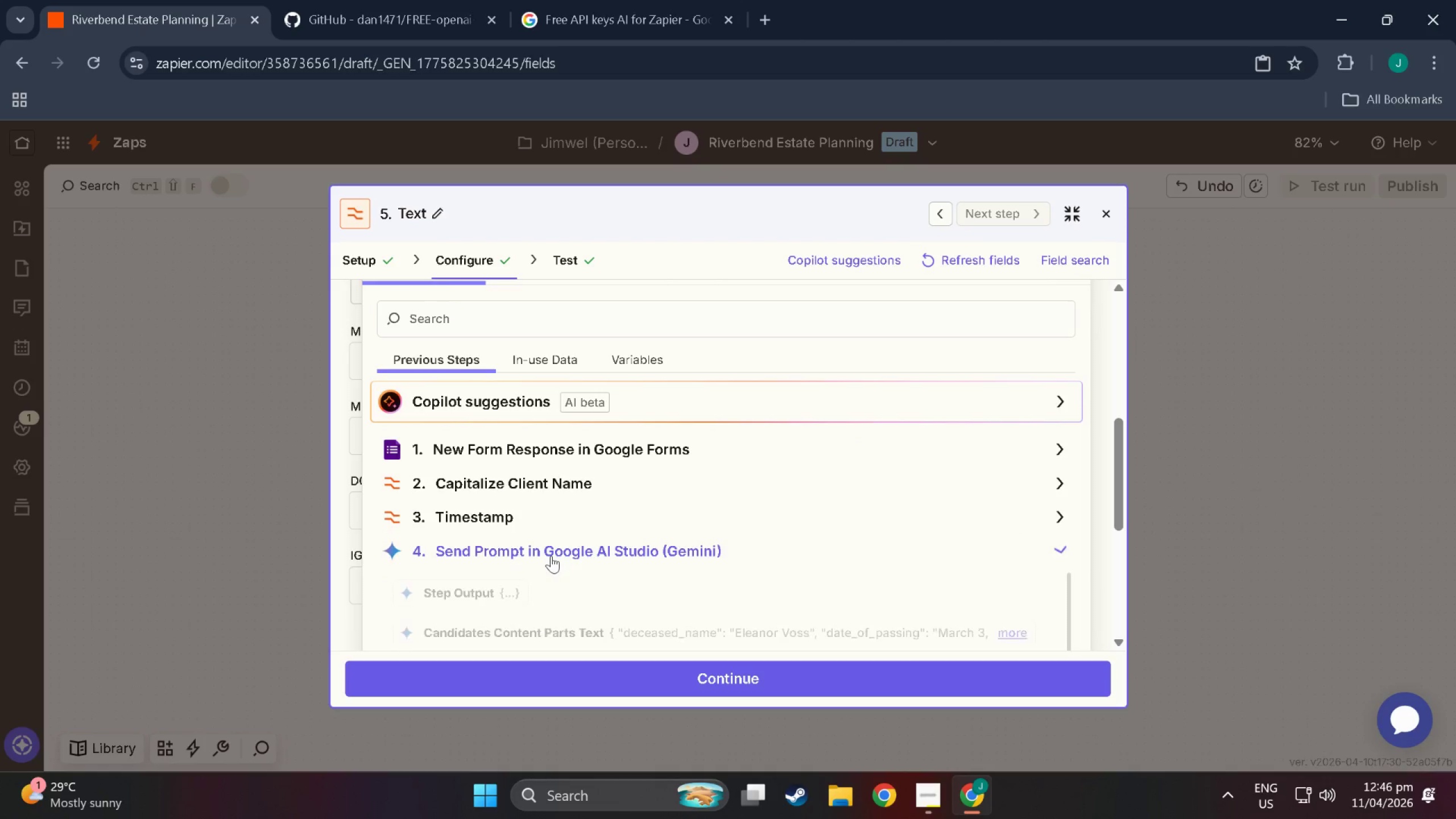 
scroll: coordinate [551, 556], scroll_direction: down, amount: 1.0
 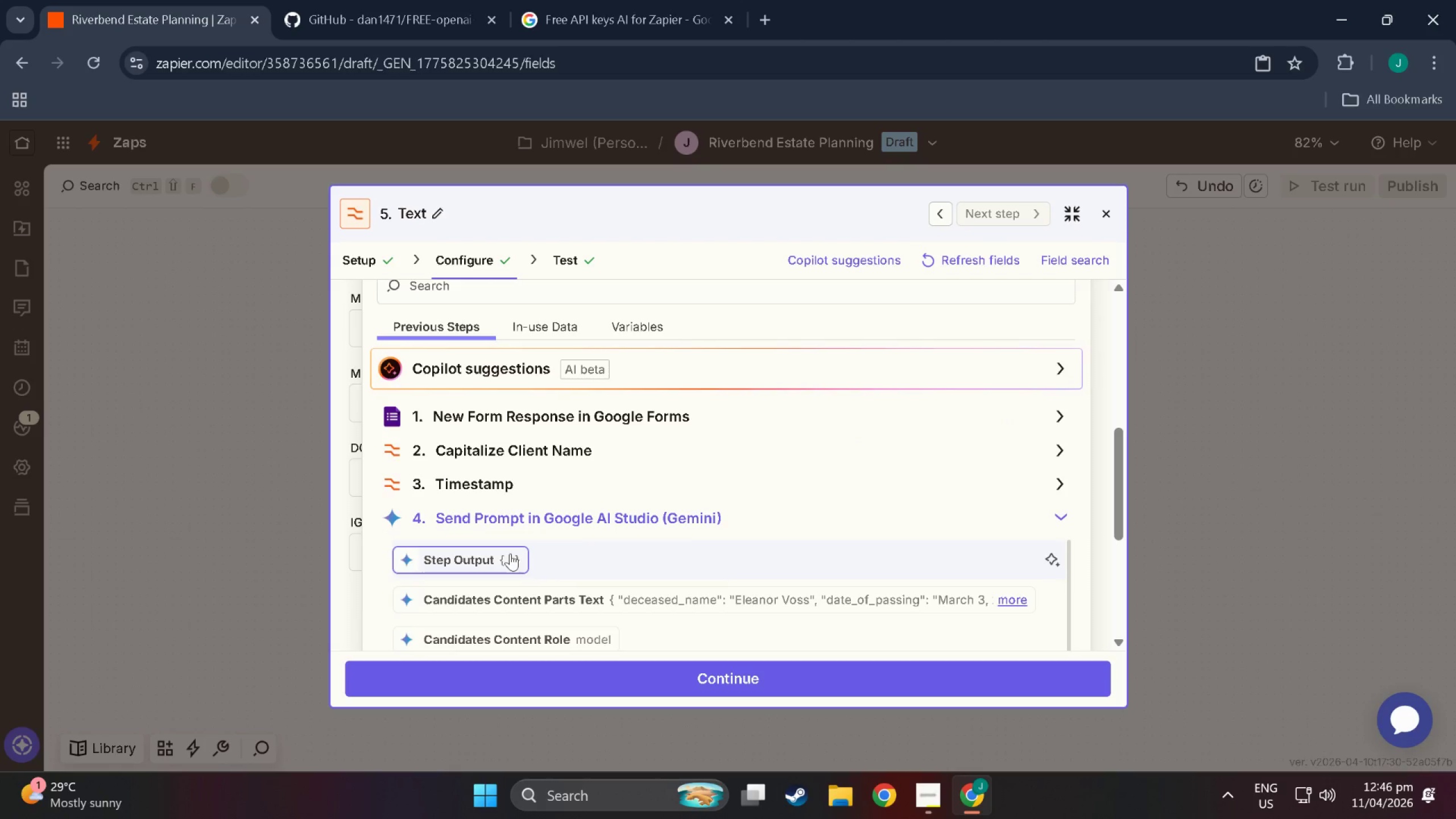 
left_click([503, 555])
 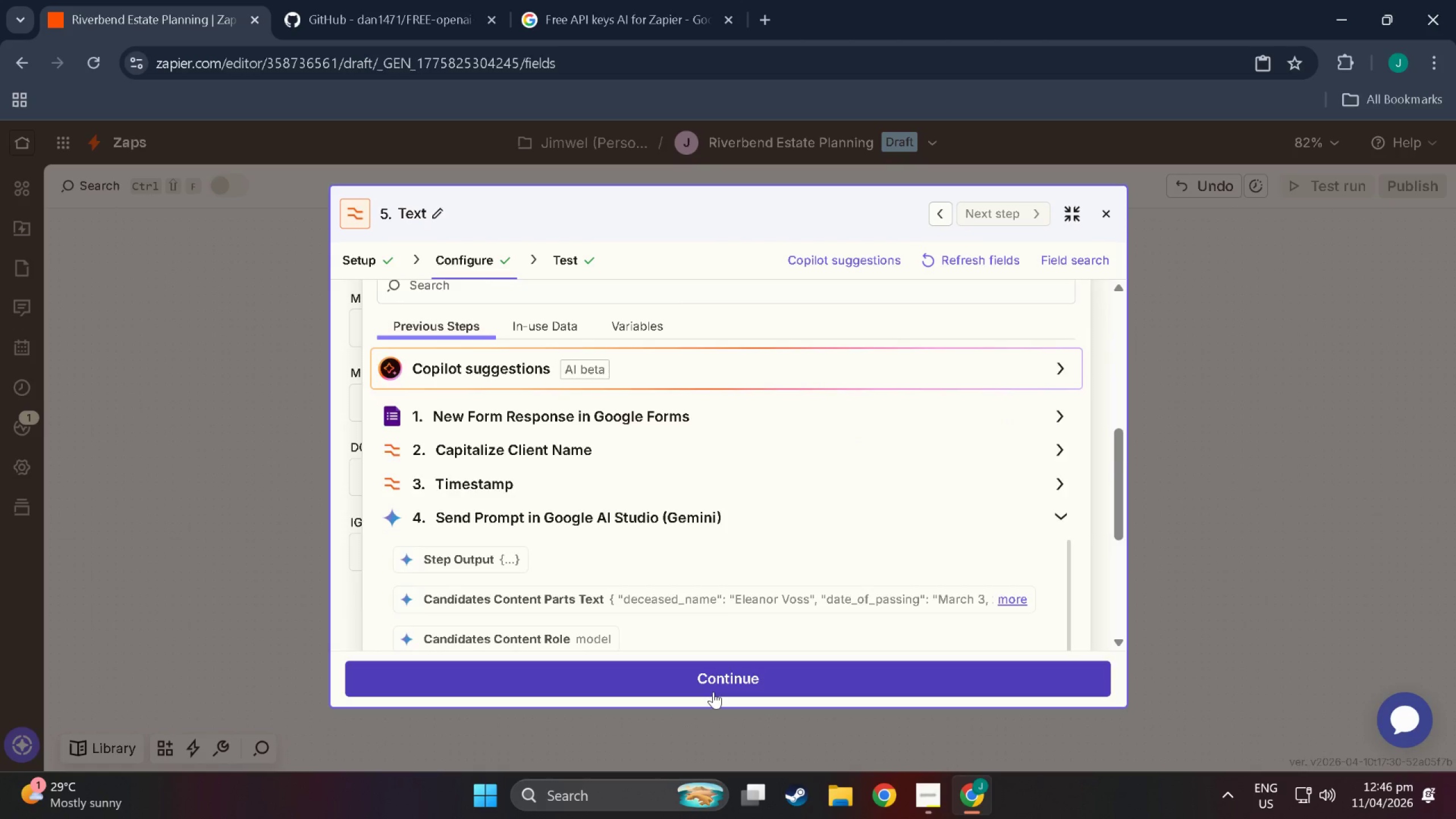 
left_click([713, 692])
 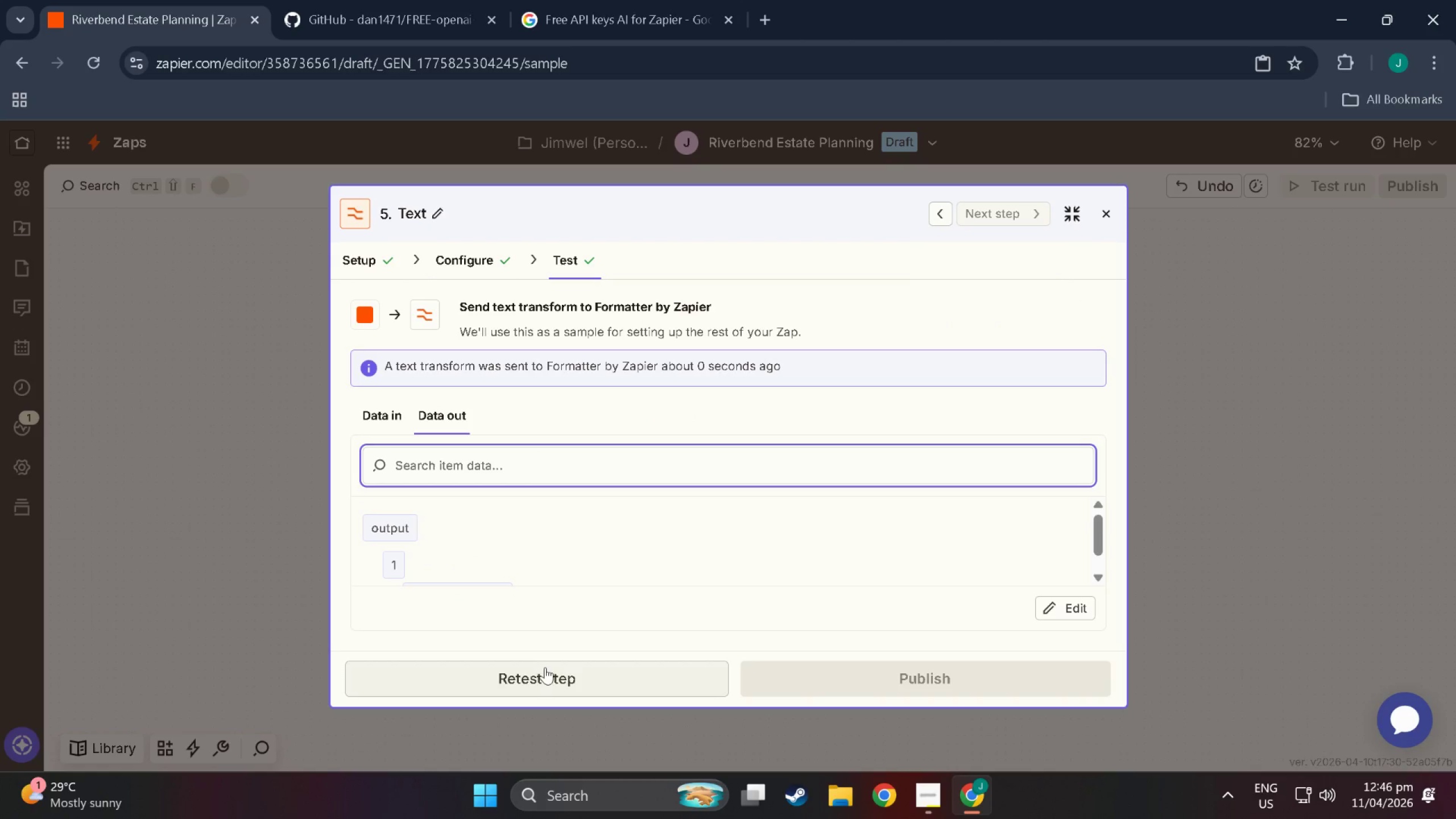 
left_click([567, 679])
 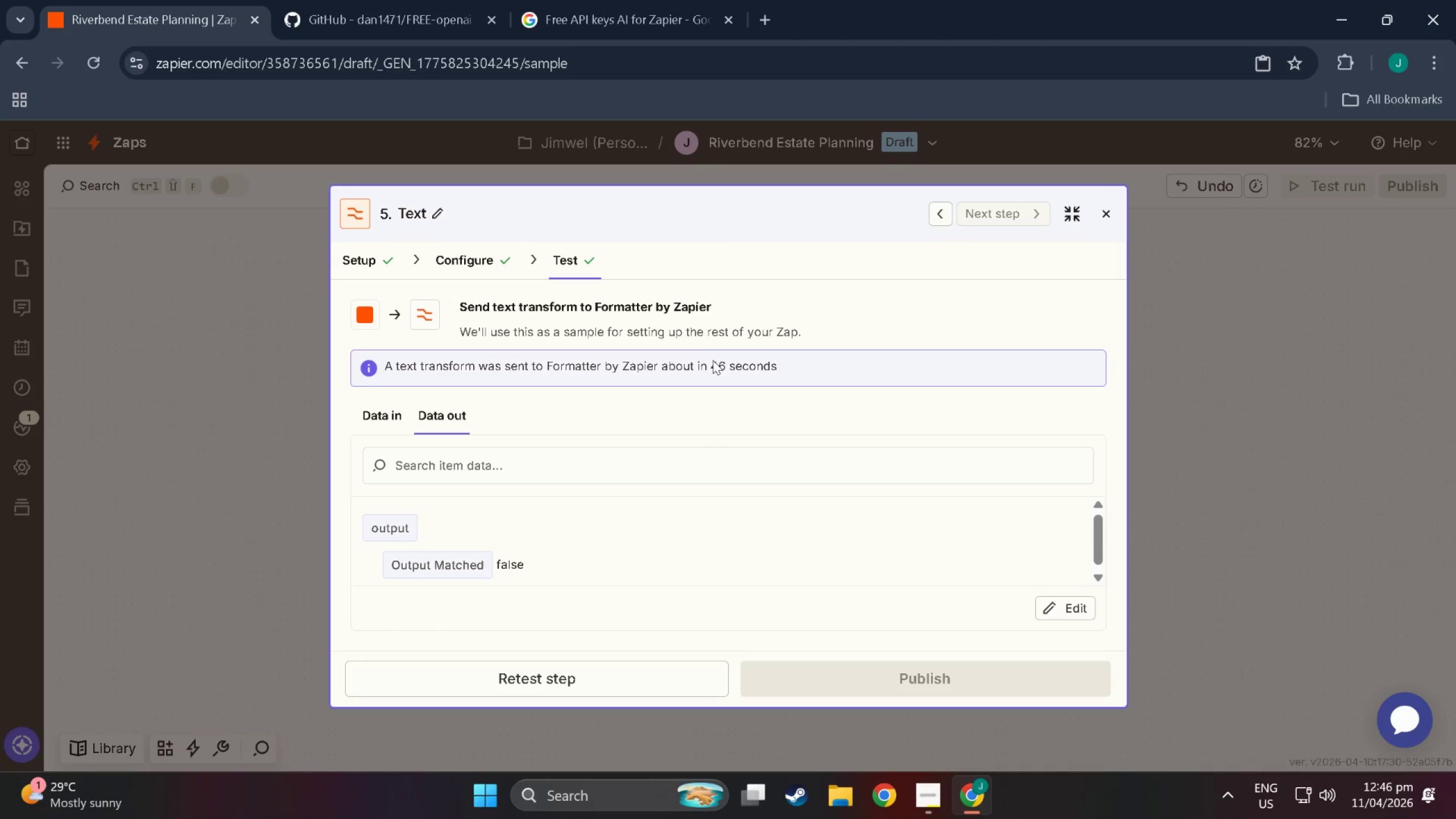 
scroll: coordinate [581, 520], scroll_direction: up, amount: 5.0
 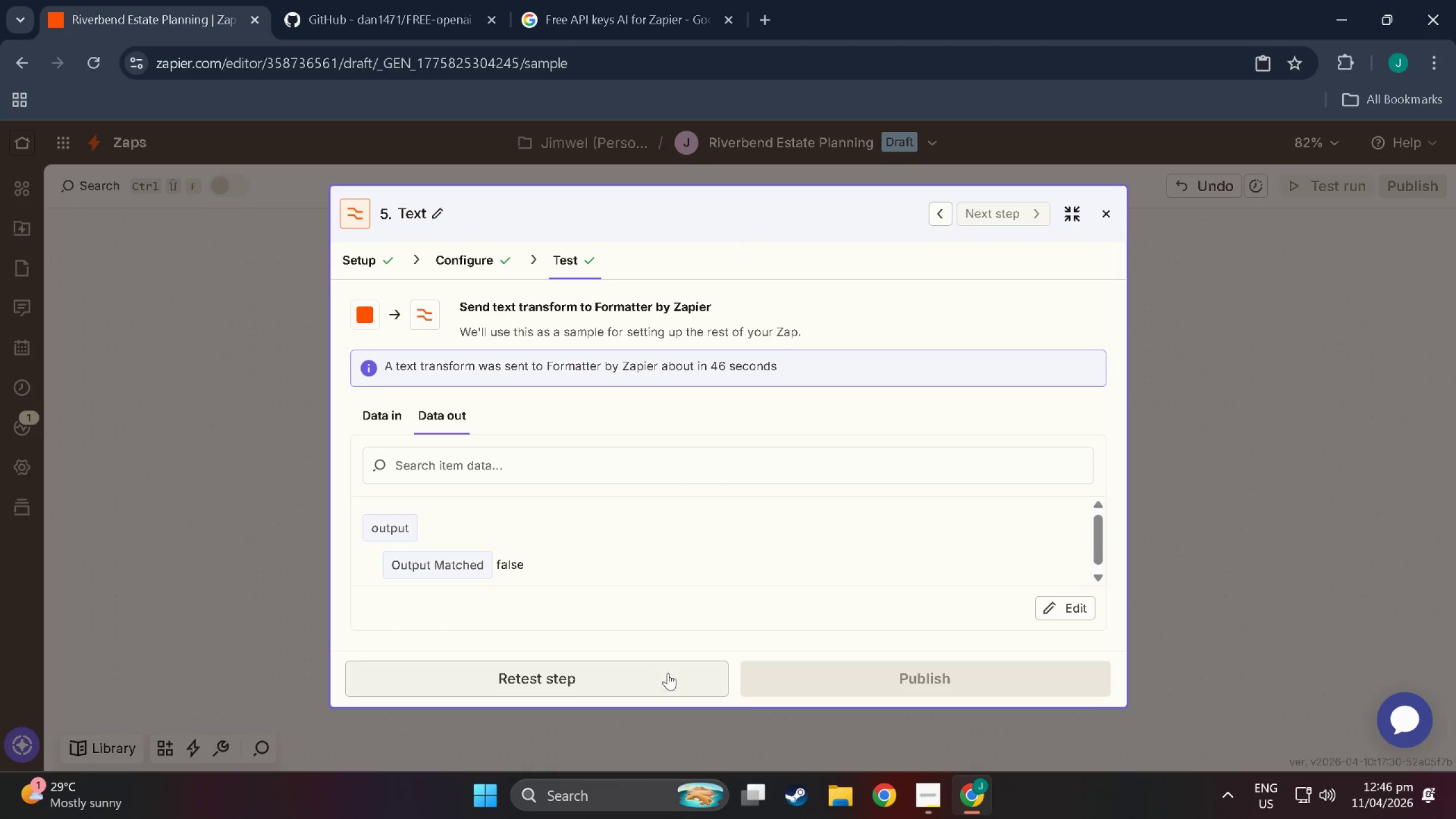 
left_click([549, 679])
 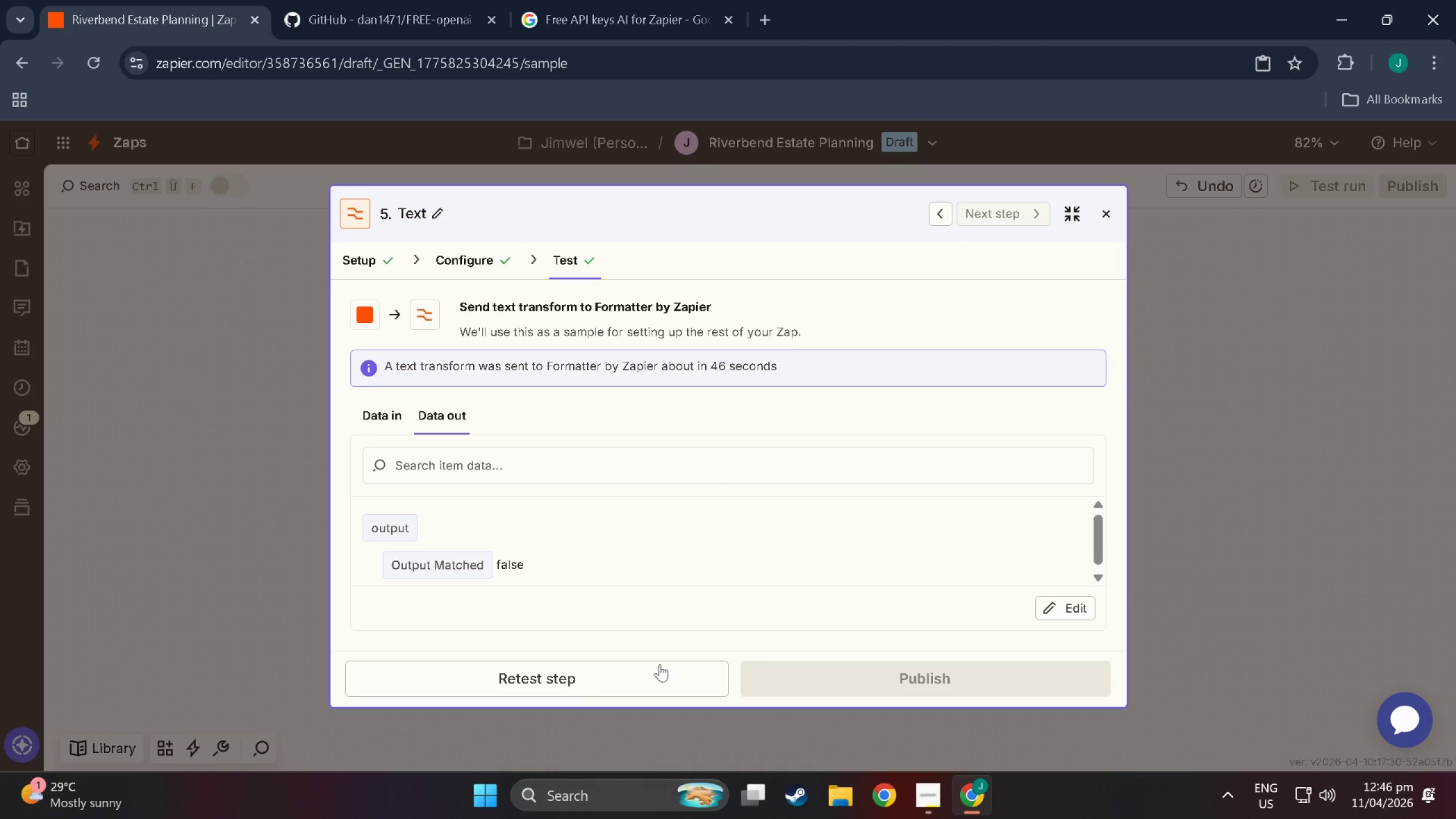 
scroll: coordinate [455, 491], scroll_direction: up, amount: 3.0
 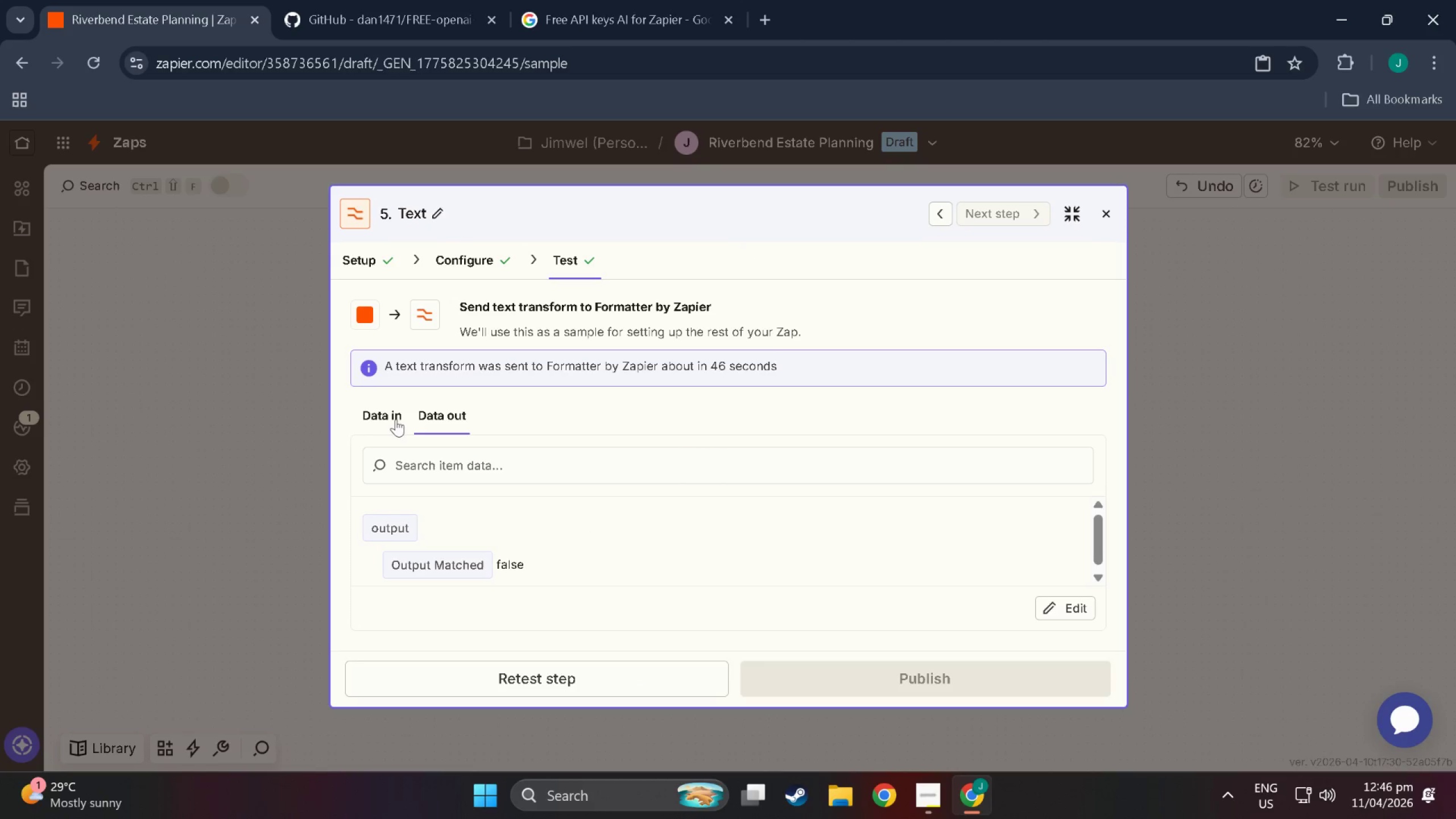 
left_click([396, 419])
 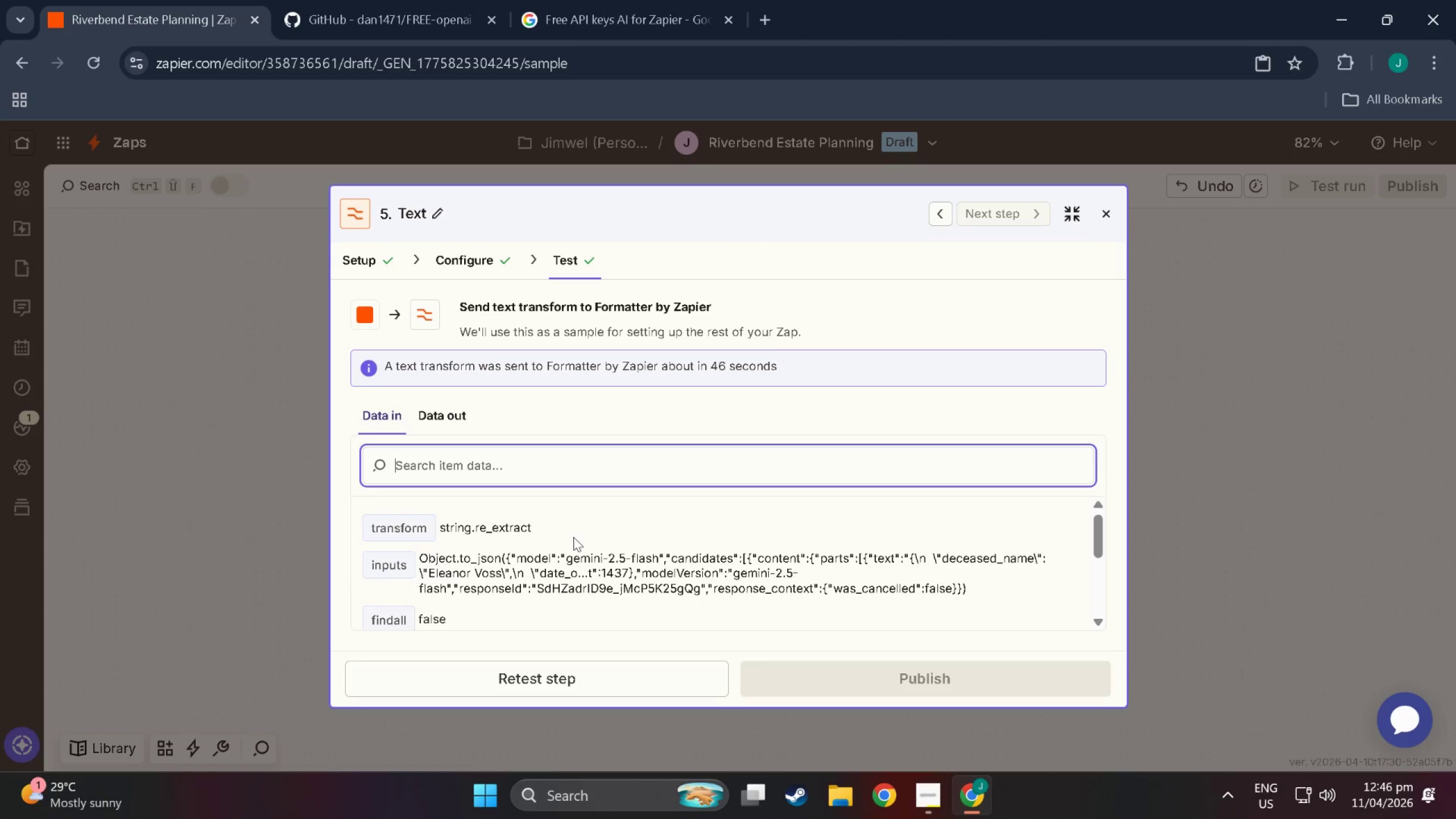 
scroll: coordinate [575, 540], scroll_direction: down, amount: 1.0
 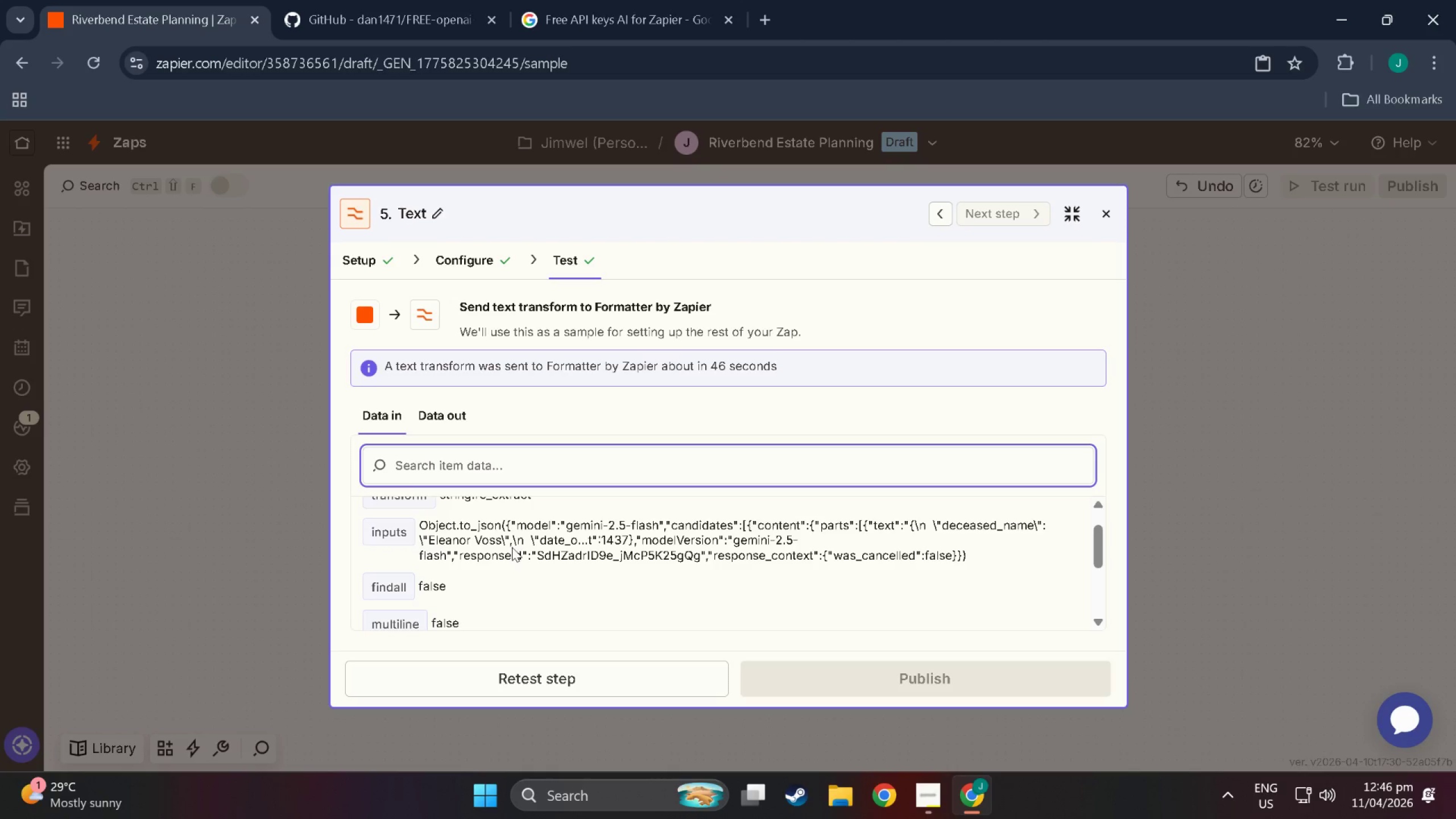 
wait(6.9)
 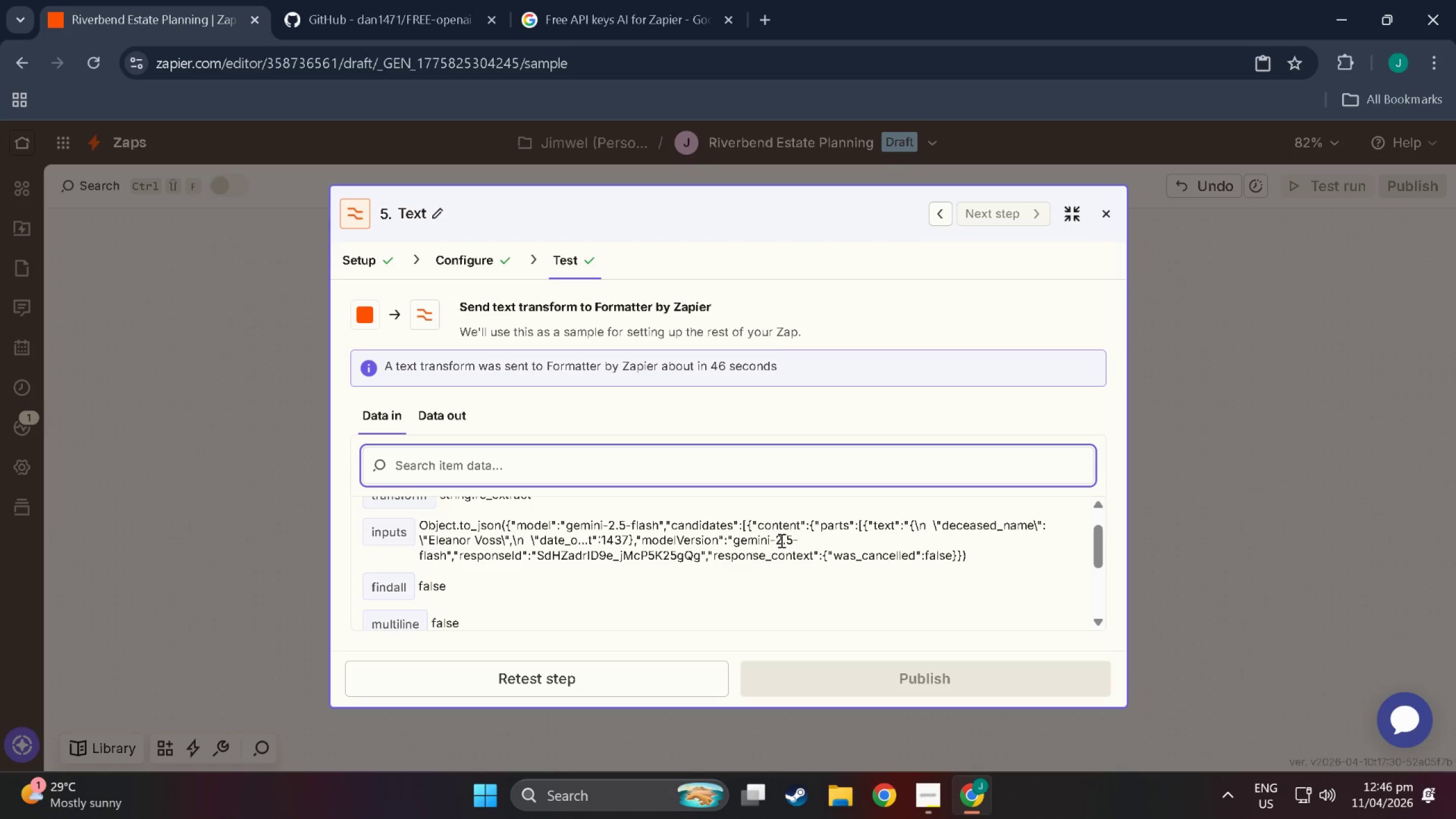 
scroll: coordinate [566, 584], scroll_direction: up, amount: 4.0
 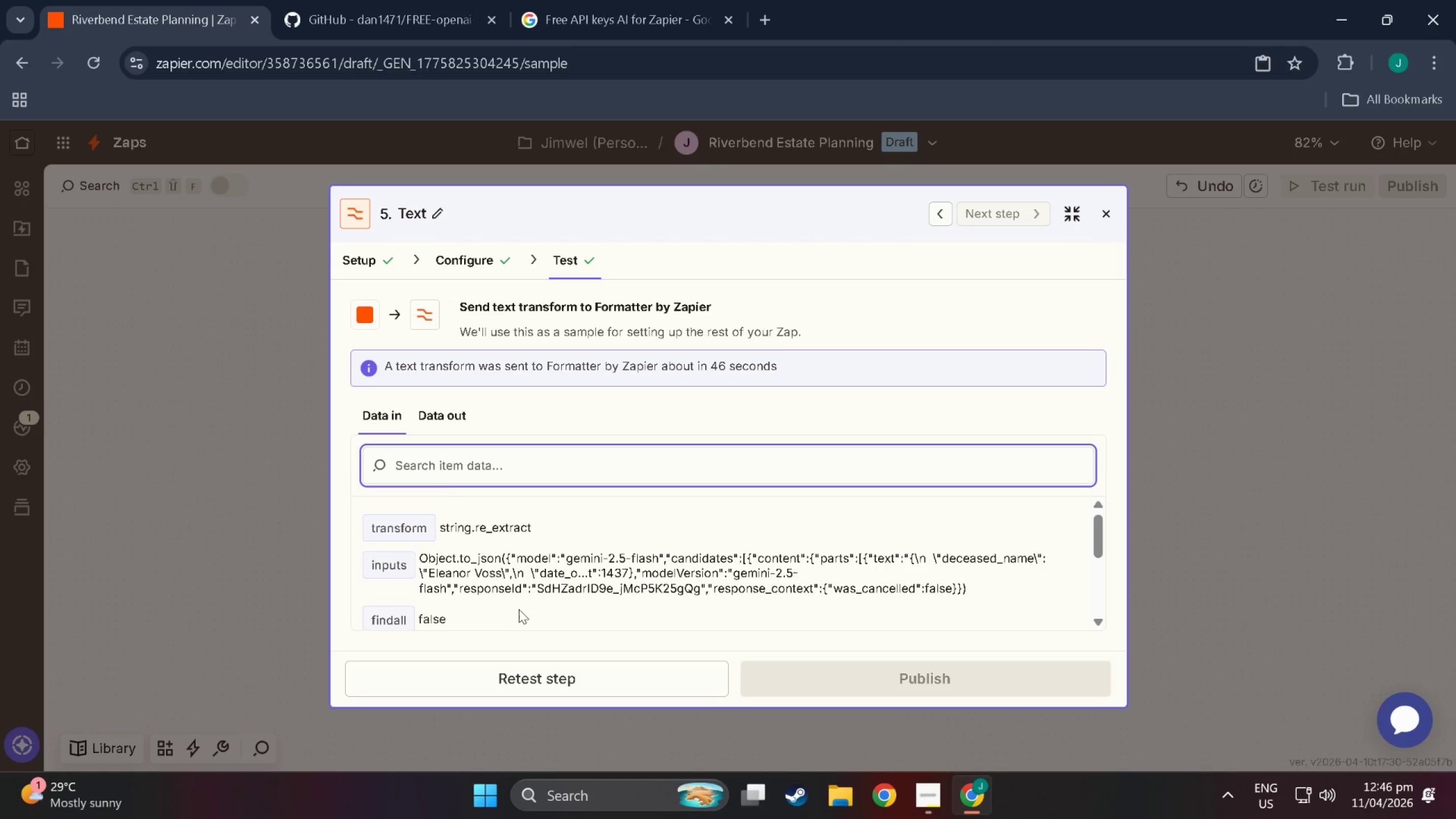 
scroll: coordinate [592, 611], scroll_direction: down, amount: 11.0
 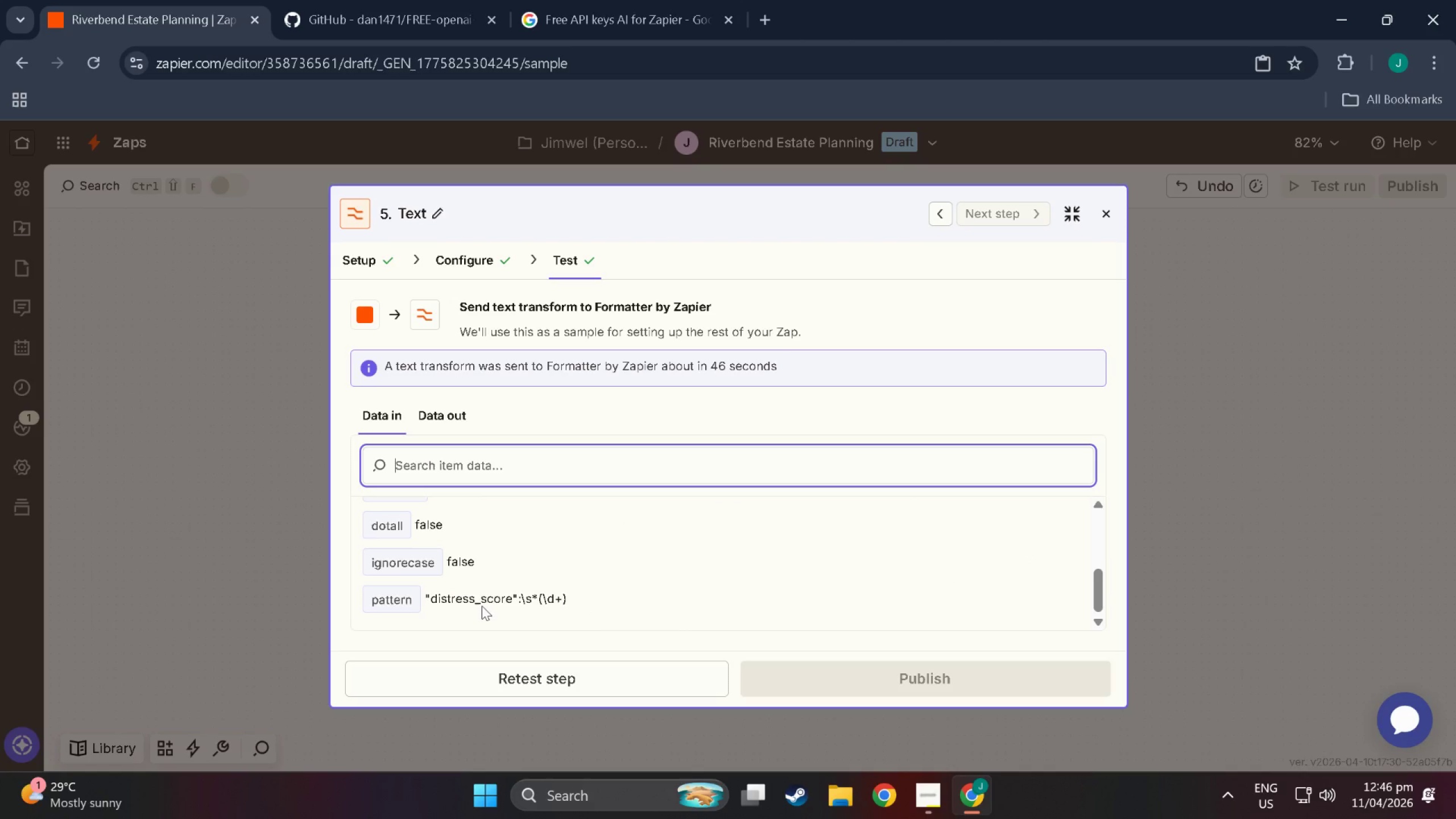 
scroll: coordinate [482, 606], scroll_direction: up, amount: 1.0
 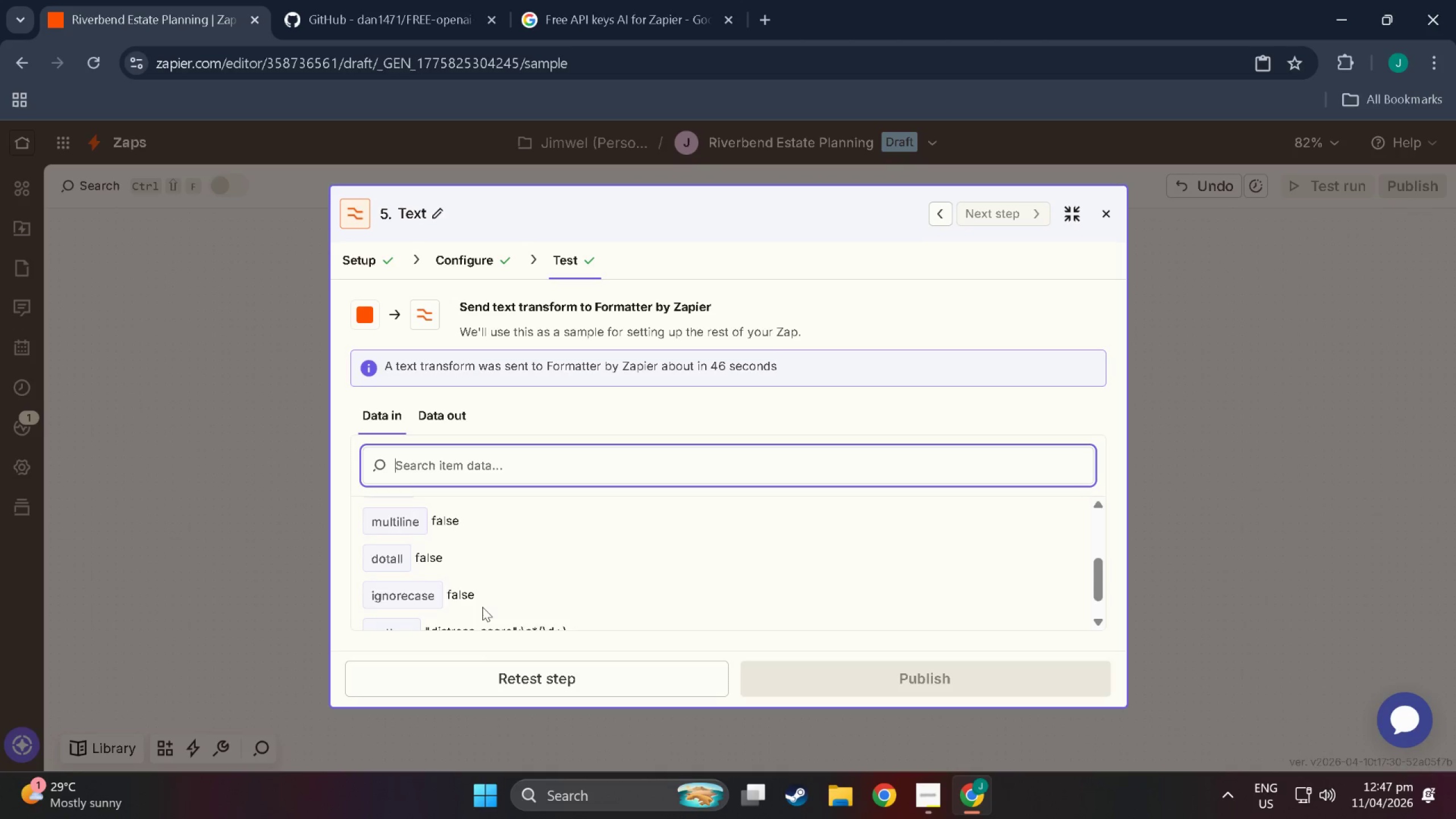 
left_click([523, 672])
 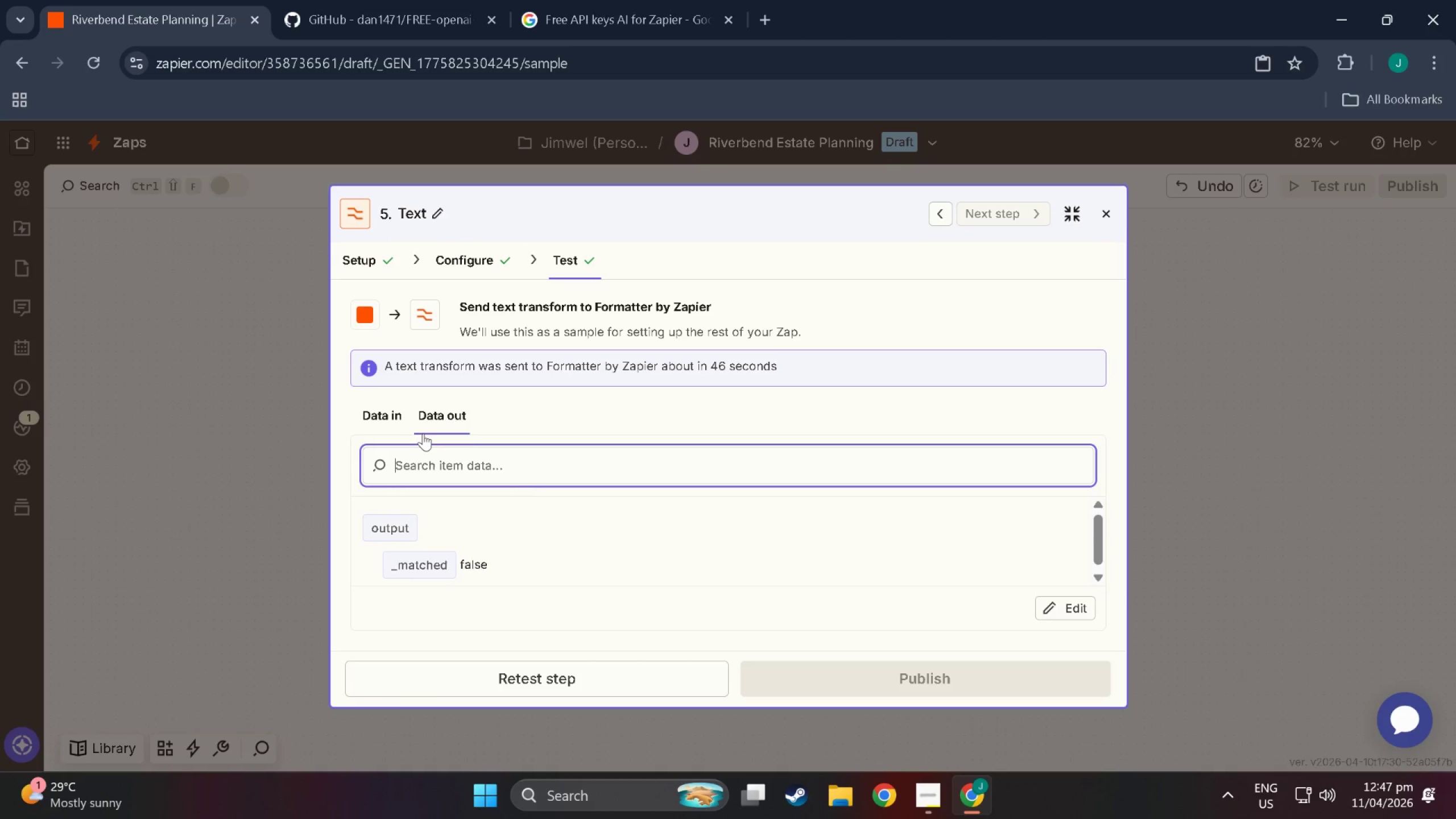 
scroll: coordinate [482, 607], scroll_direction: up, amount: 1.0
 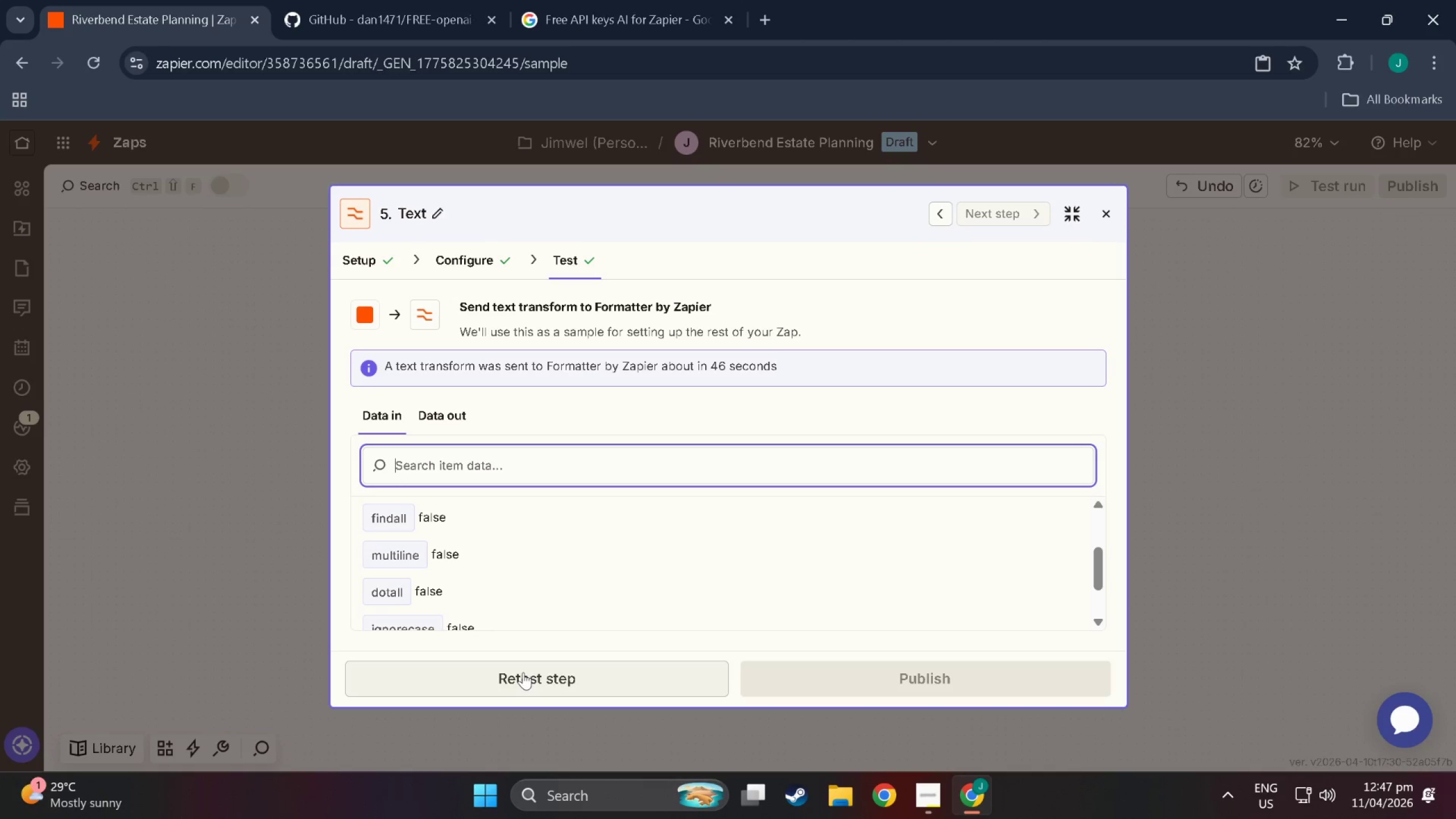 
scroll: coordinate [576, 572], scroll_direction: down, amount: 2.0
 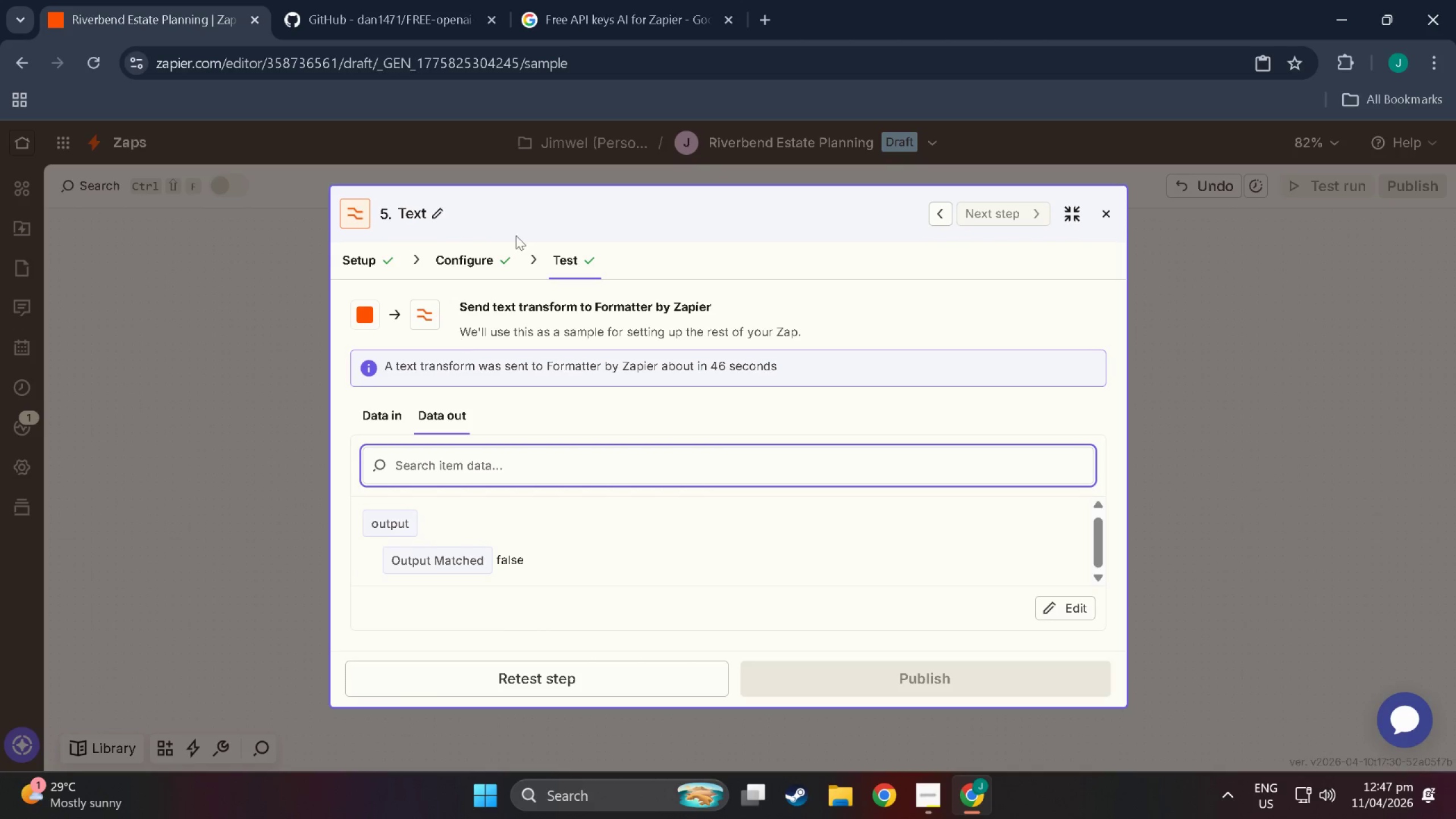 
left_click([465, 264])
 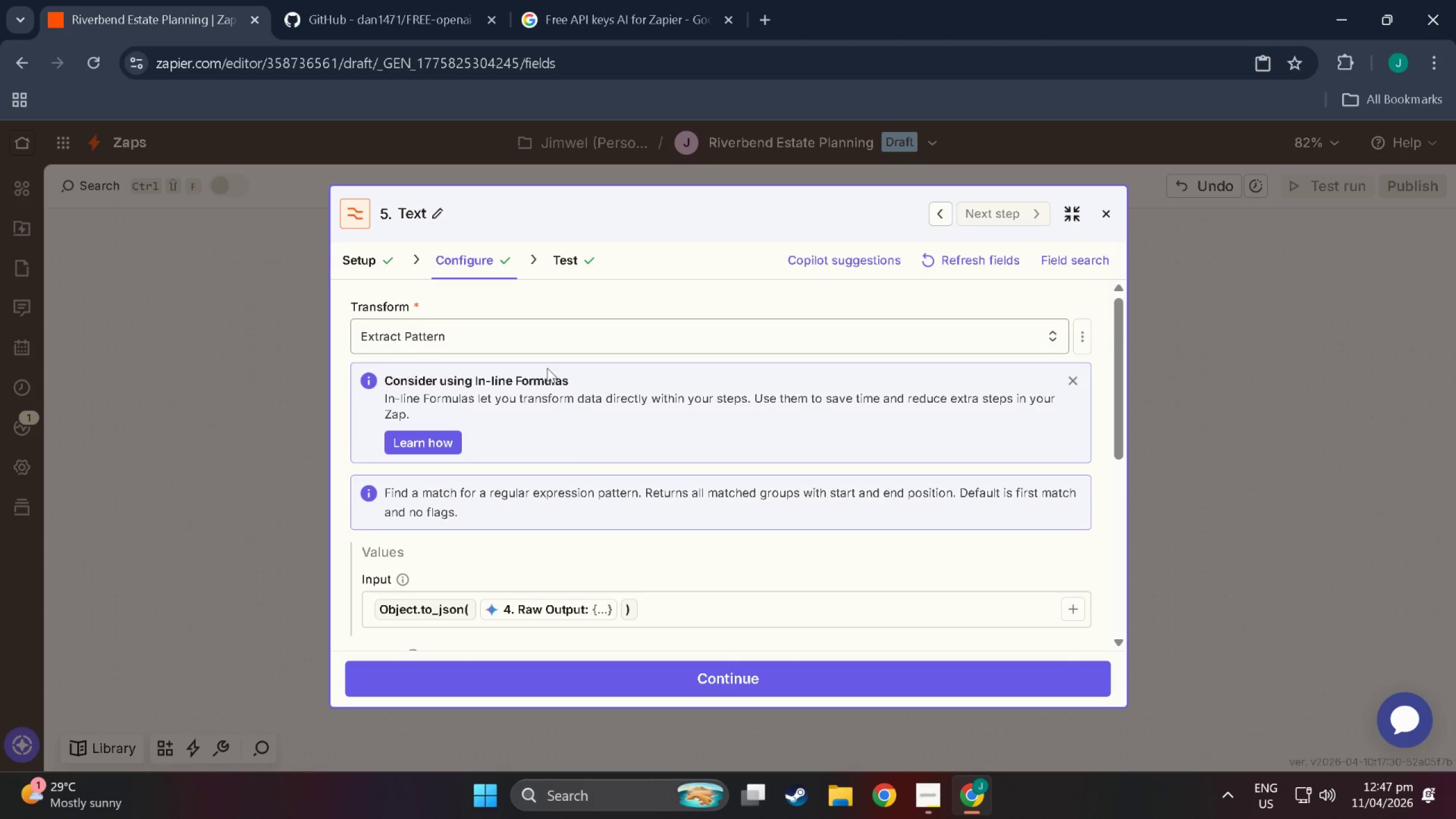 
scroll: coordinate [597, 494], scroll_direction: down, amount: 4.0
 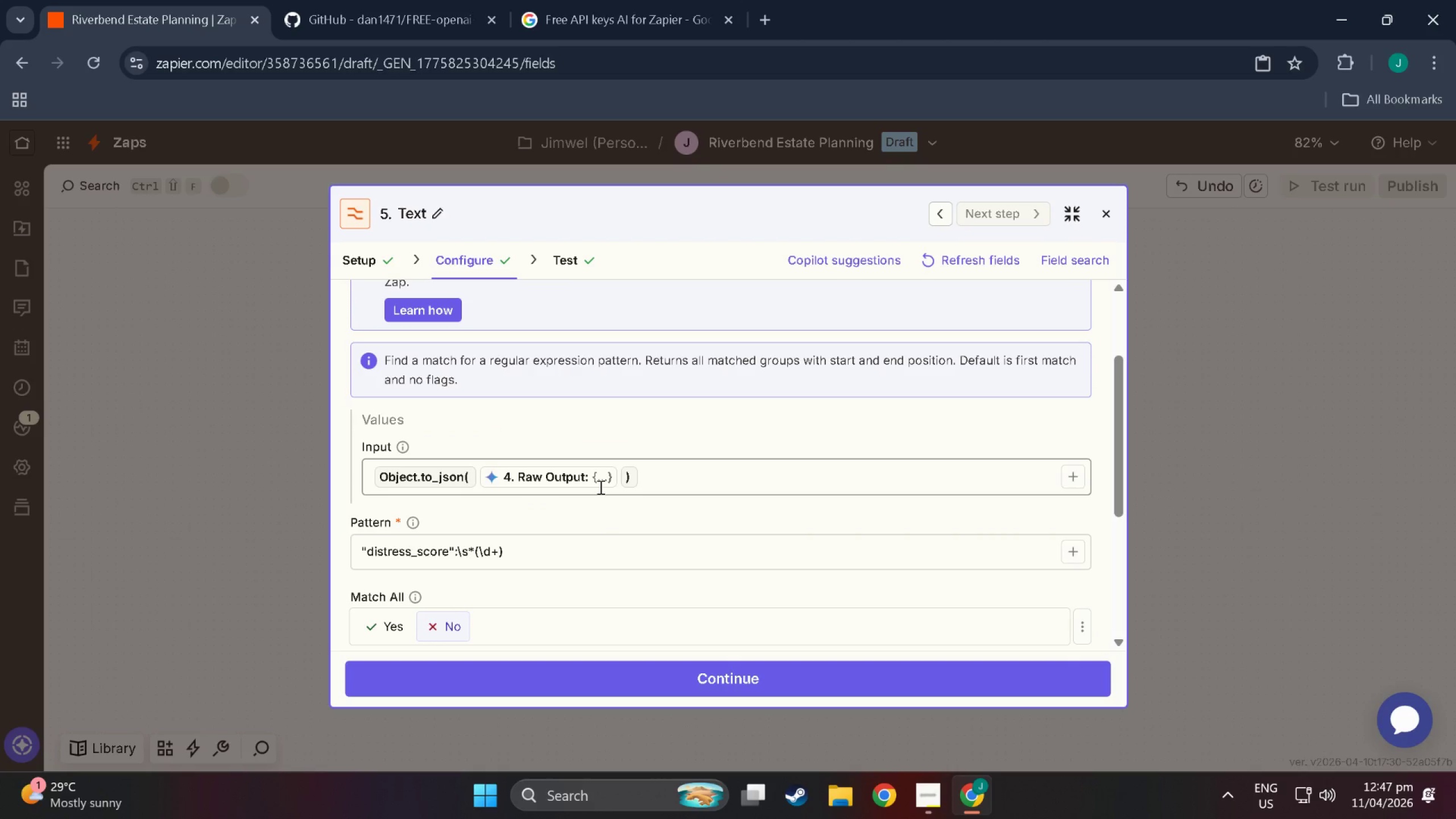 
left_click([603, 481])
 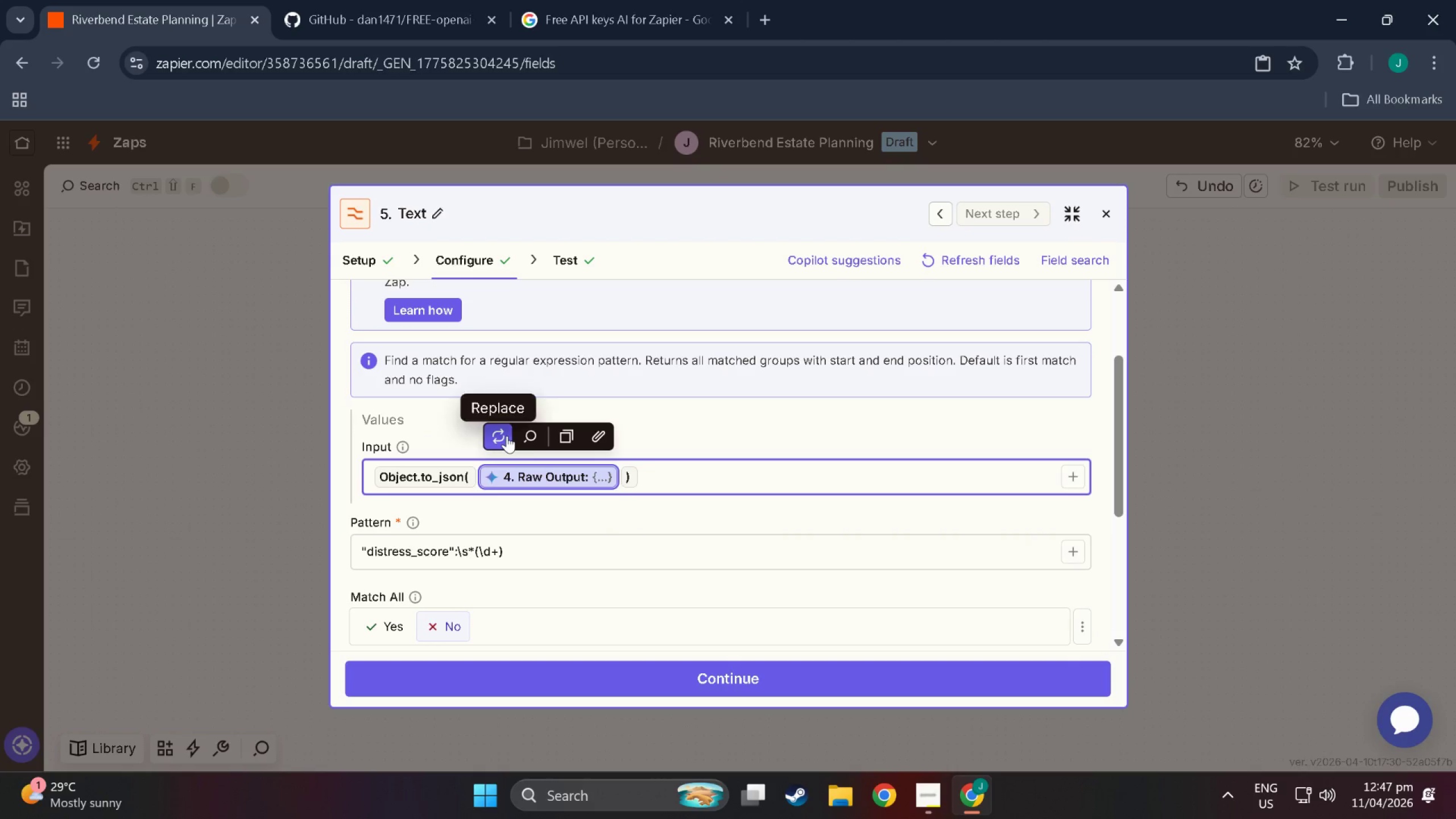 
left_click([507, 436])
 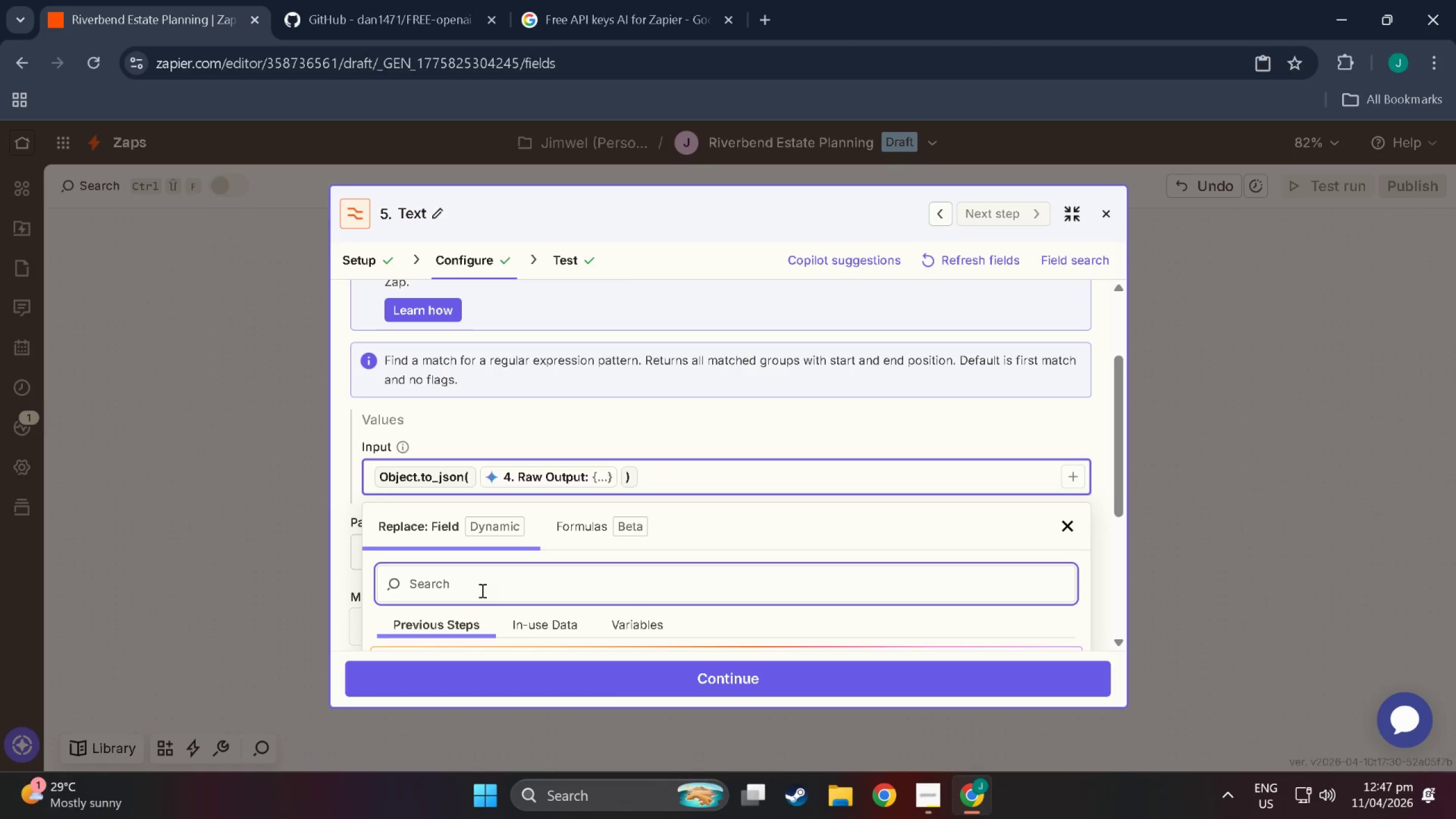 
scroll: coordinate [494, 614], scroll_direction: down, amount: 7.0
 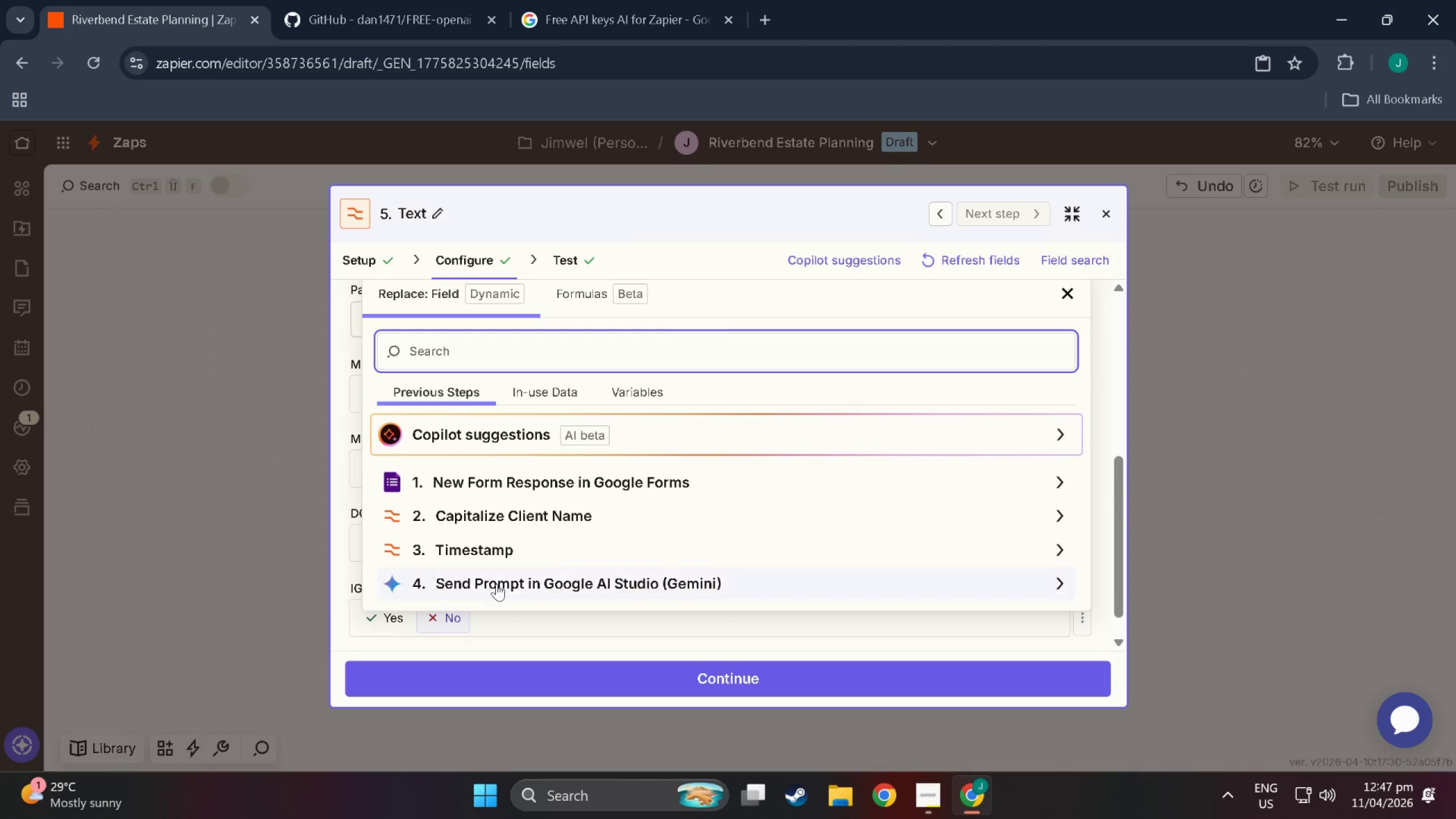 
left_click([497, 584])
 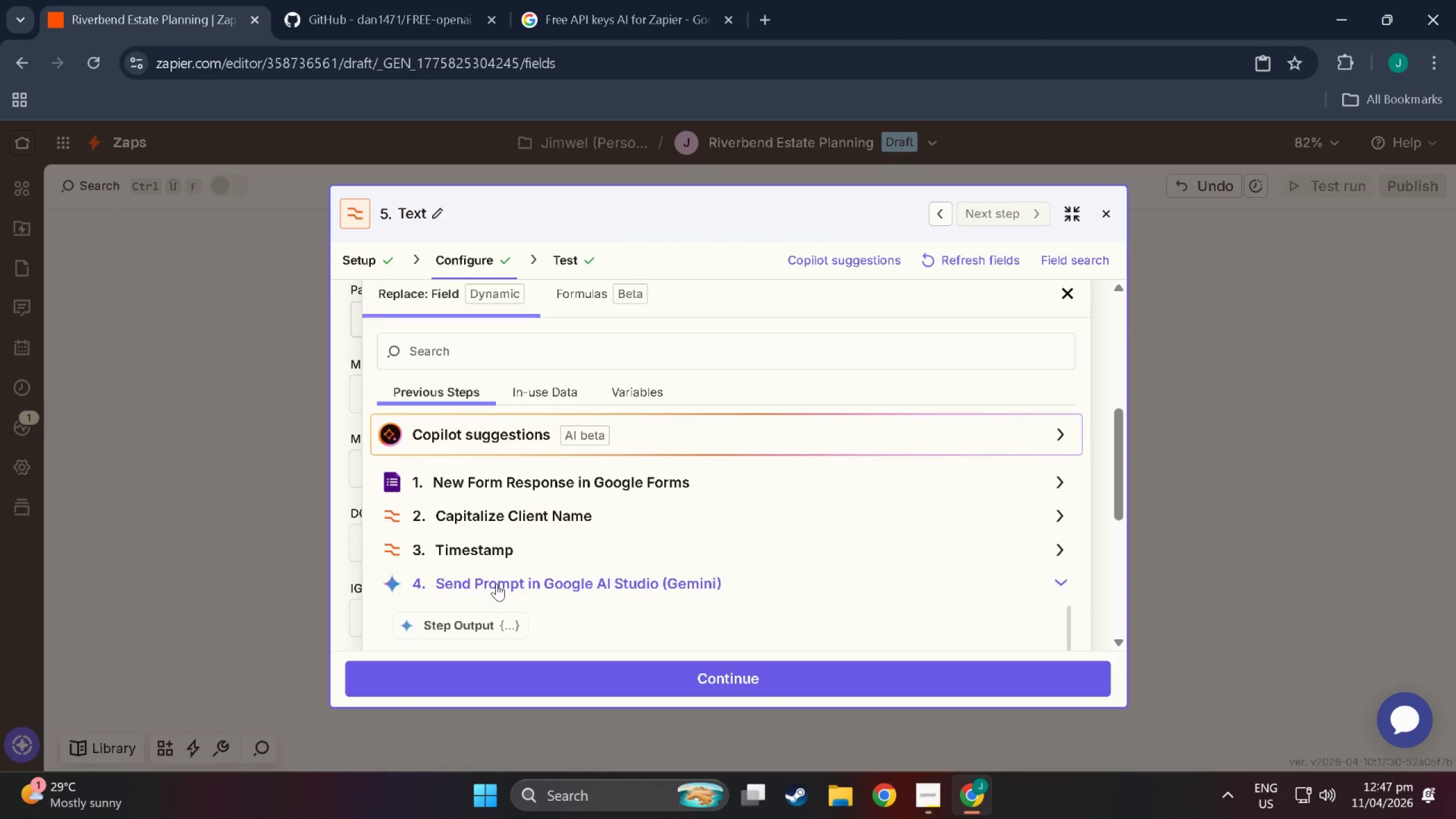 
scroll: coordinate [490, 568], scroll_direction: down, amount: 8.0
 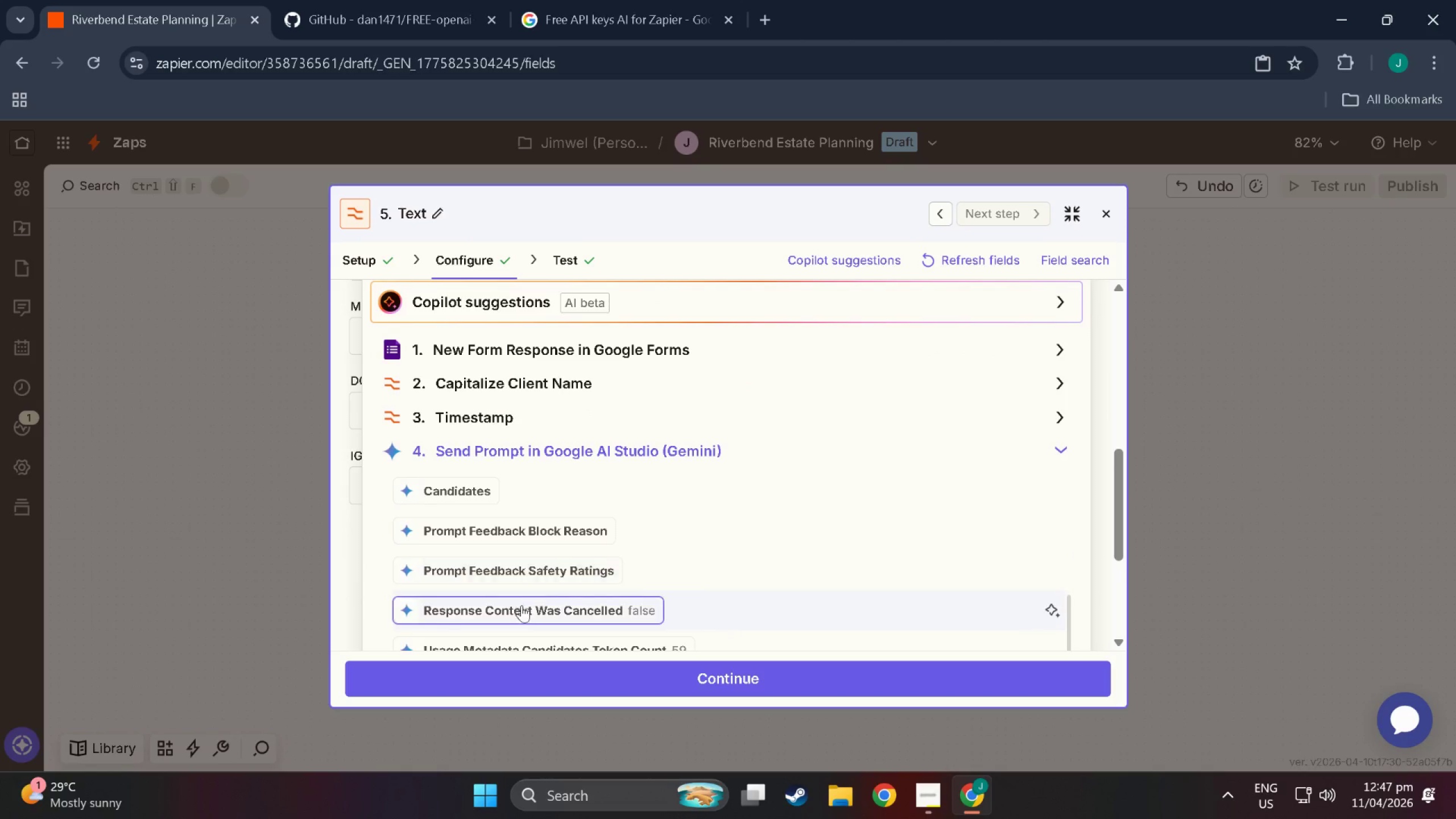 
scroll: coordinate [519, 555], scroll_direction: down, amount: 11.0
 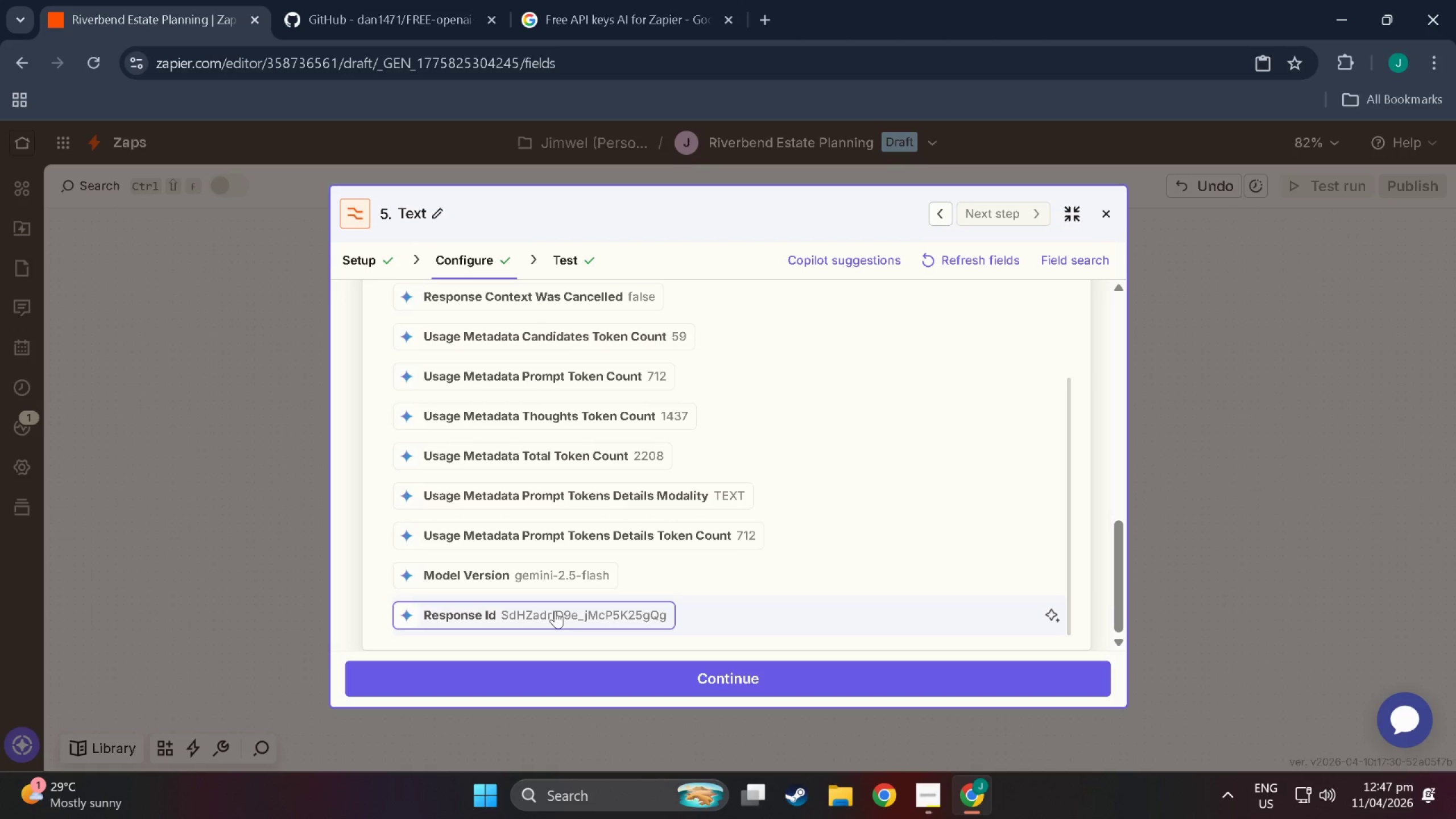 
scroll: coordinate [612, 581], scroll_direction: up, amount: 15.0
 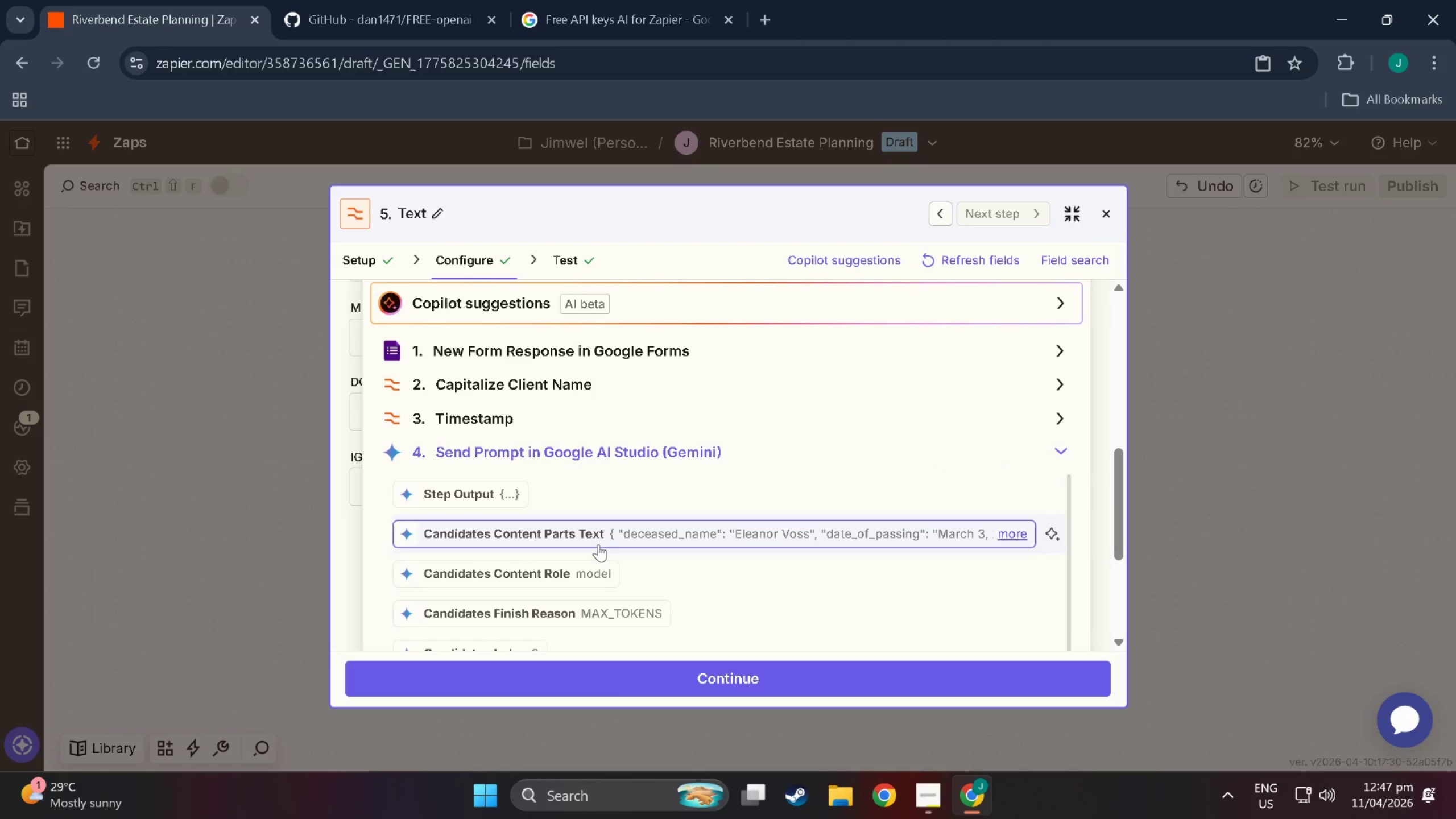 
wait(9.13)
 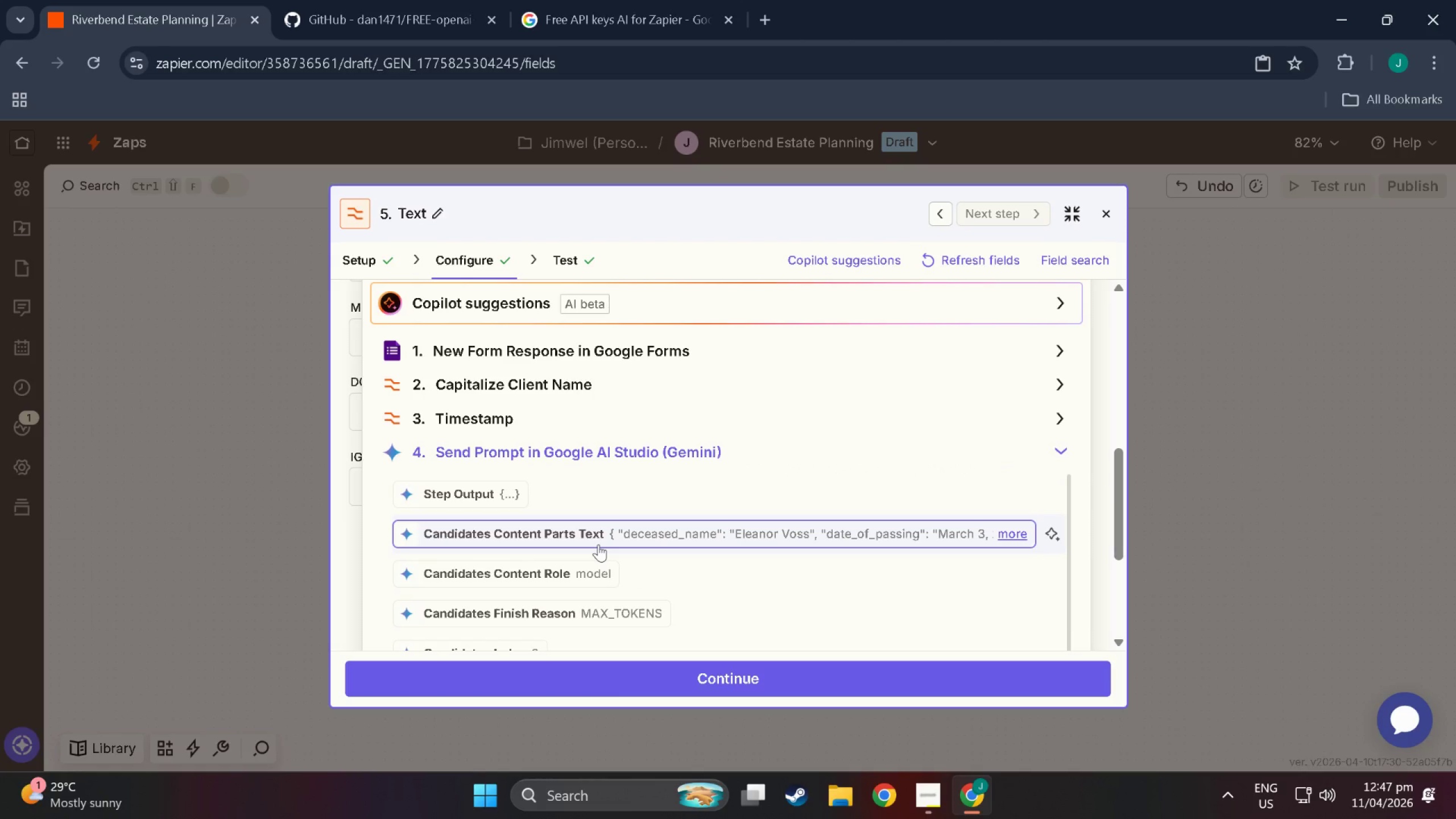 
scroll: coordinate [617, 462], scroll_direction: down, amount: 7.0
 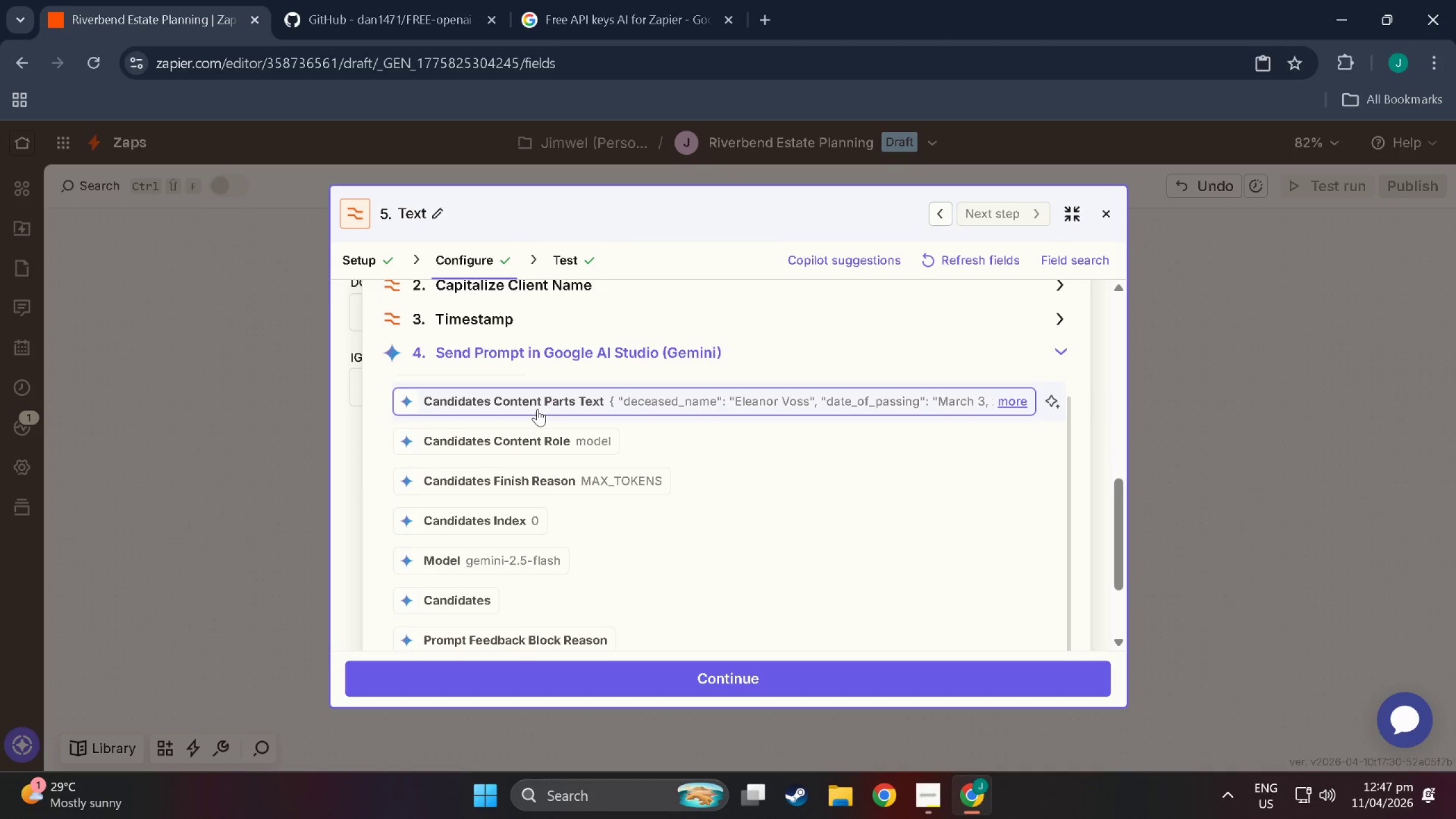 
wait(5.29)
 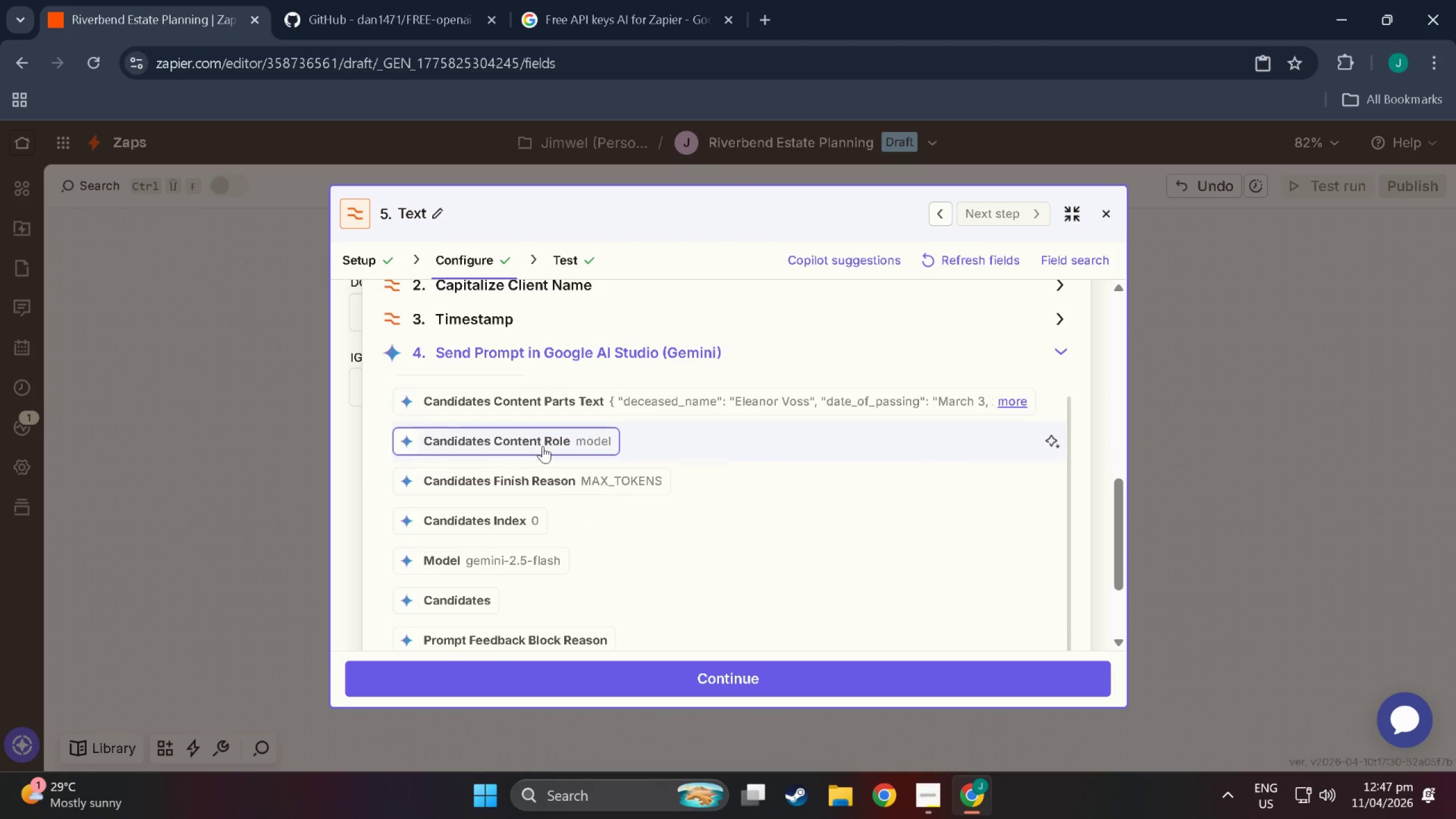 
scroll: coordinate [555, 379], scroll_direction: up, amount: 1.0
 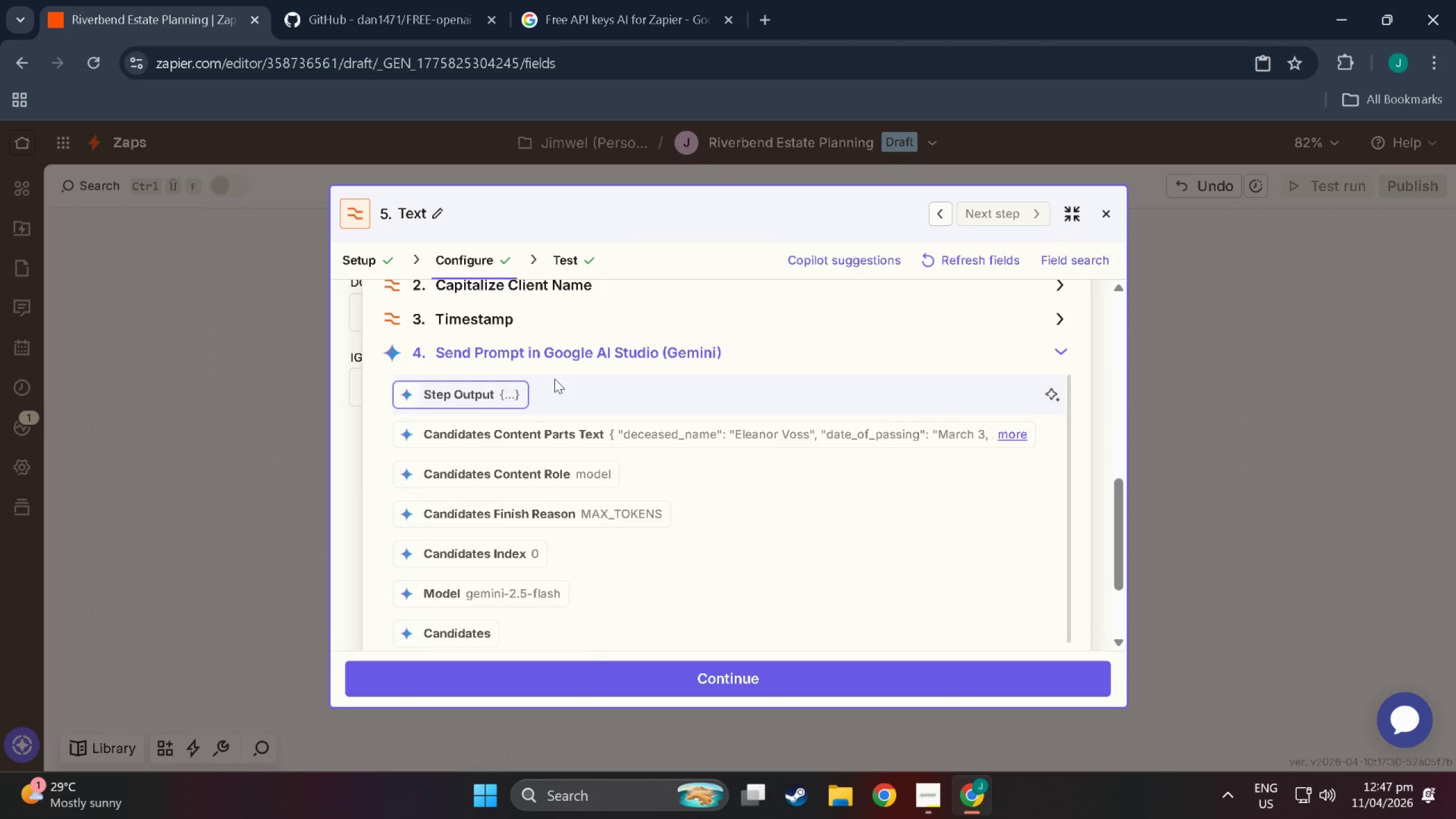 
wait(5.99)
 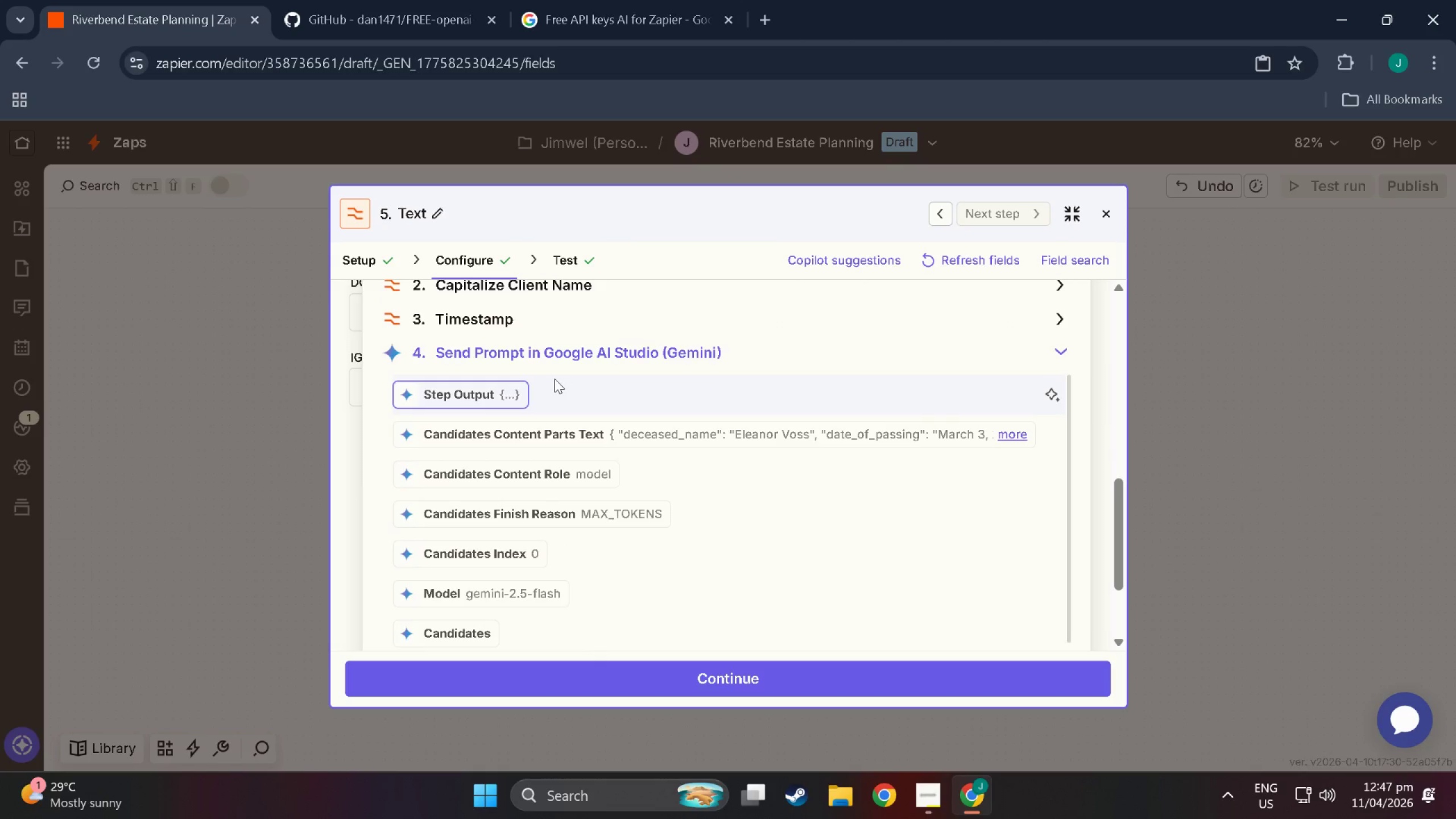 
scroll: coordinate [589, 535], scroll_direction: down, amount: 3.0
 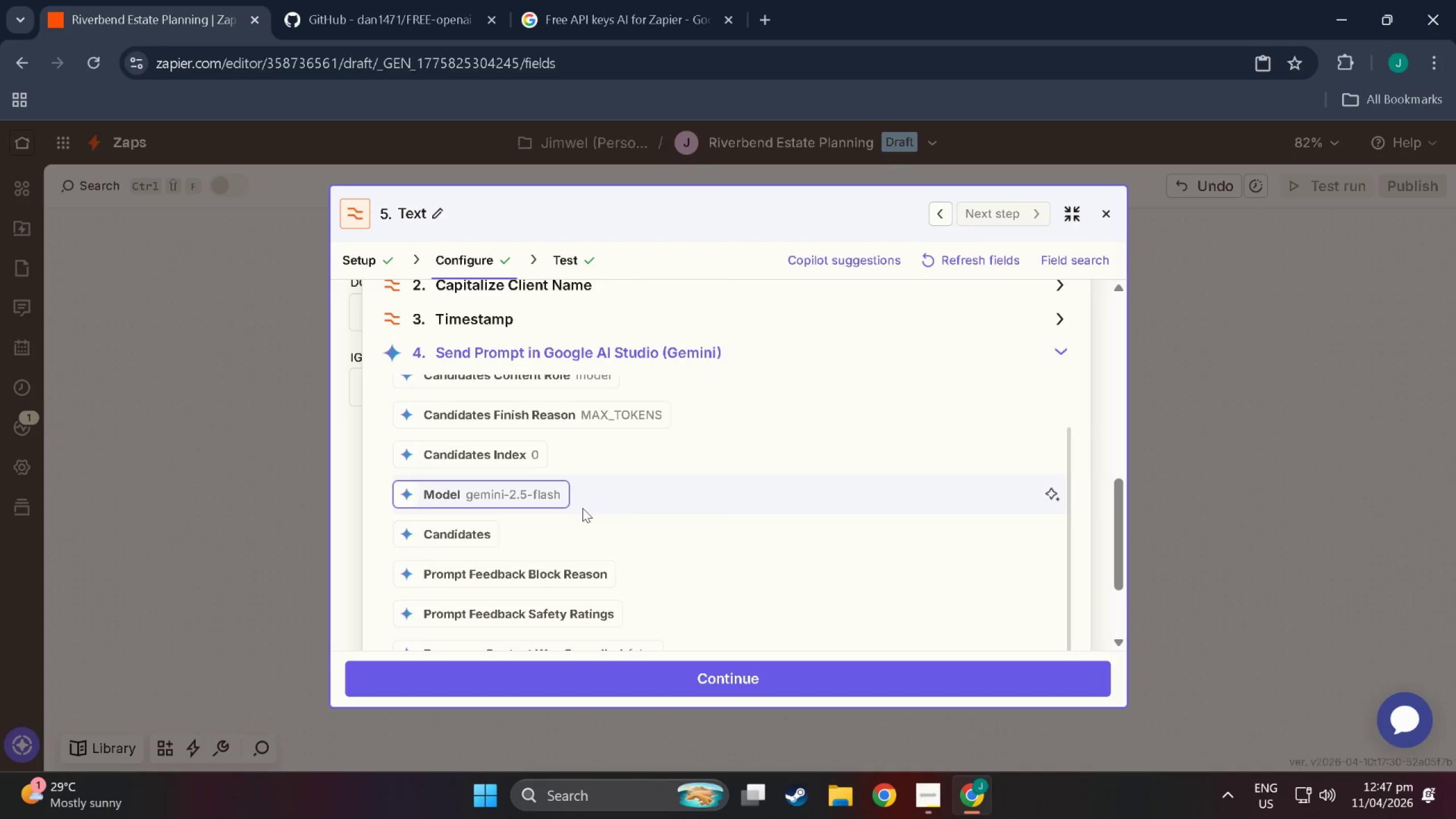 
scroll: coordinate [588, 514], scroll_direction: up, amount: 1.0
 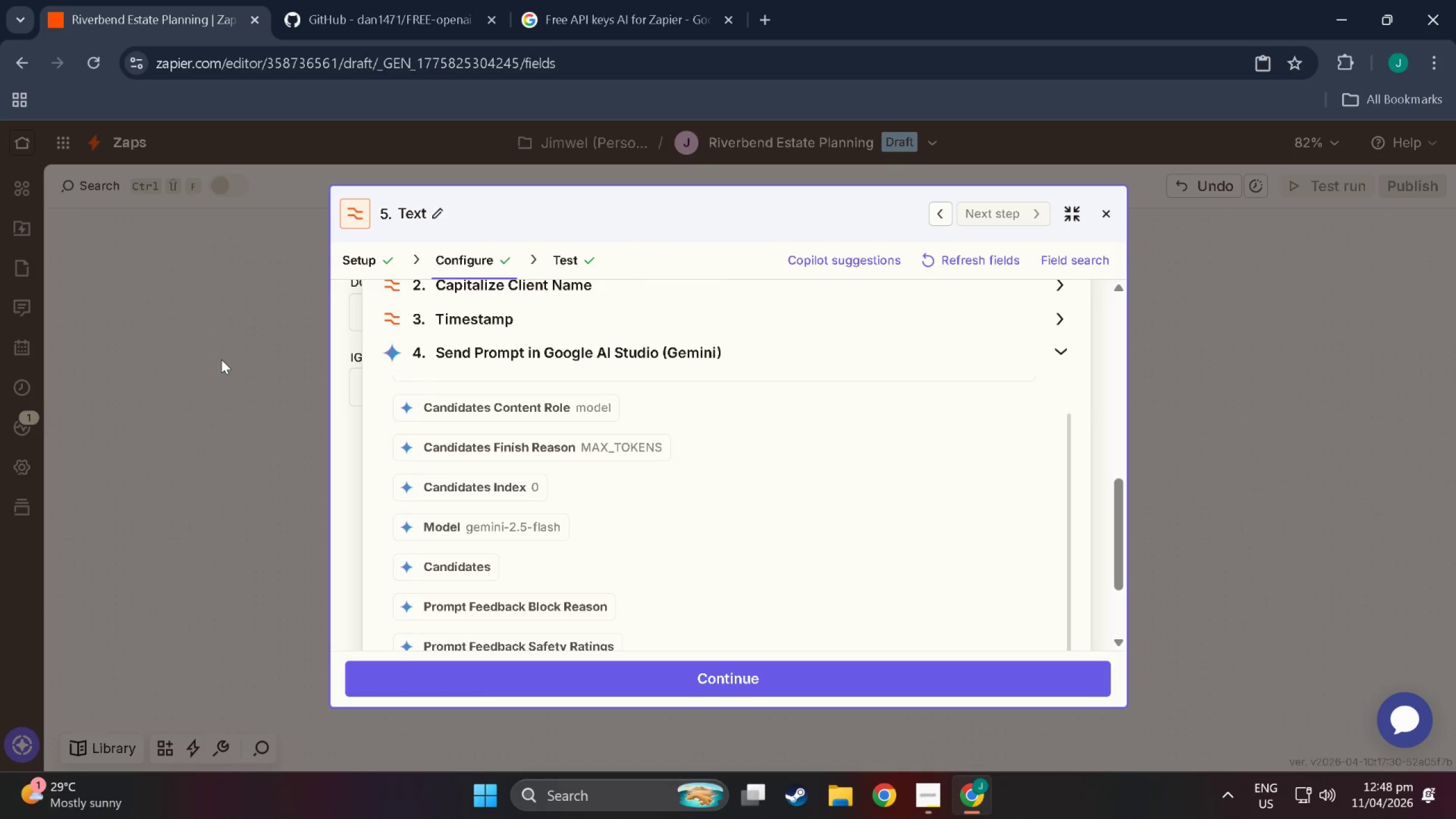 
wait(5.08)
 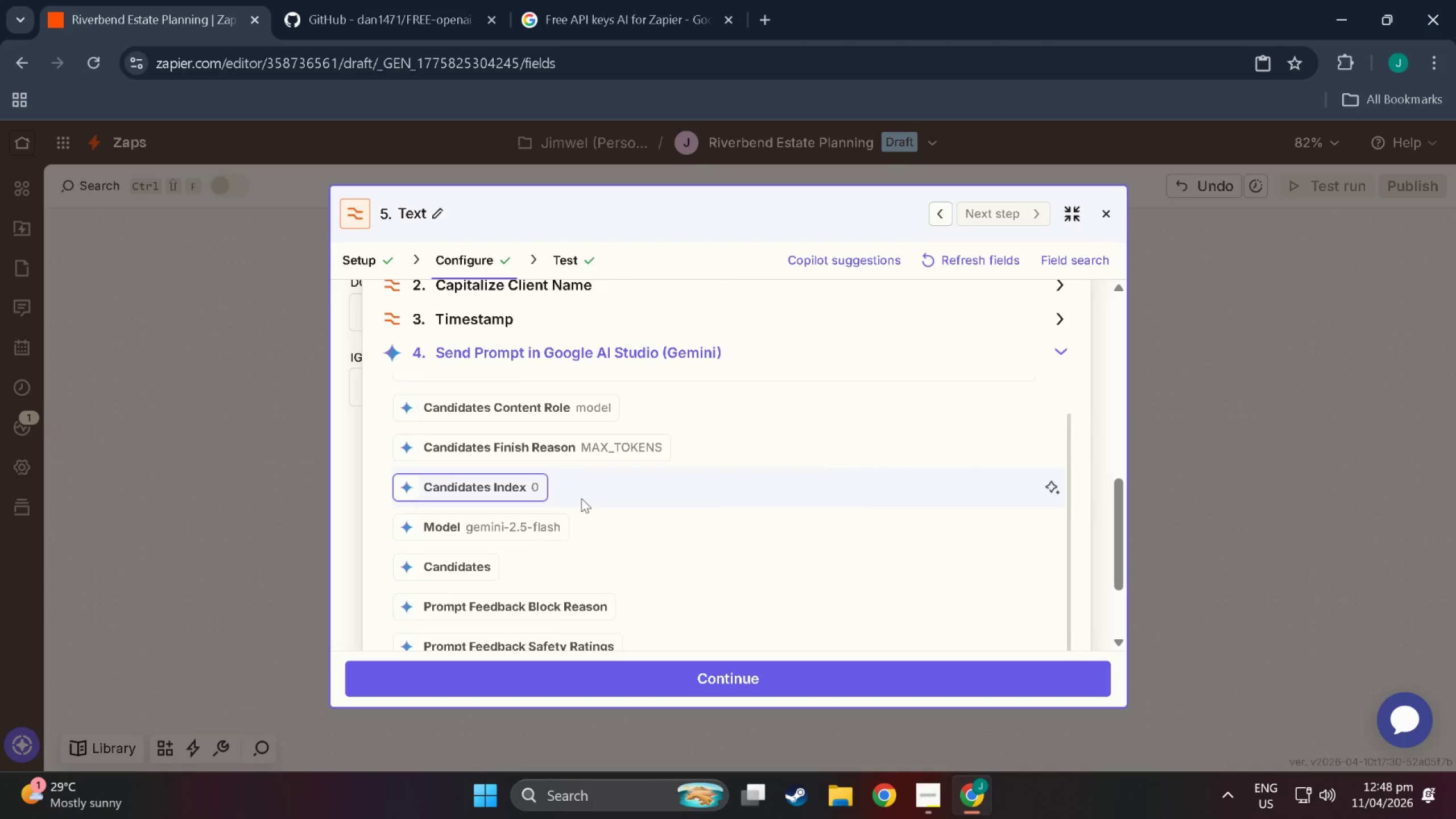 
left_click([1100, 221])
 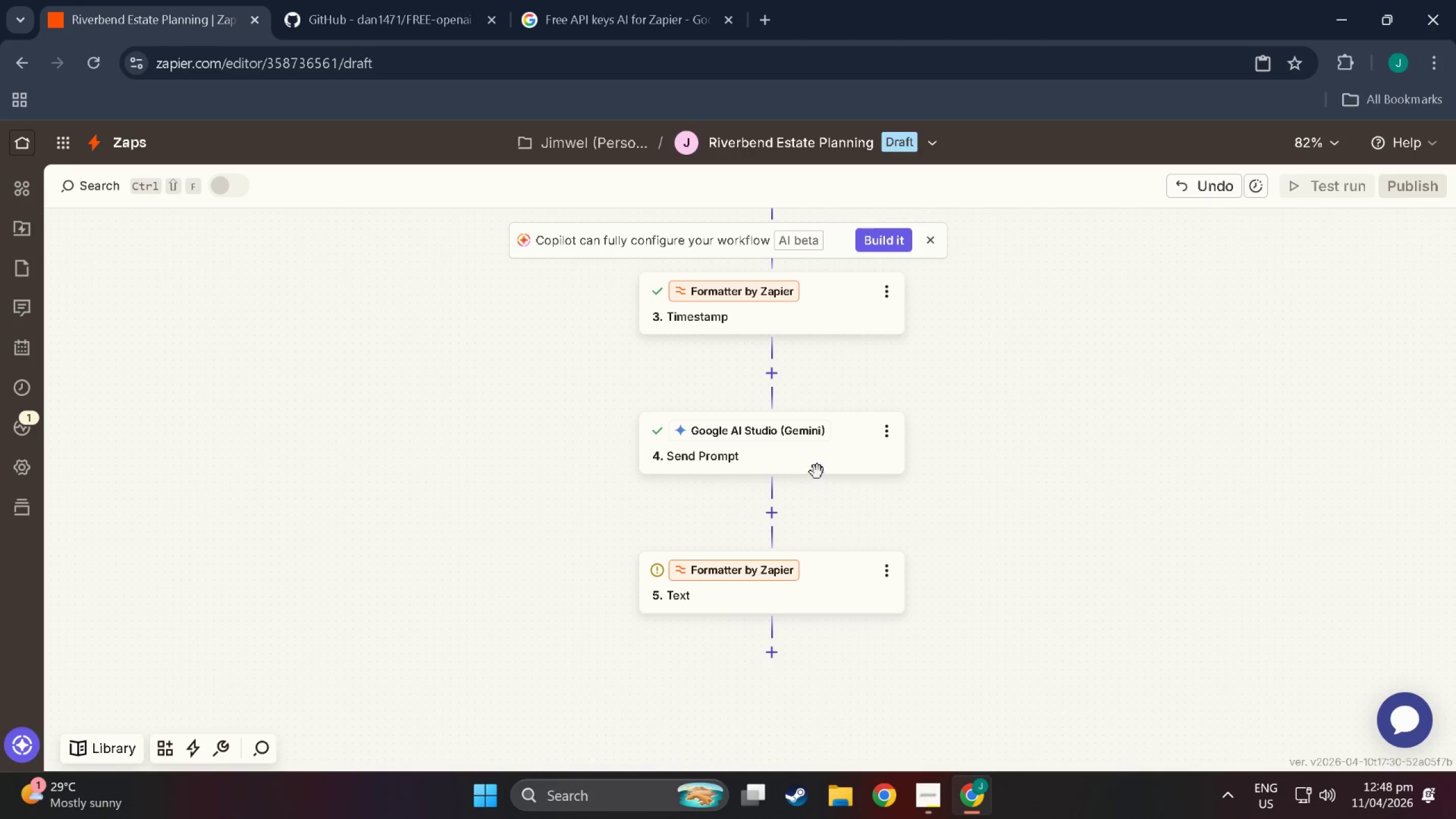 
left_click([817, 456])
 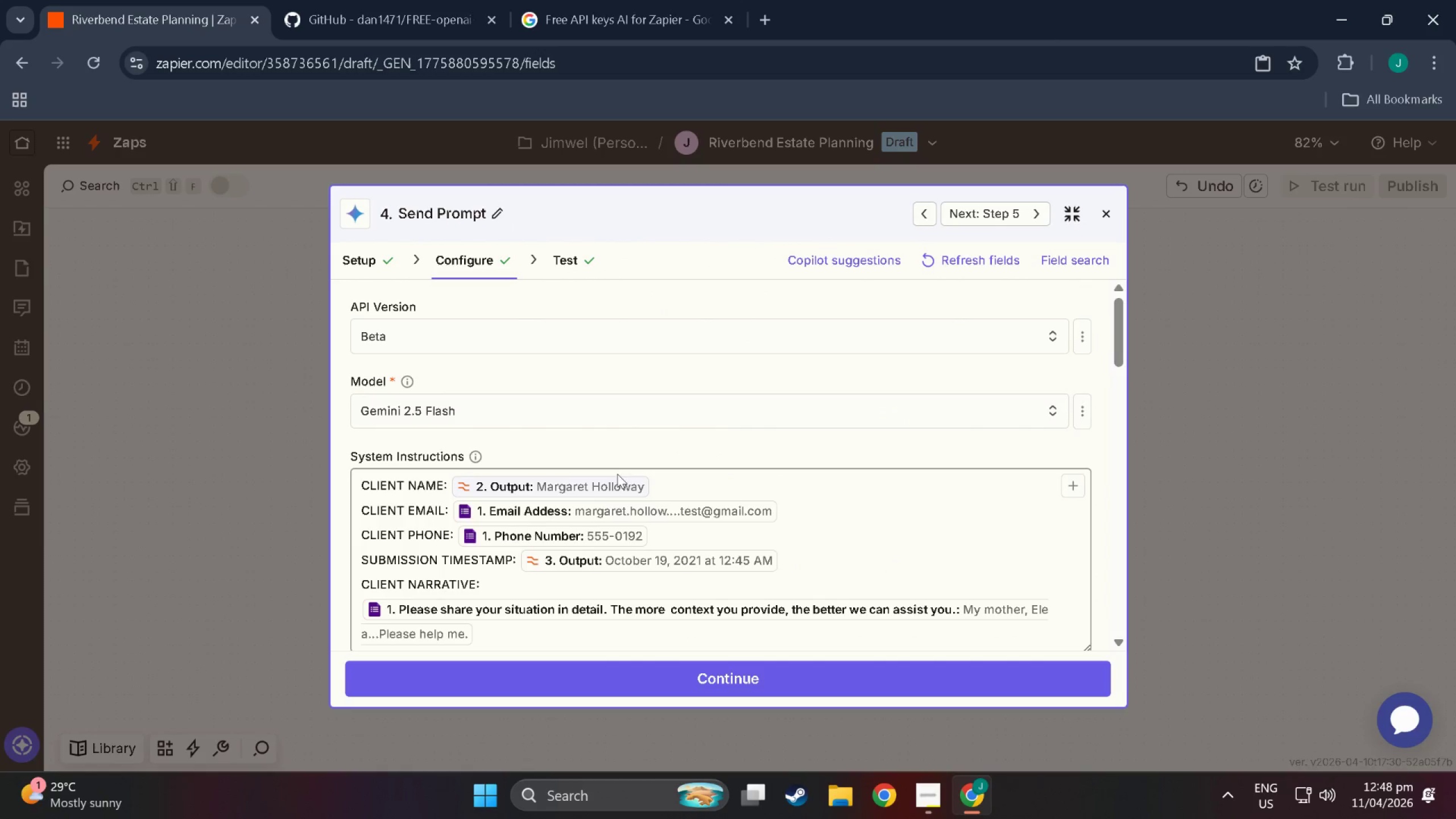 
scroll: coordinate [529, 554], scroll_direction: down, amount: 17.0
 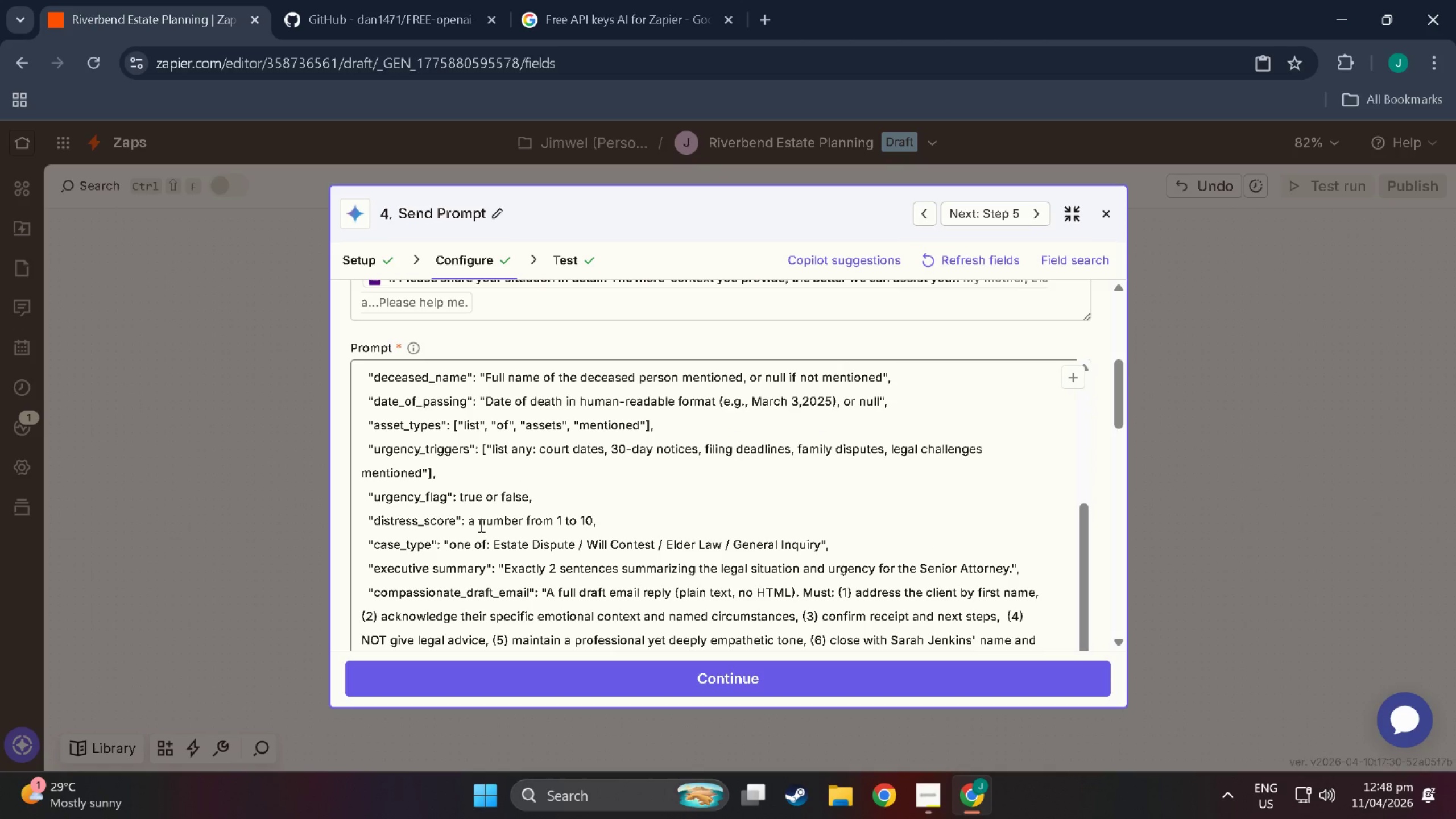 
scroll: coordinate [452, 553], scroll_direction: down, amount: 26.0
 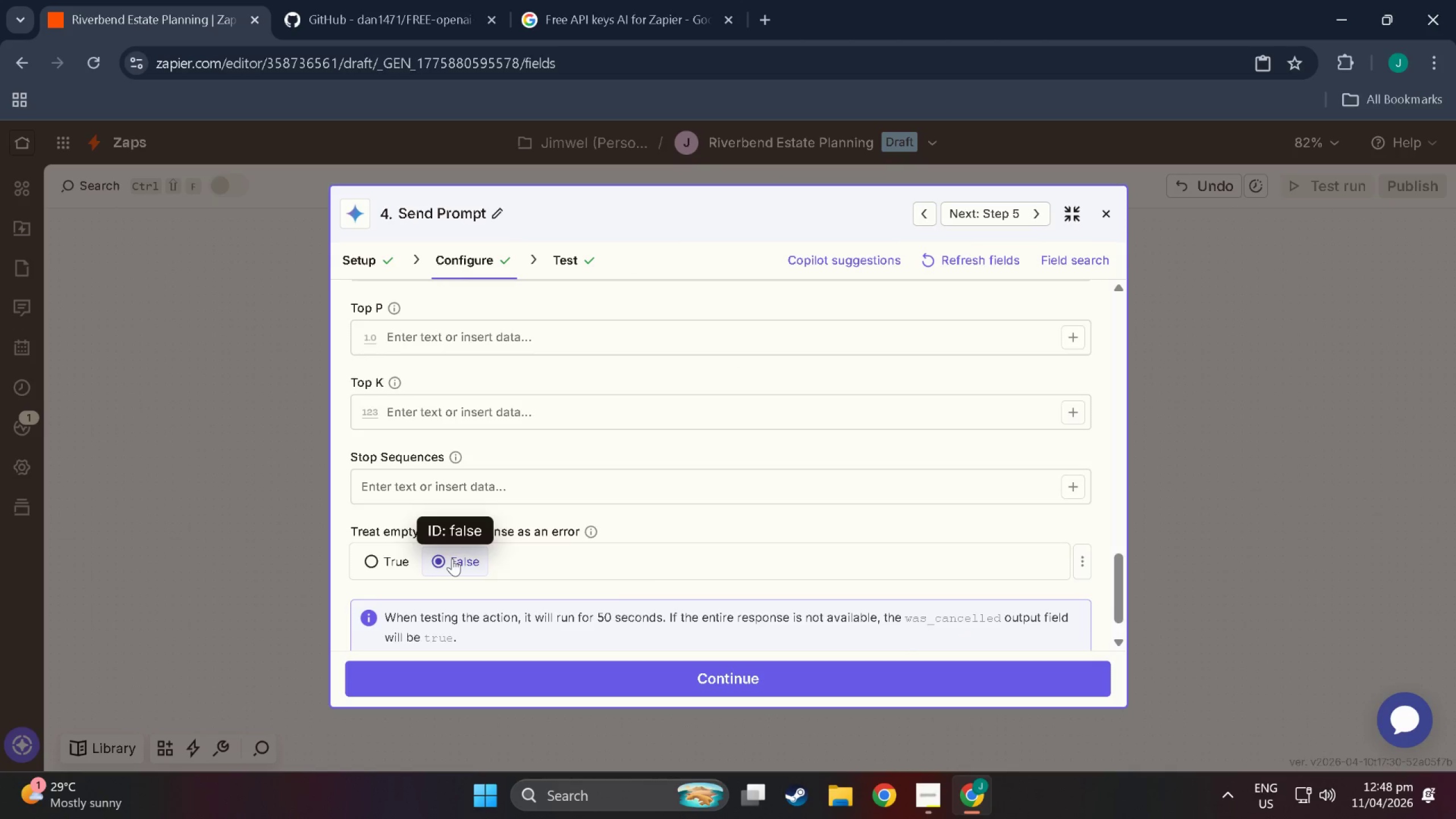 
scroll: coordinate [452, 559], scroll_direction: down, amount: 2.0
 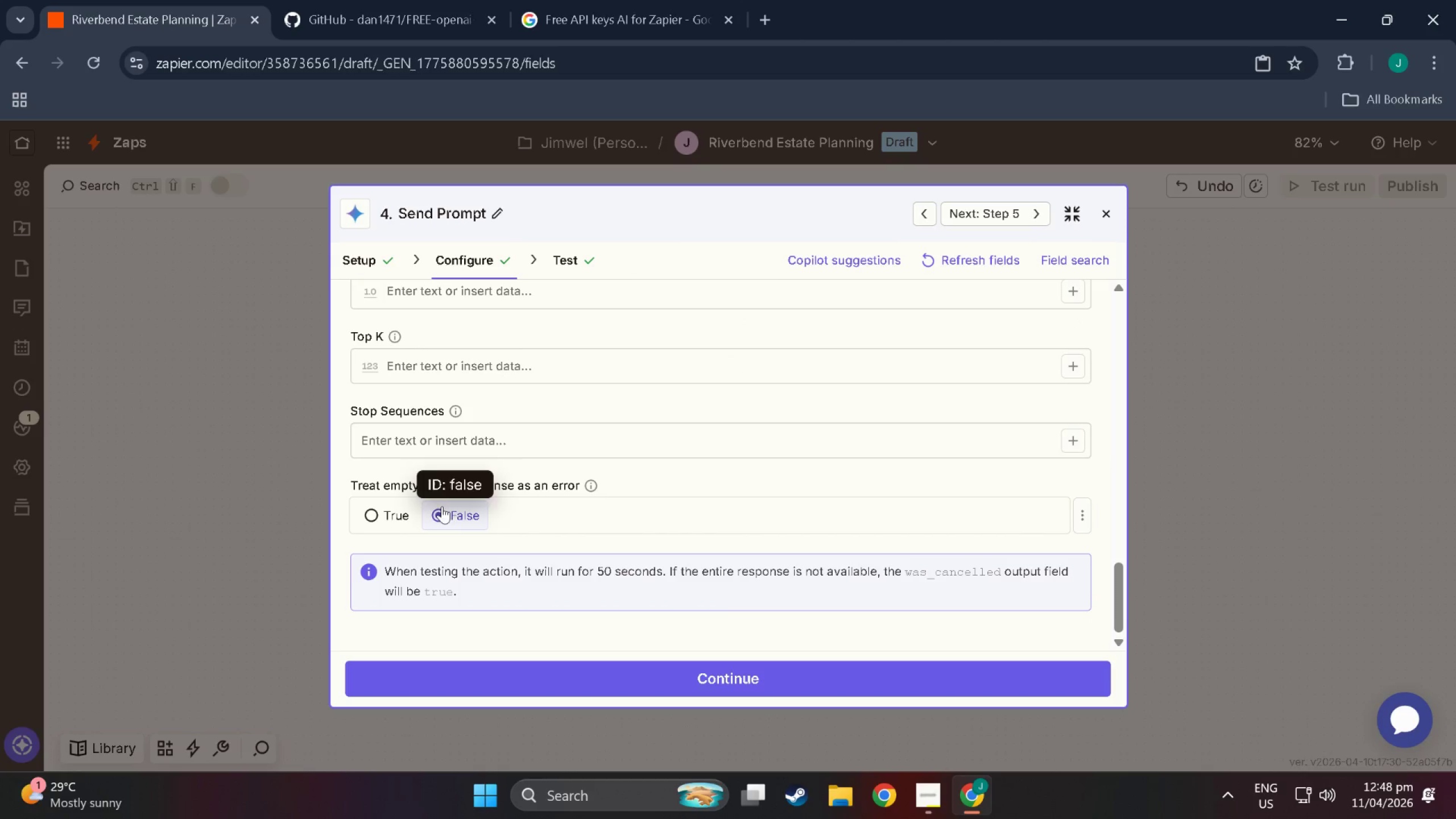 
left_click([554, 270])
 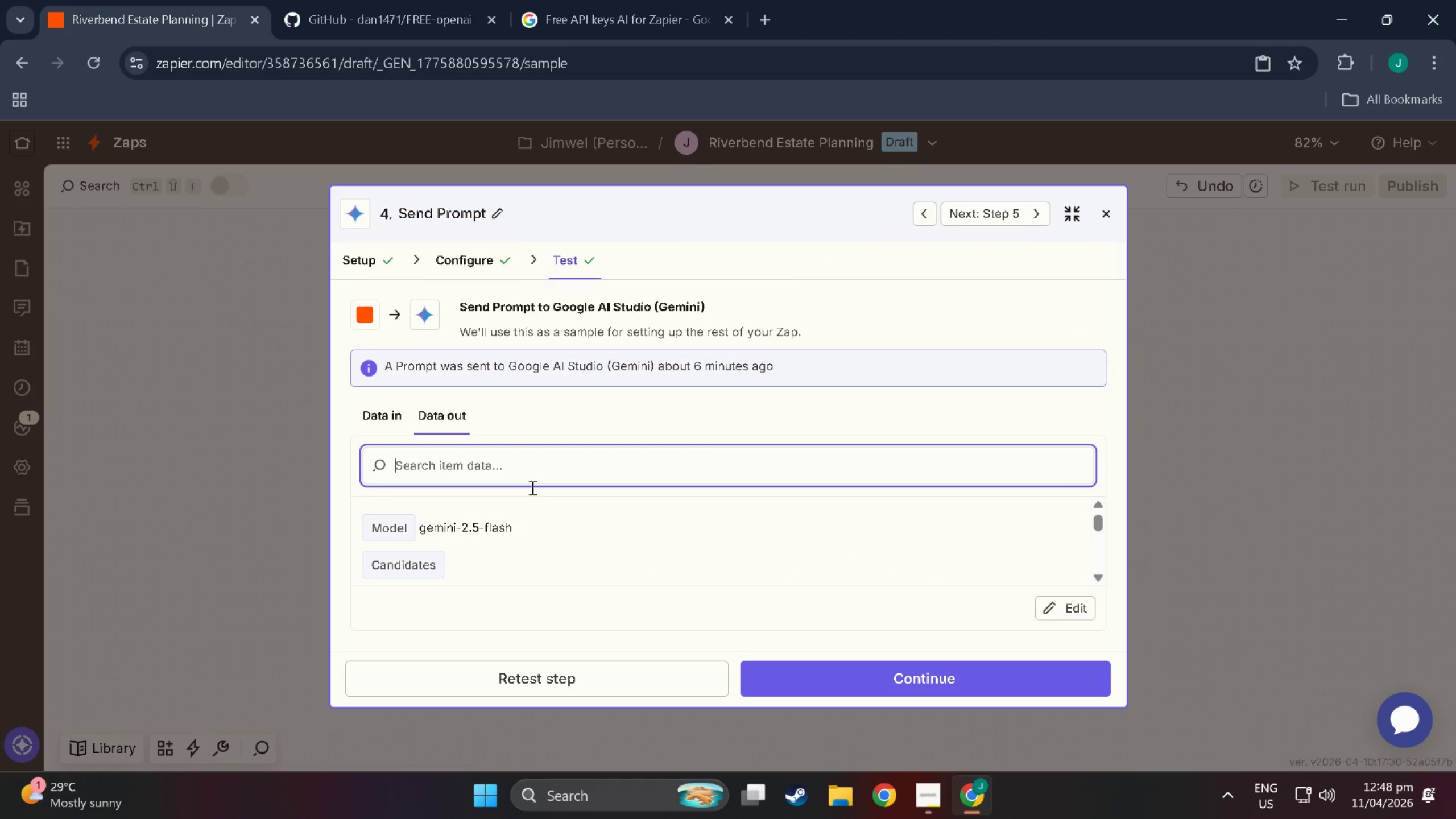 
scroll: coordinate [464, 558], scroll_direction: down, amount: 7.0
 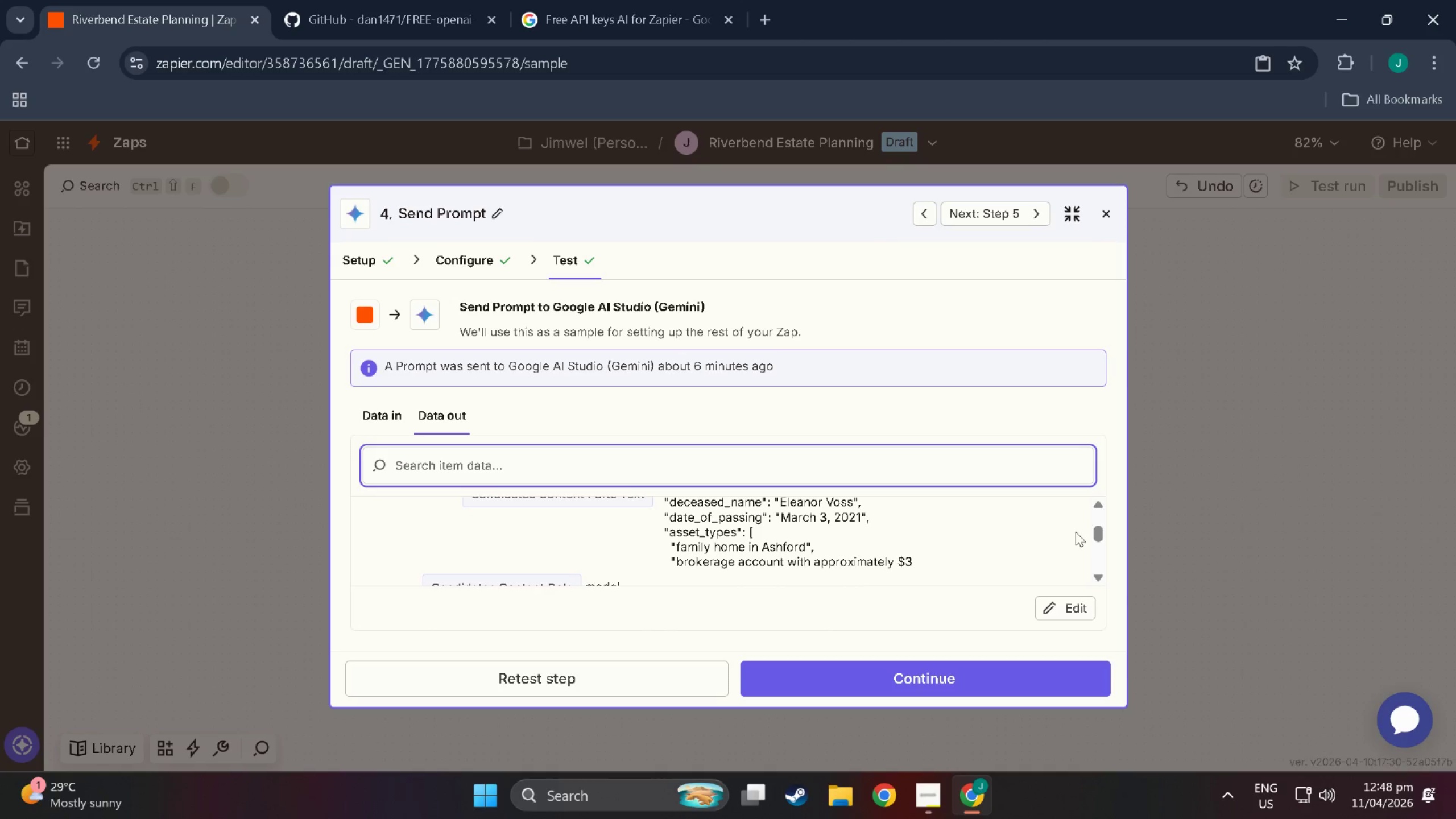 
left_click_drag(start_coordinate=[1095, 536], to_coordinate=[1094, 541])
 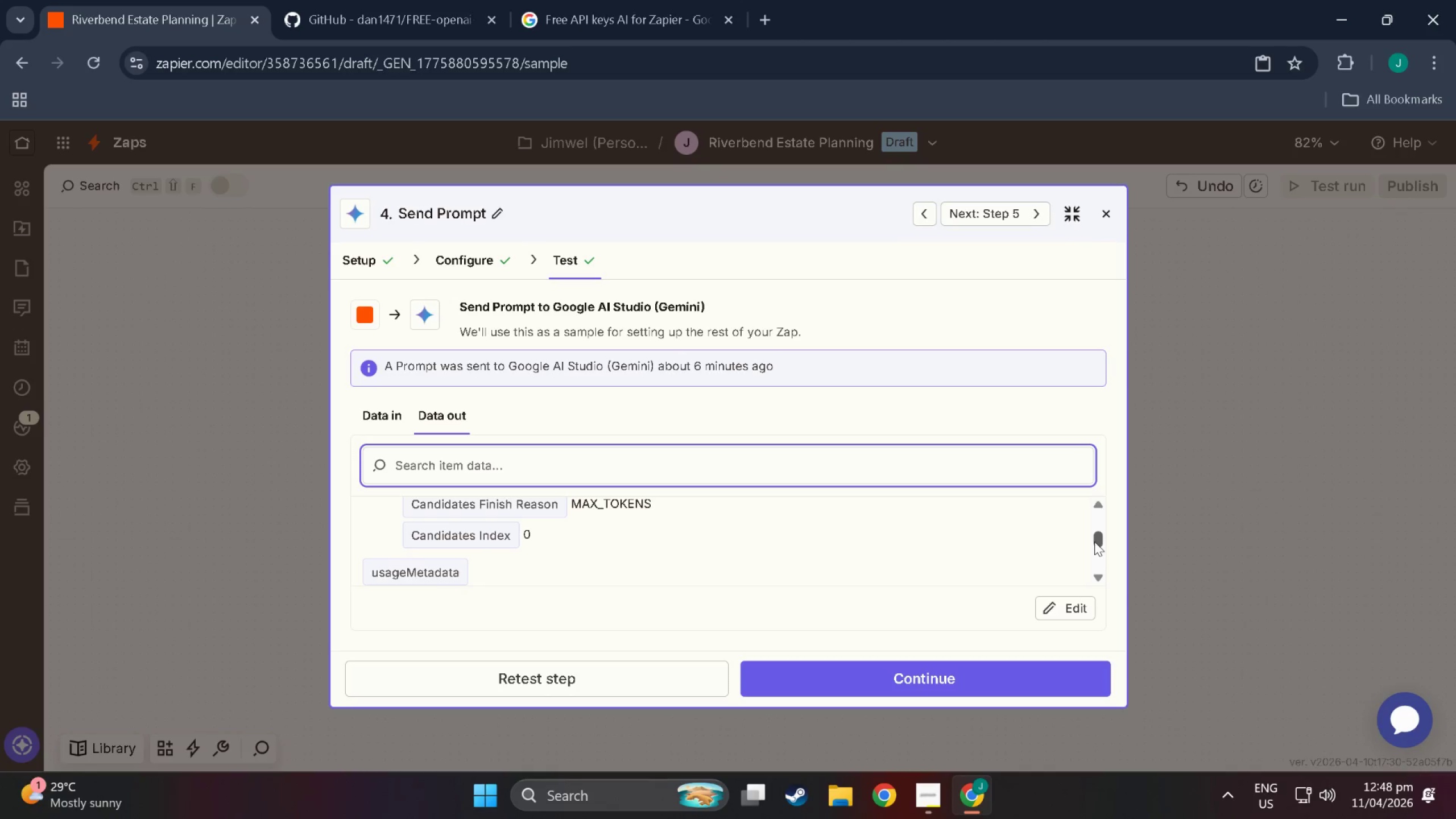 
wait(8.44)
 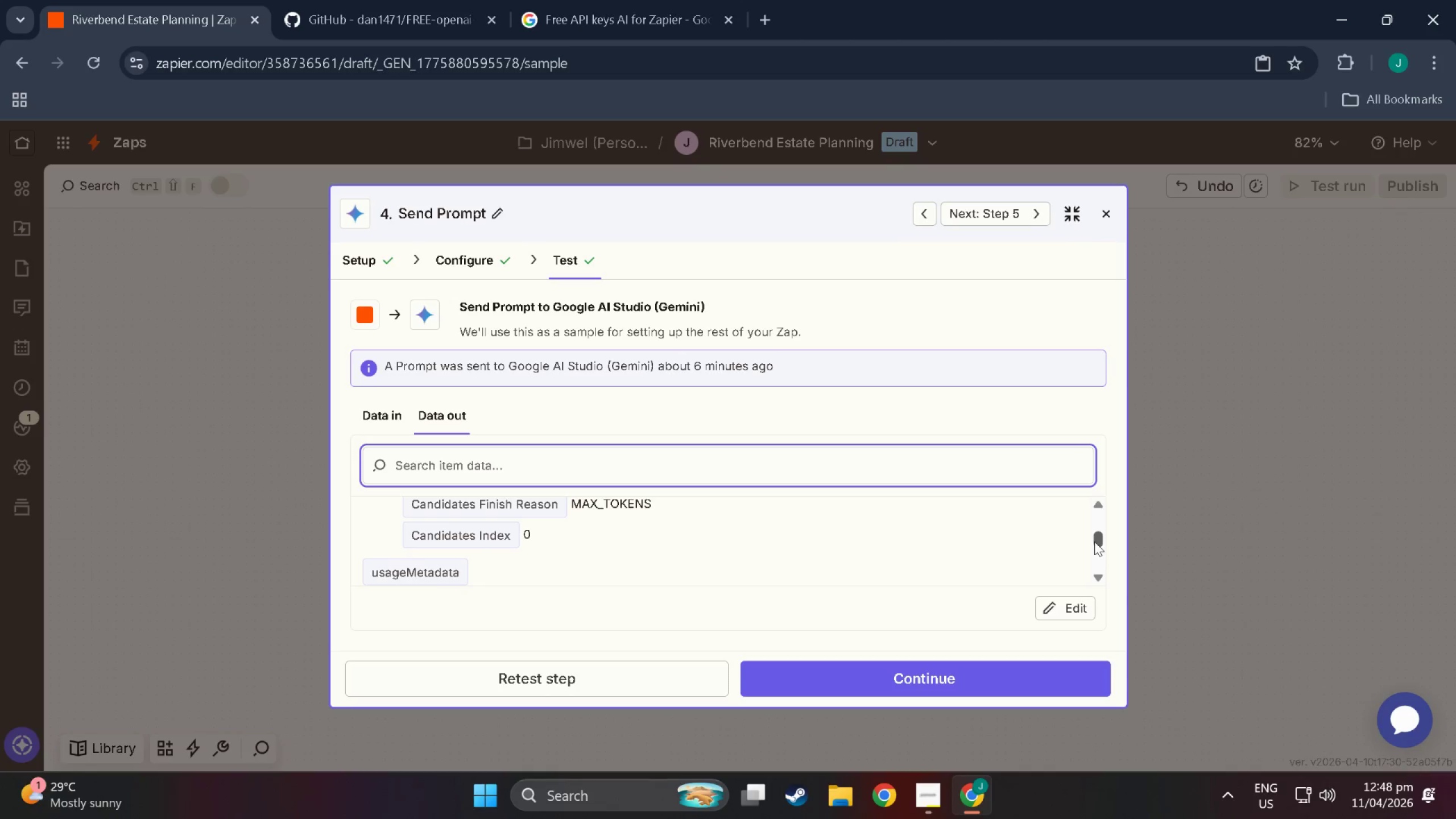 
scroll: coordinate [705, 531], scroll_direction: down, amount: 16.0
 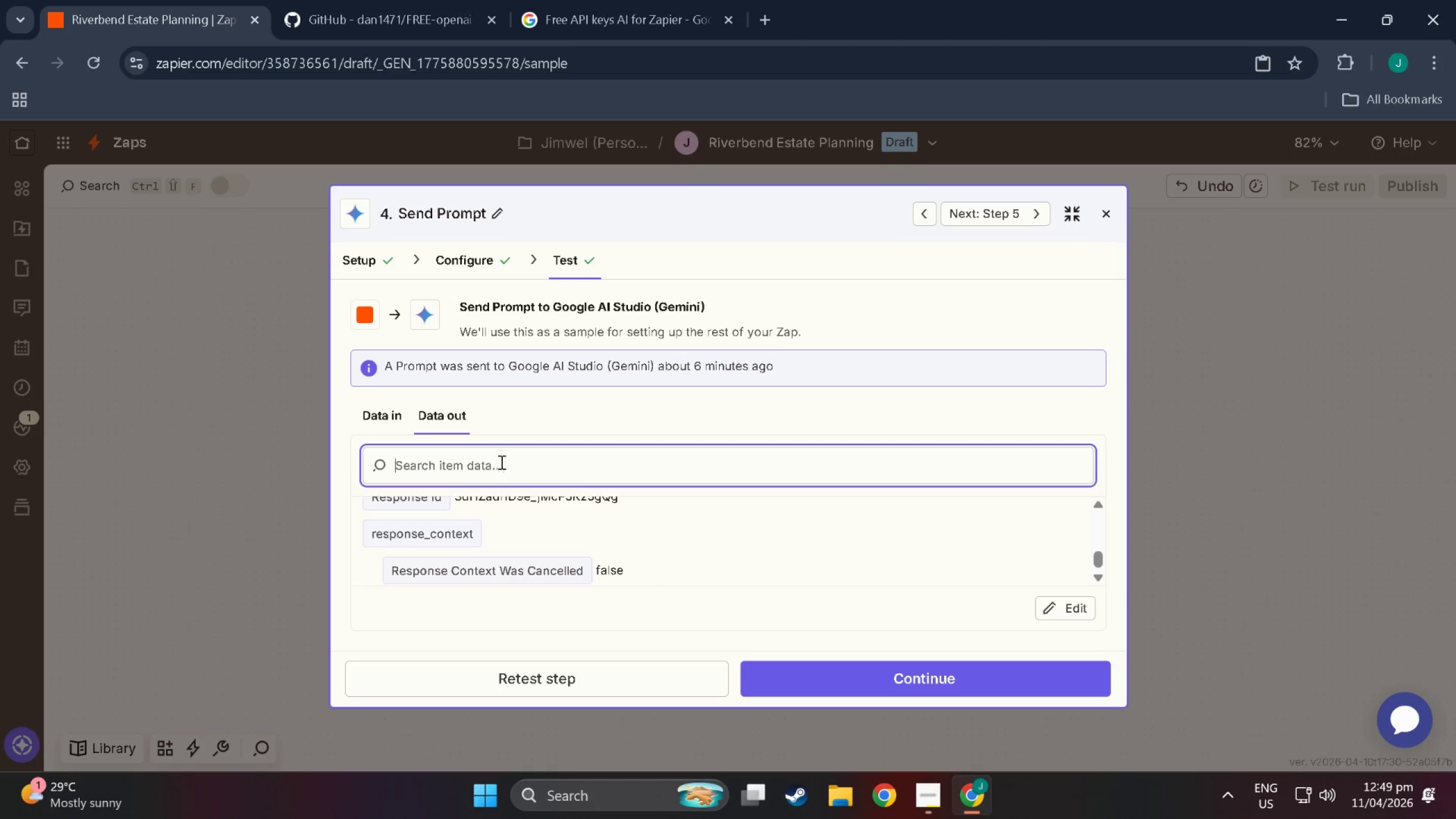 
wait(5.48)
 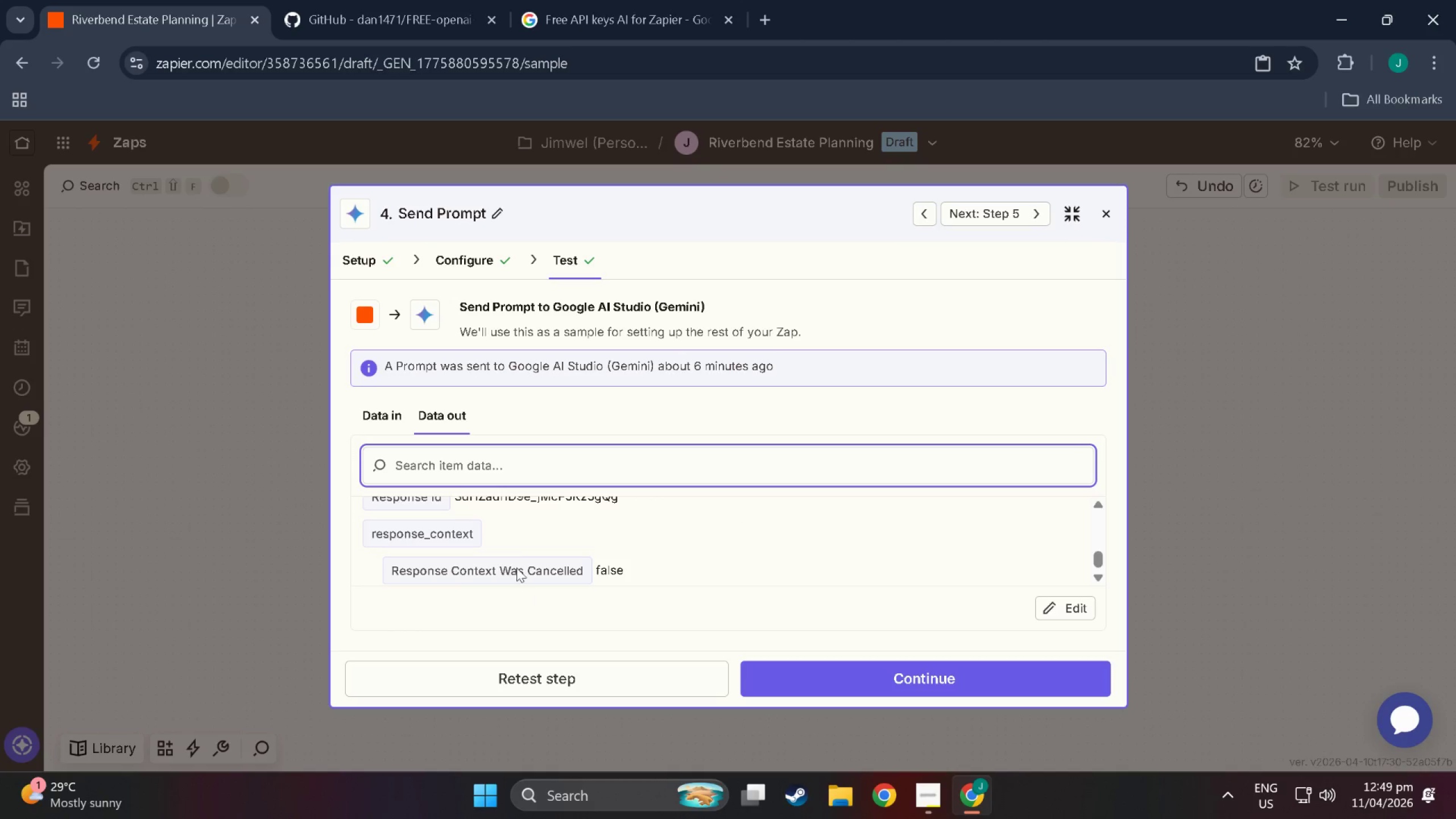 
left_click([595, 680])
 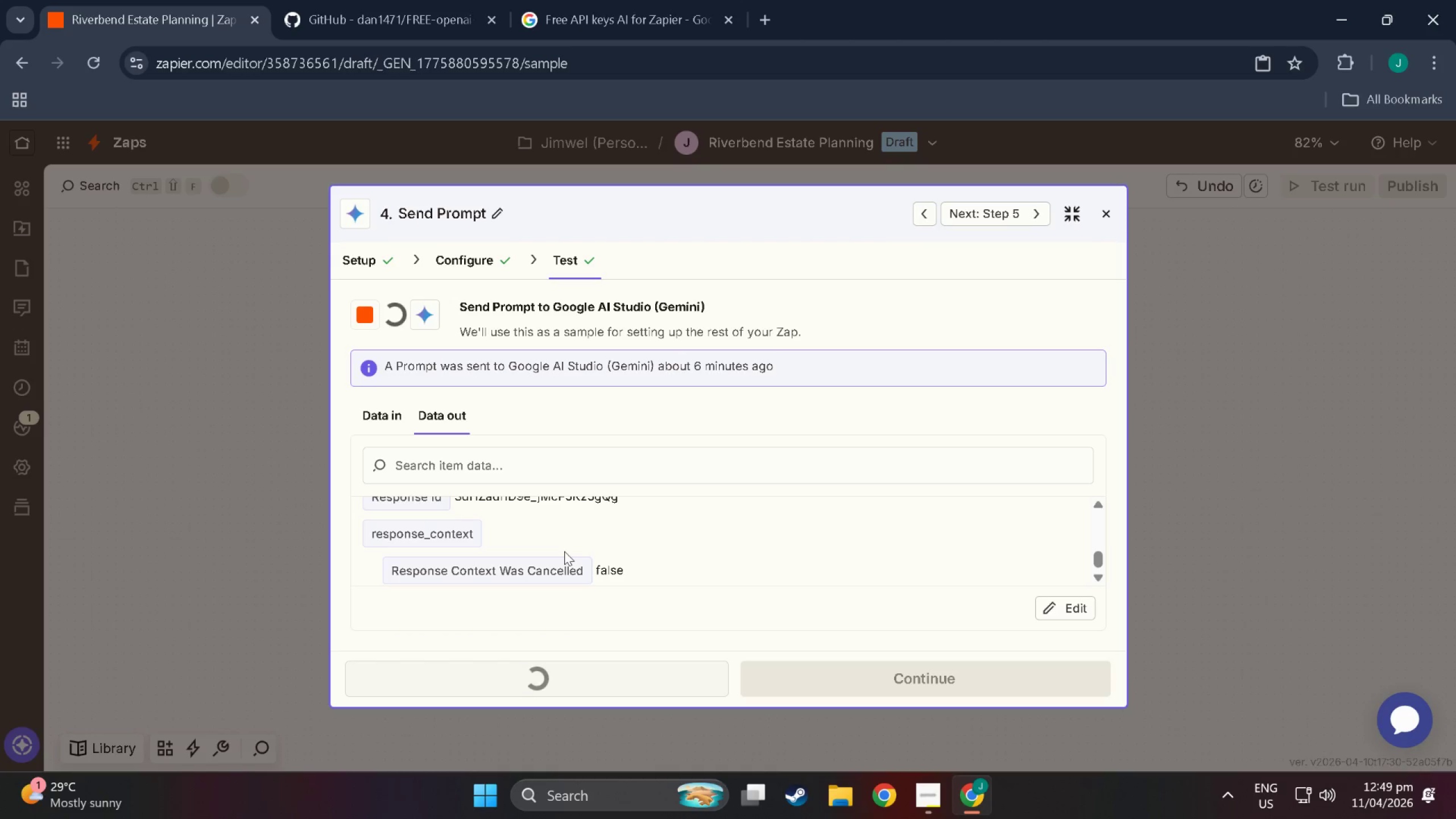 
wait(10.83)
 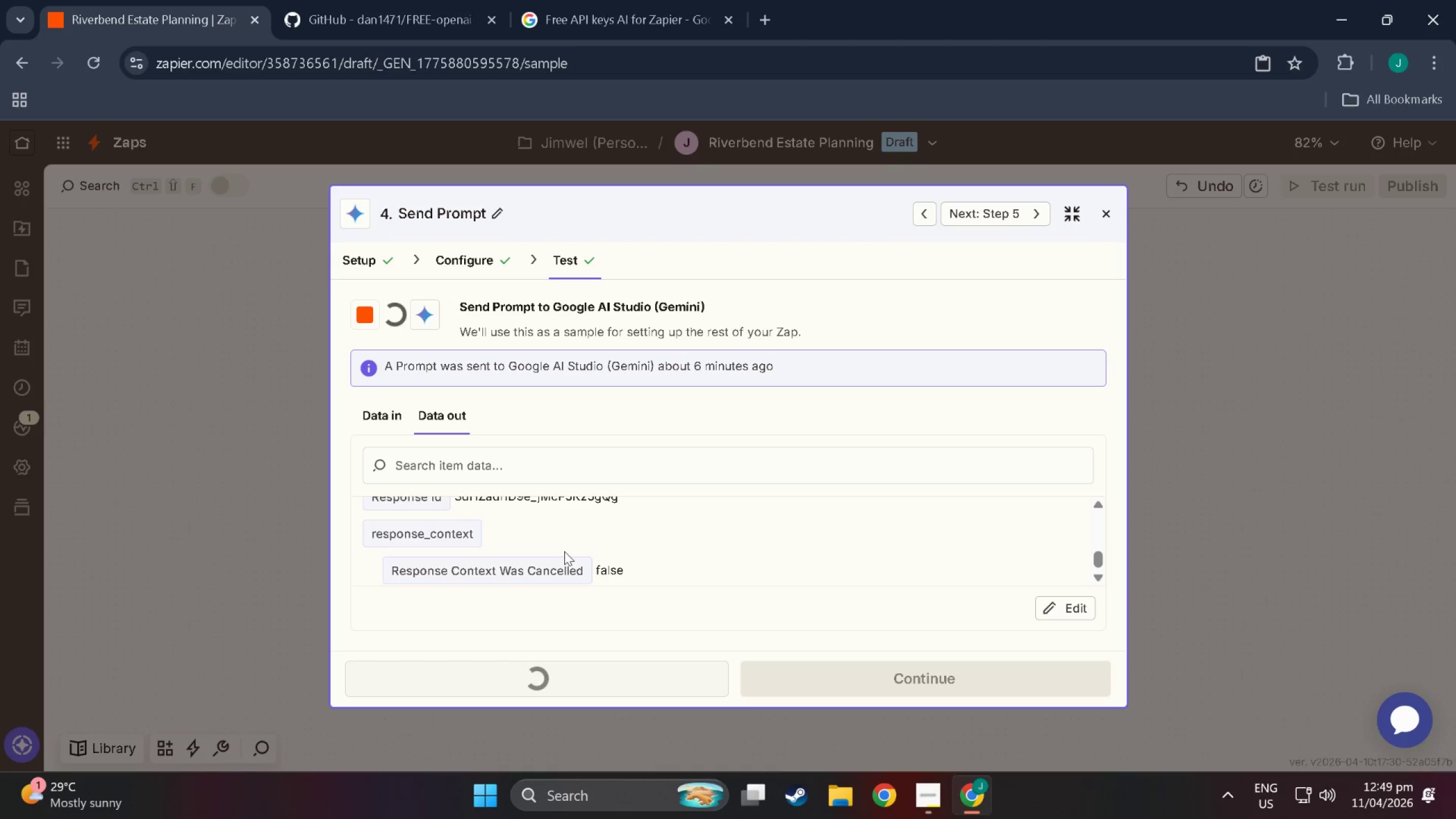 
scroll: coordinate [576, 541], scroll_direction: up, amount: 2.0
 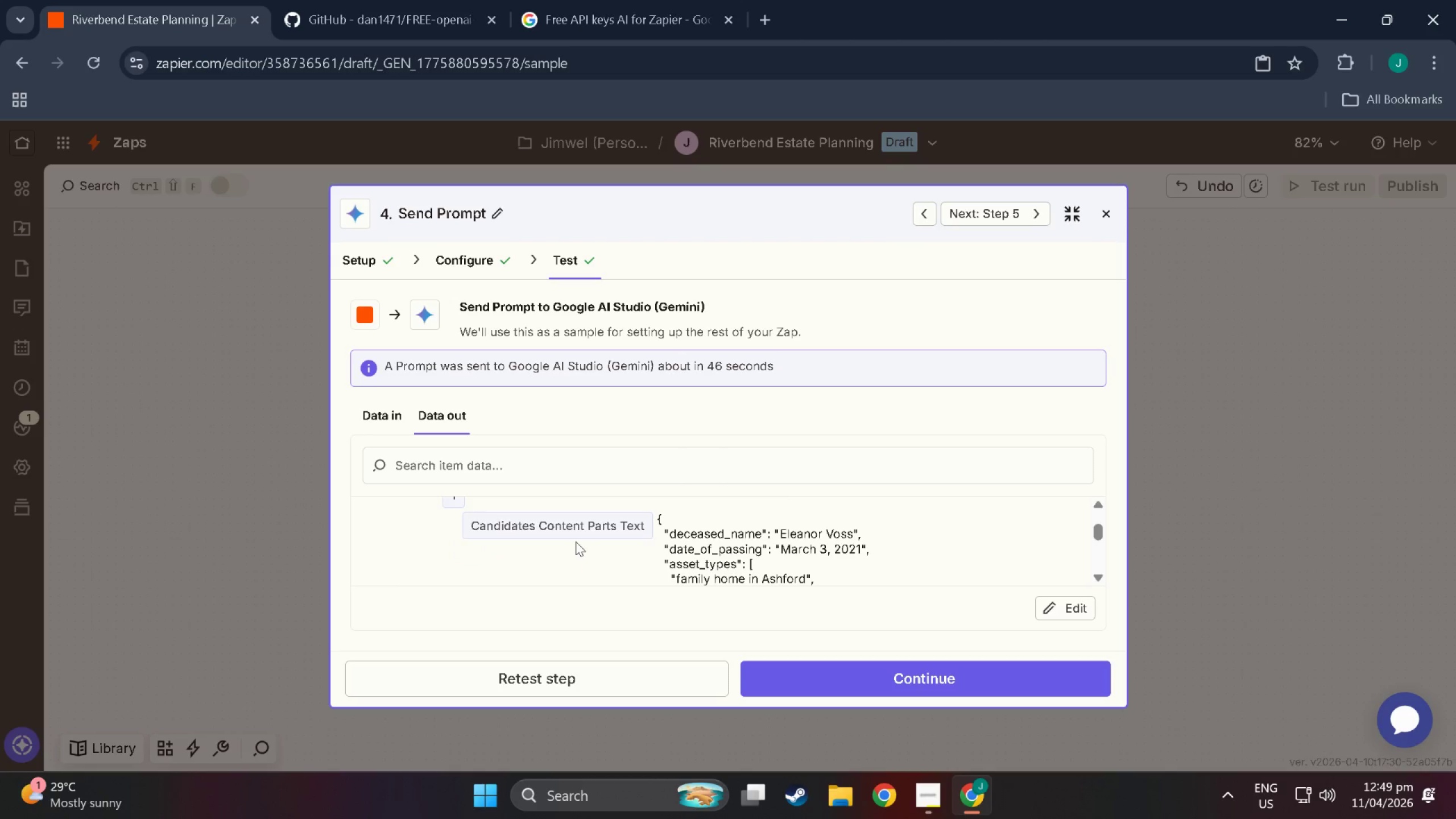 
scroll: coordinate [608, 526], scroll_direction: down, amount: 11.0
 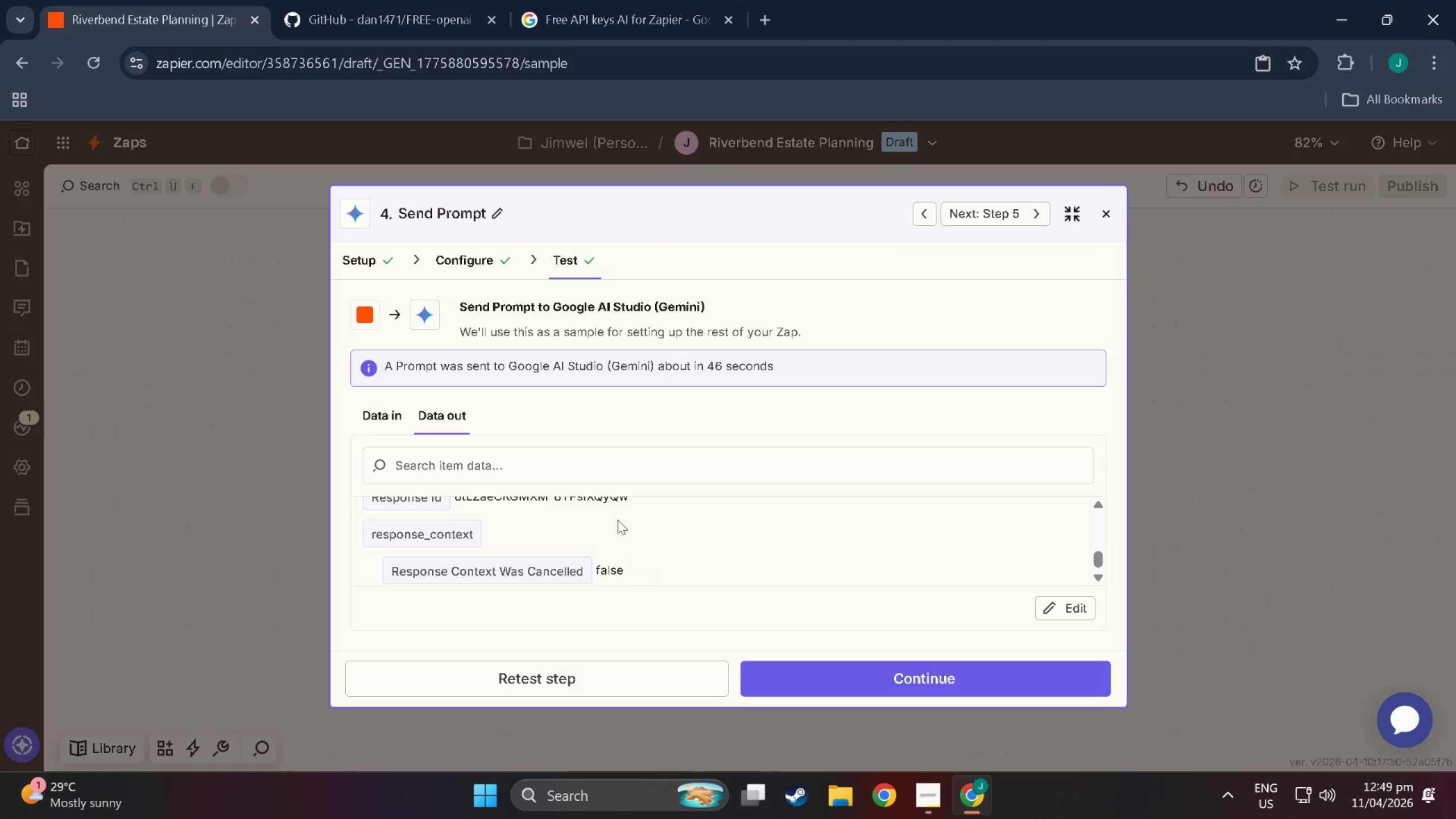 
scroll: coordinate [585, 462], scroll_direction: down, amount: 2.0
 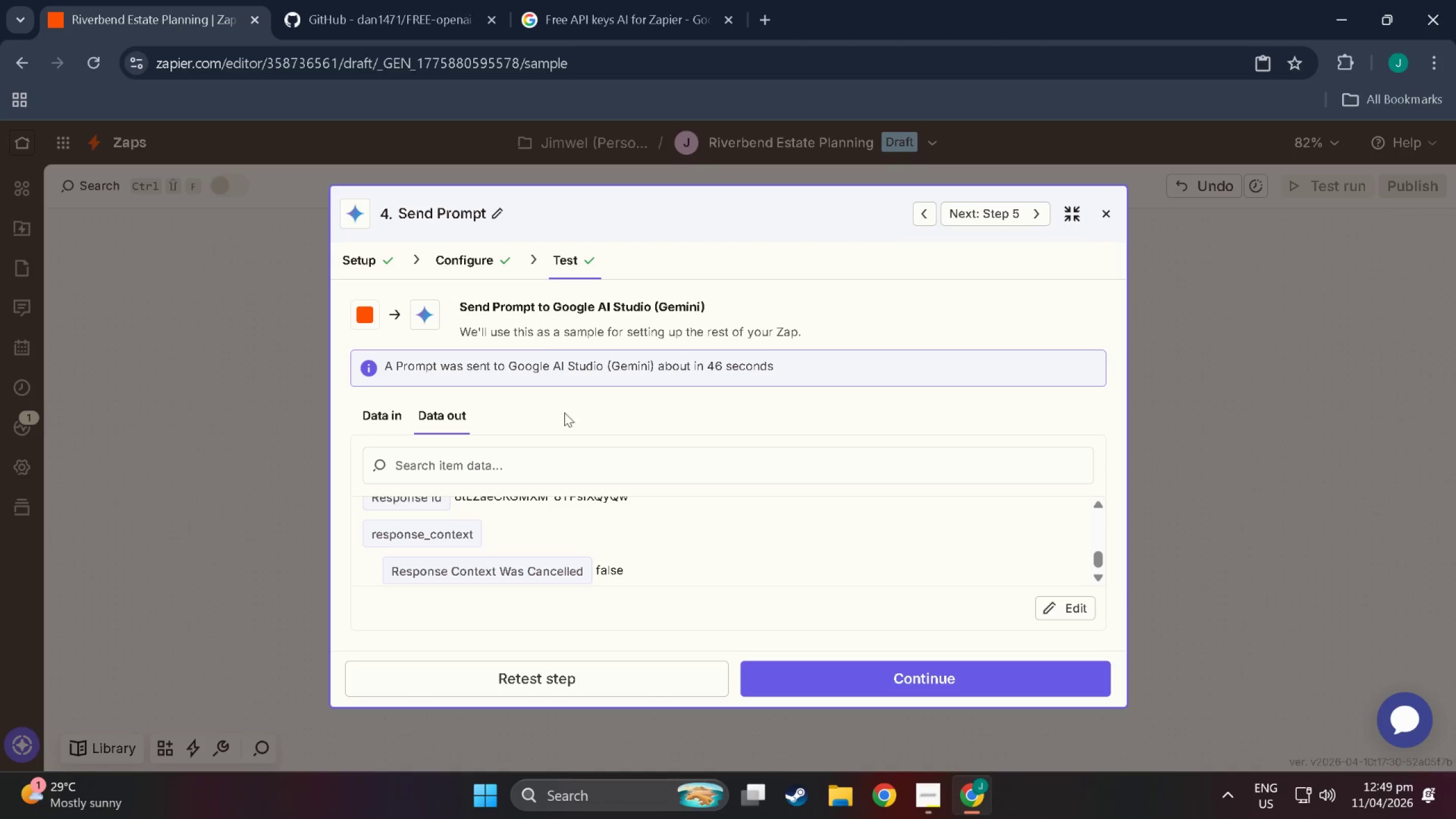 
scroll: coordinate [632, 489], scroll_direction: up, amount: 2.0
 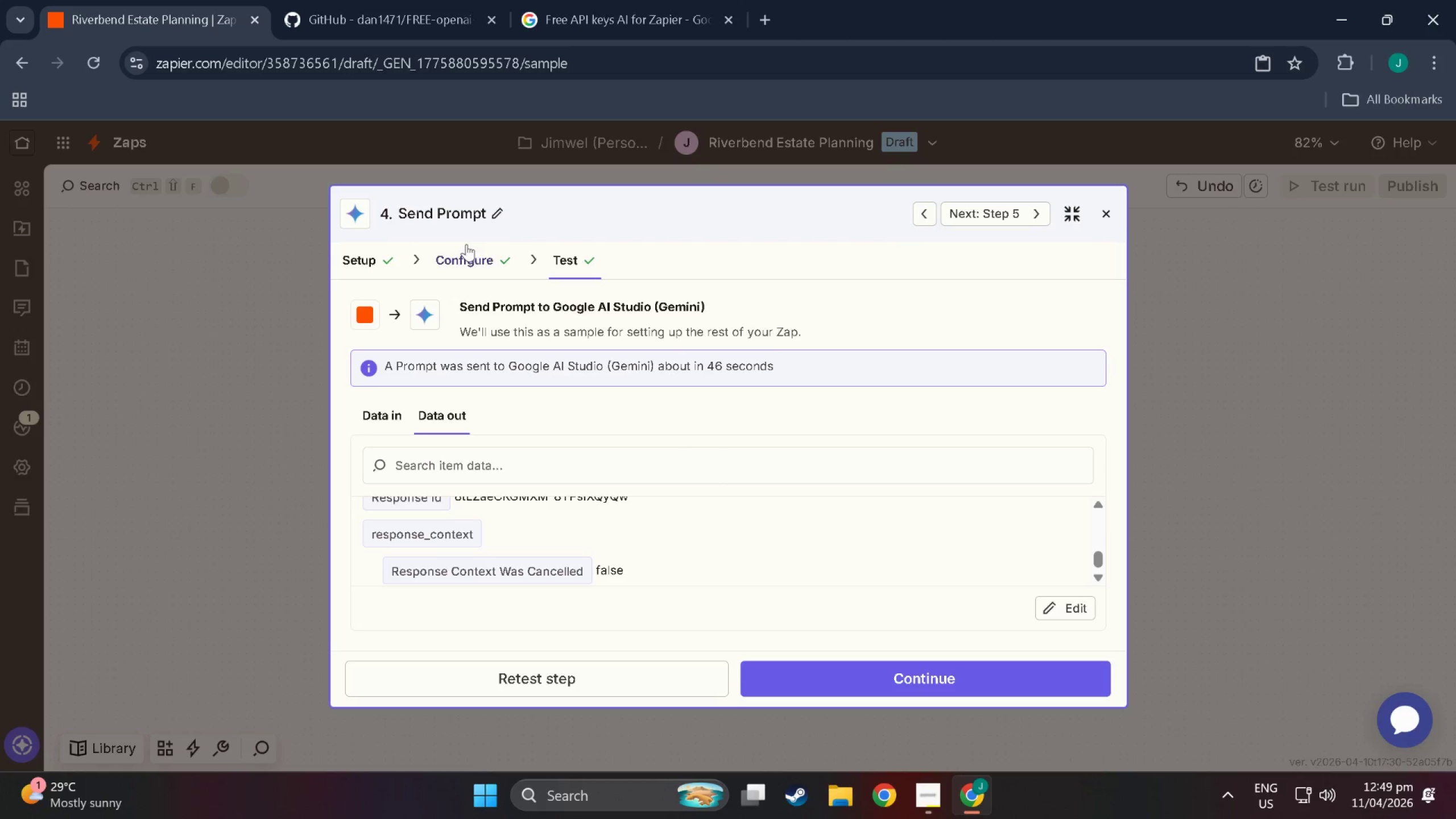 
left_click([467, 267])
 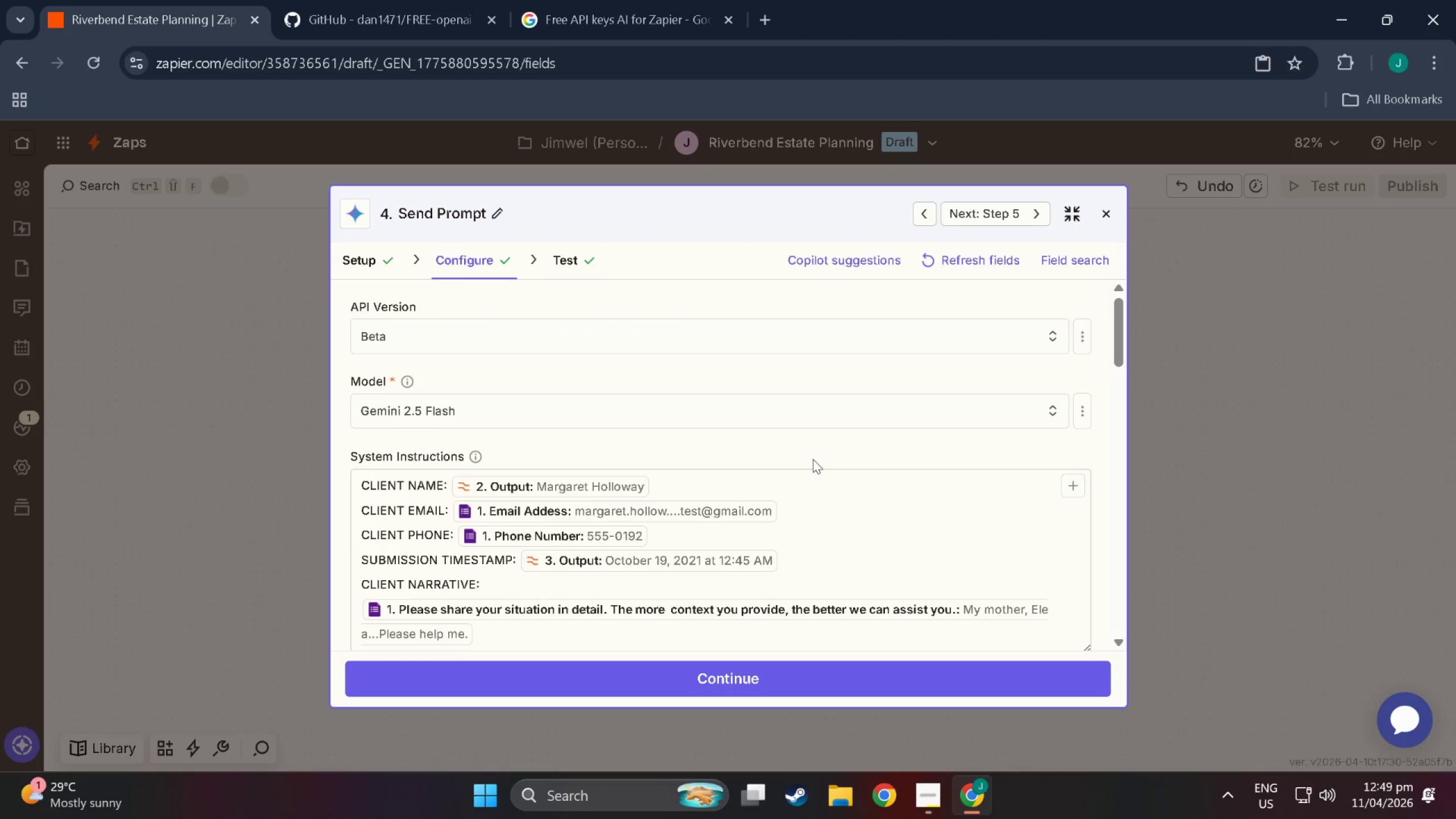 
scroll: coordinate [813, 459], scroll_direction: up, amount: 1.0
 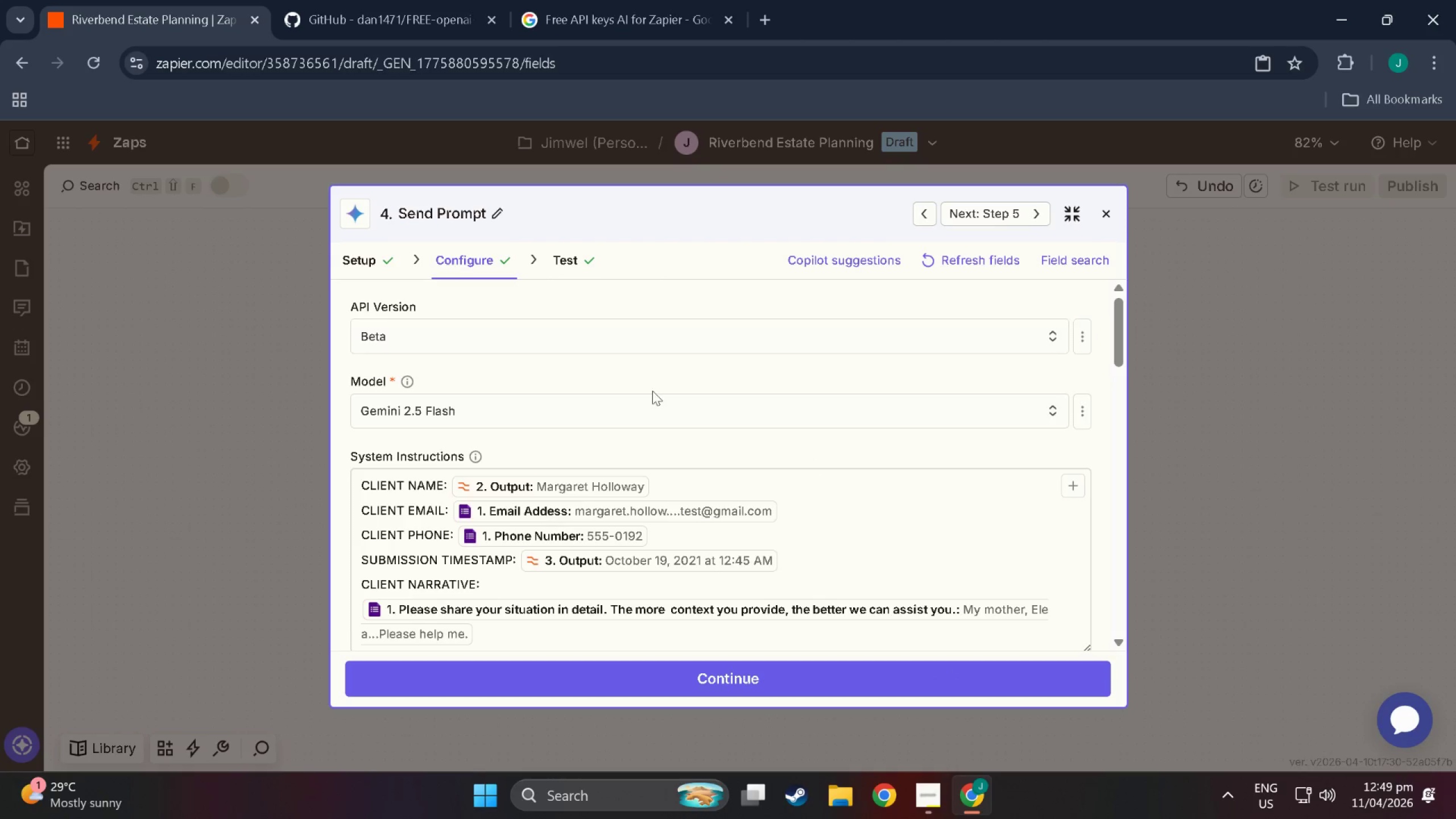 
scroll: coordinate [511, 573], scroll_direction: down, amount: 13.0
 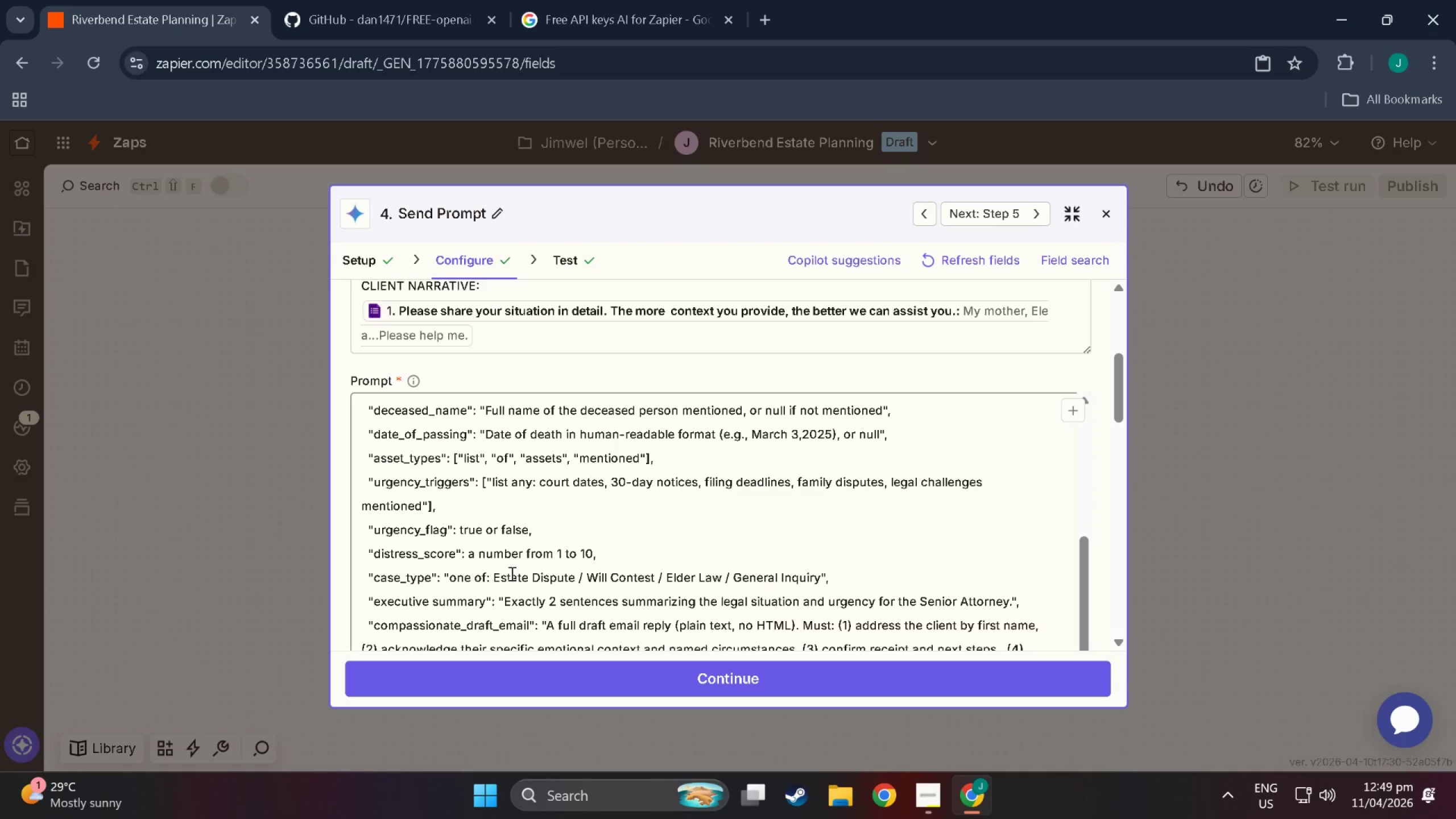 
scroll: coordinate [511, 573], scroll_direction: up, amount: 1.0
 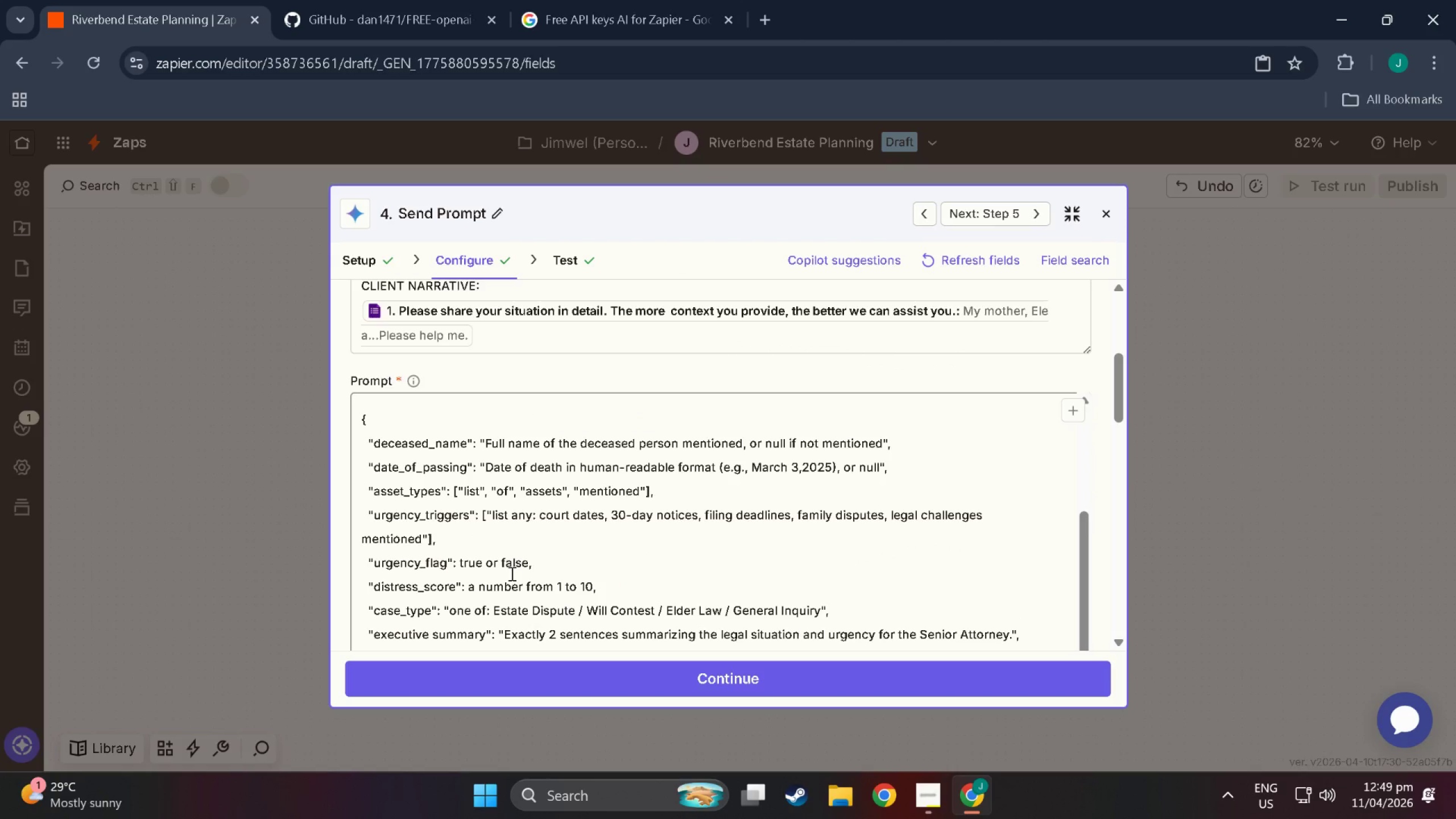 
scroll: coordinate [990, 483], scroll_direction: down, amount: 23.0
 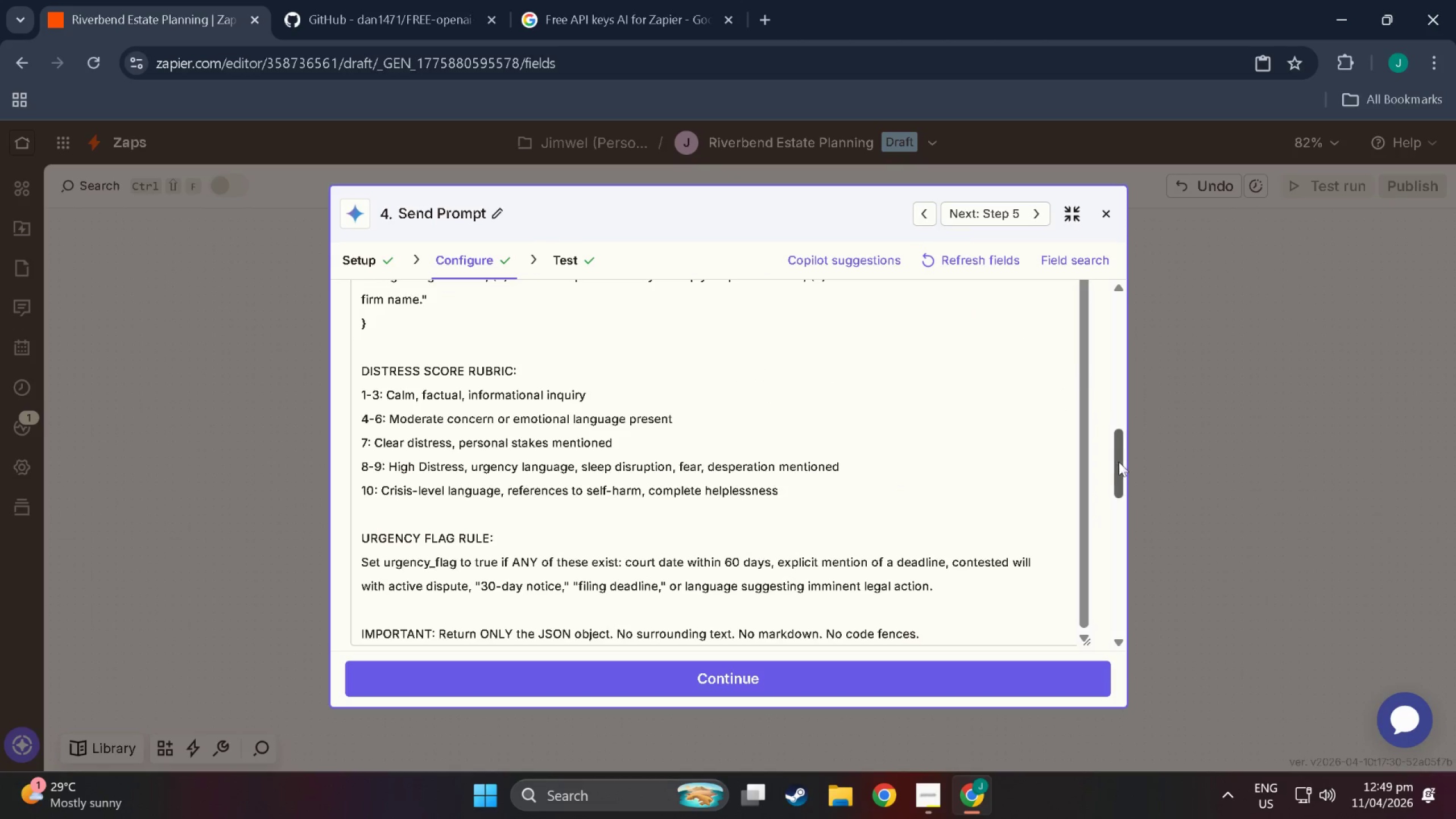 
left_click_drag(start_coordinate=[1120, 464], to_coordinate=[1073, 543])
 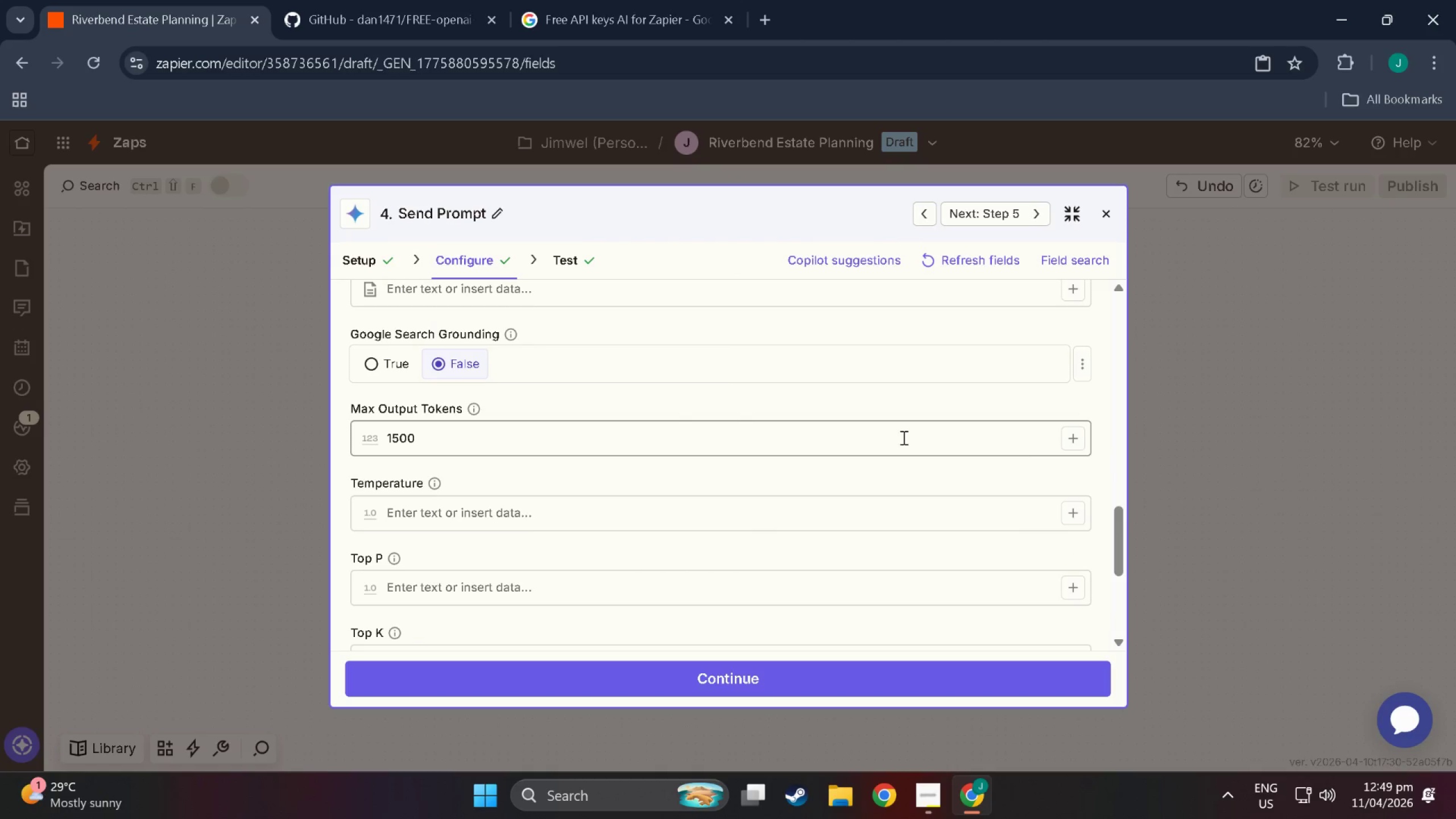 
left_click([1028, 449])
 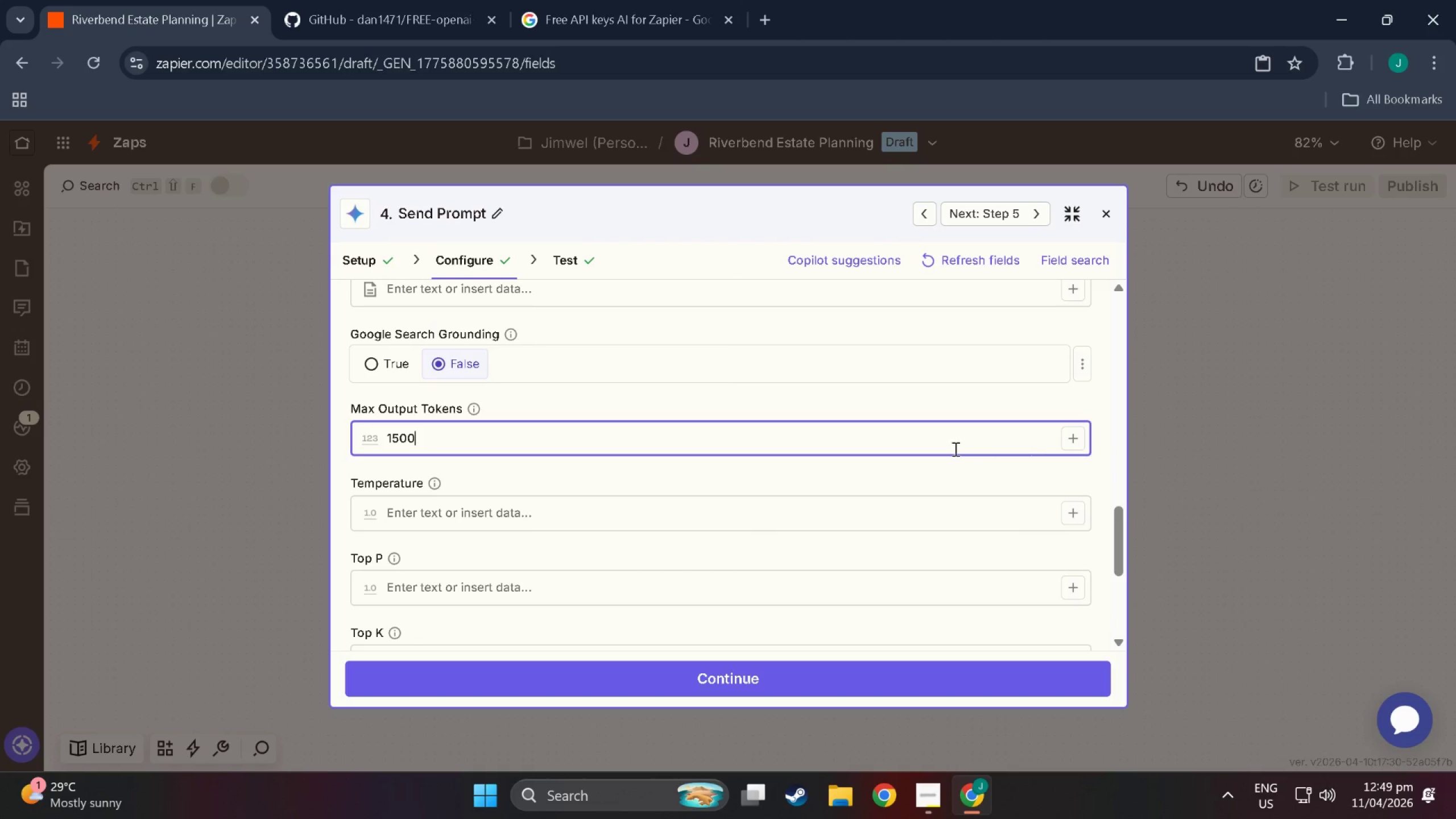 
left_click_drag(start_coordinate=[954, 449], to_coordinate=[104, 411])
 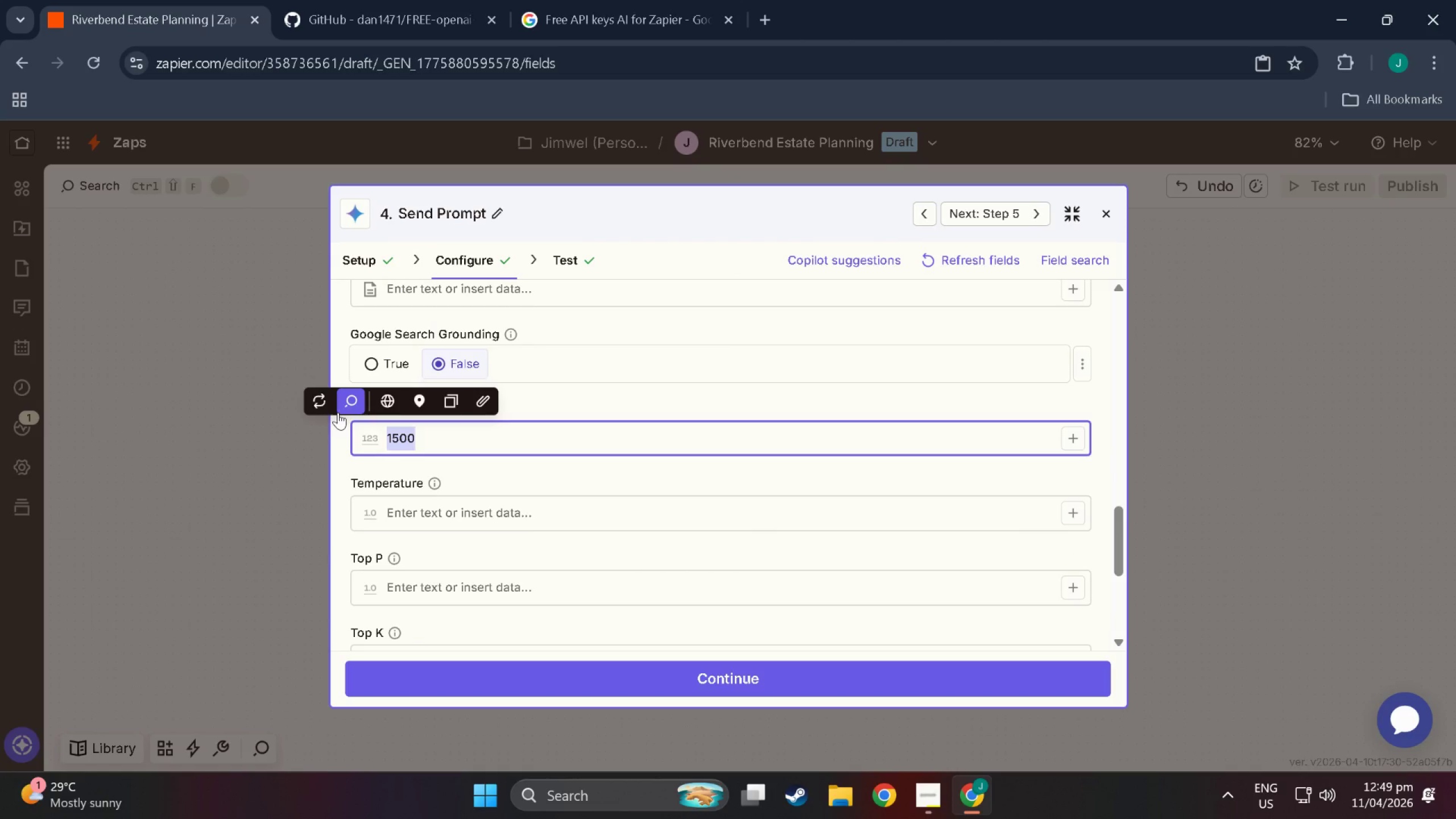 
key(Backspace)
 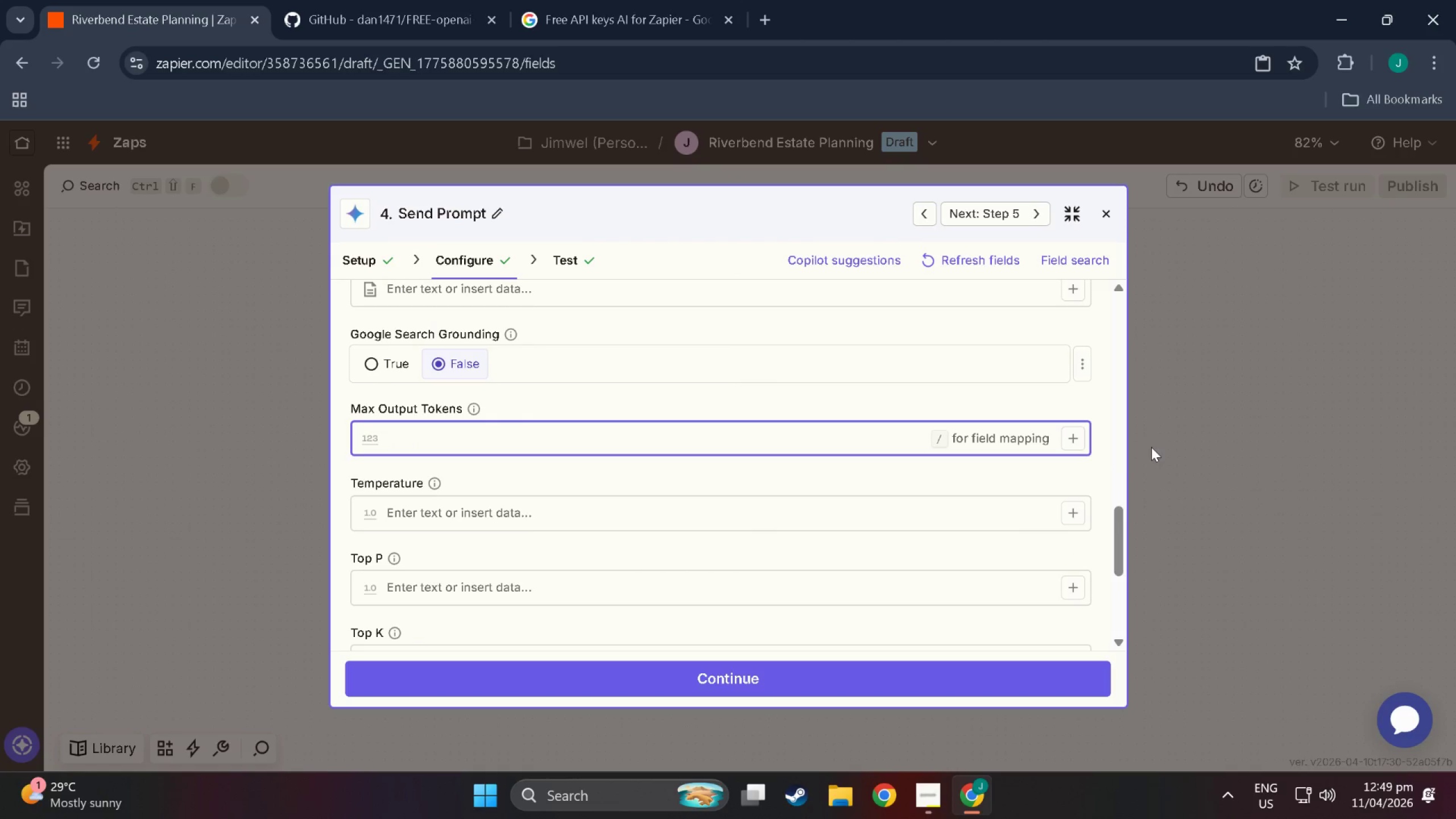 
left_click([1098, 469])
 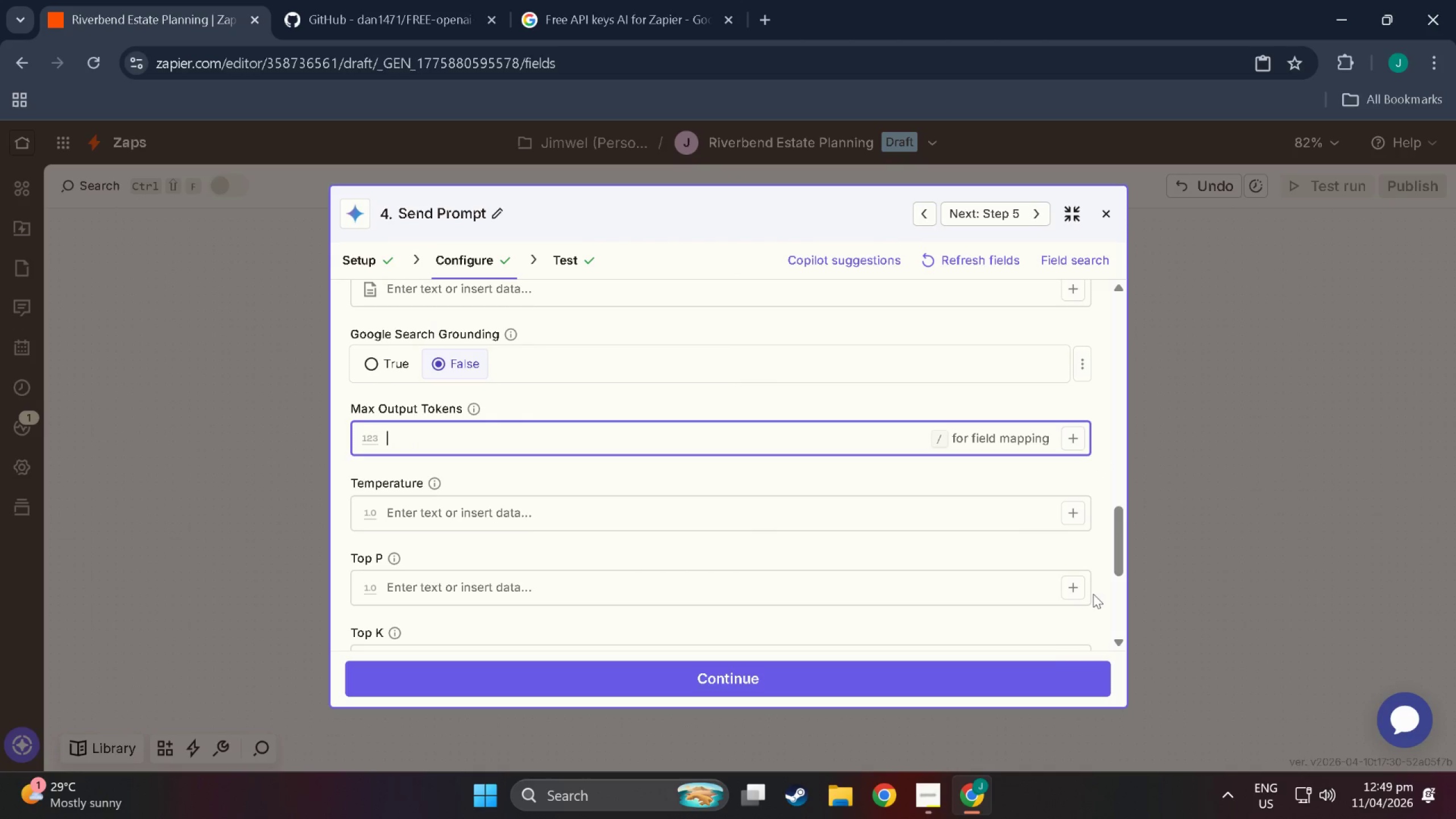 
left_click([875, 668])
 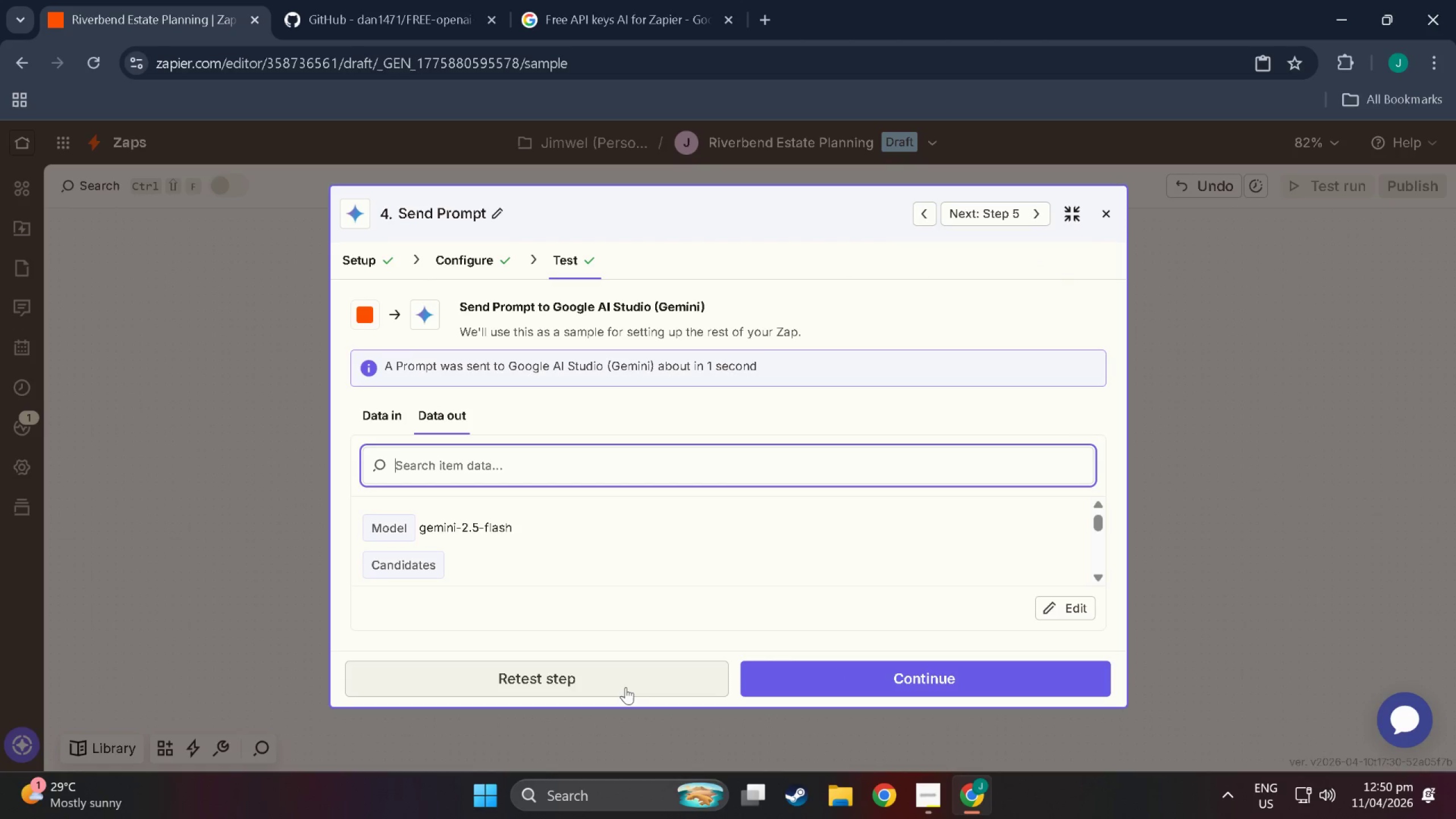 
scroll: coordinate [1000, 694], scroll_direction: down, amount: 1.0
 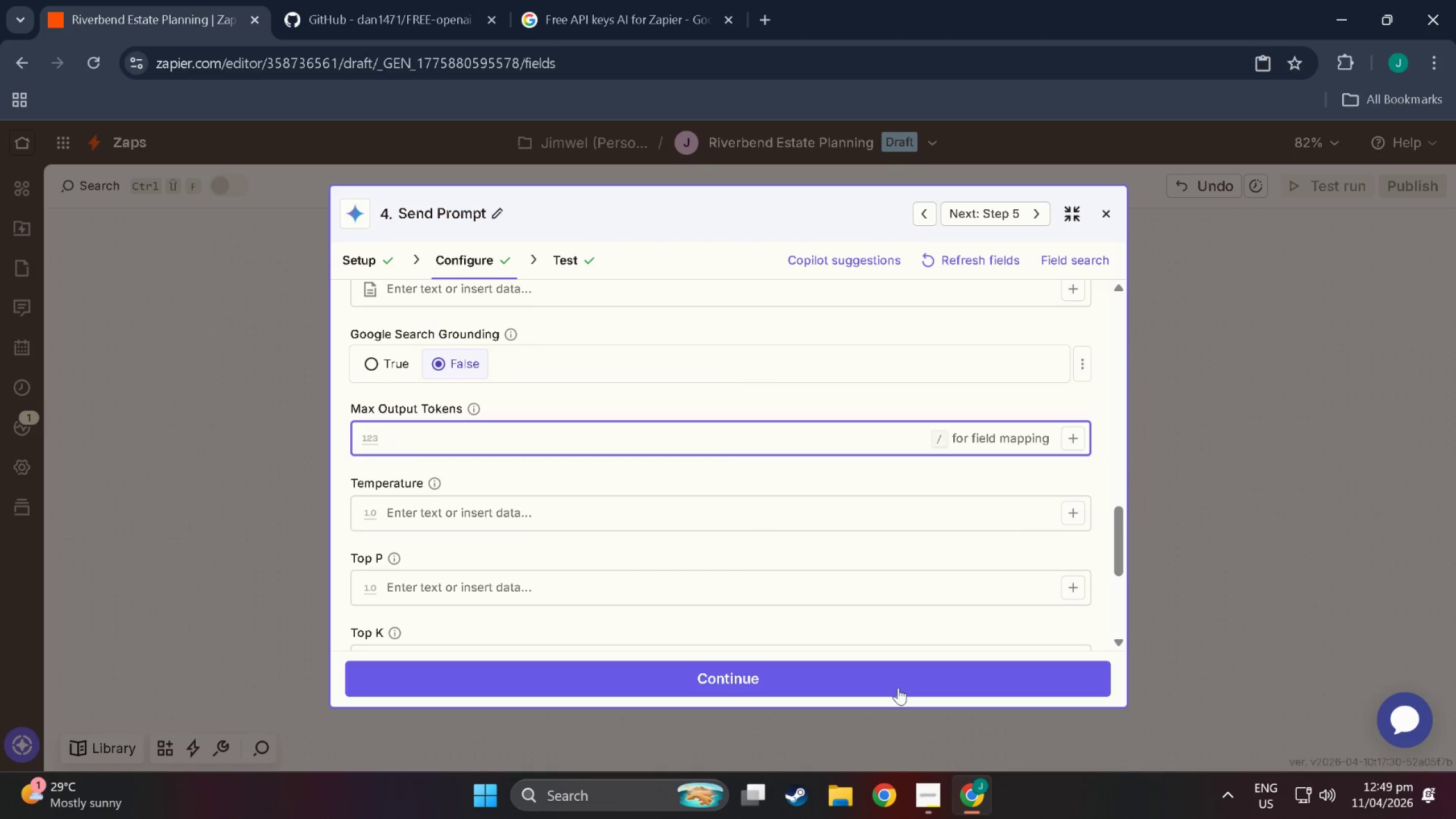 
left_click([626, 687])
 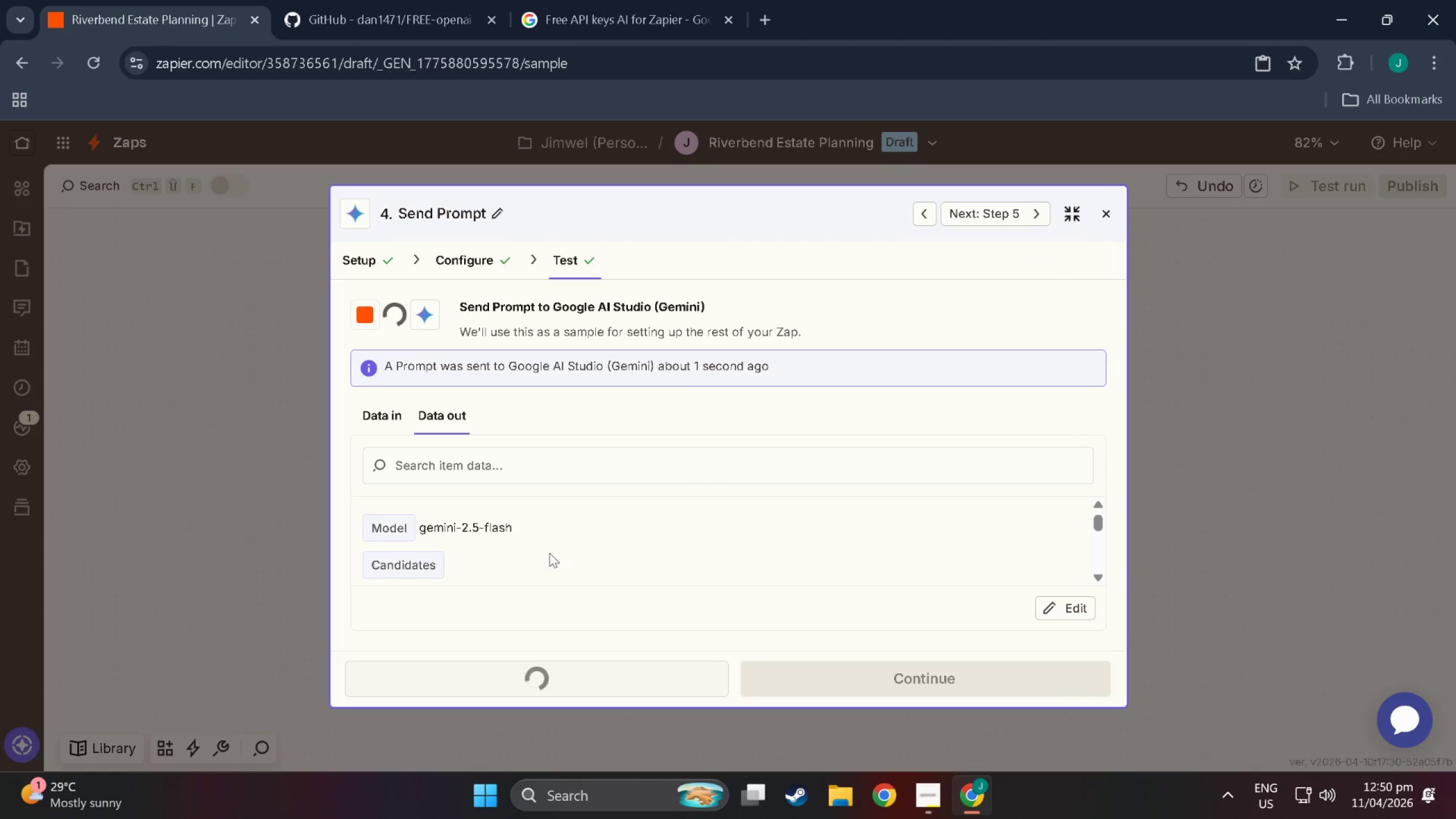 
scroll: coordinate [549, 553], scroll_direction: down, amount: 3.0
 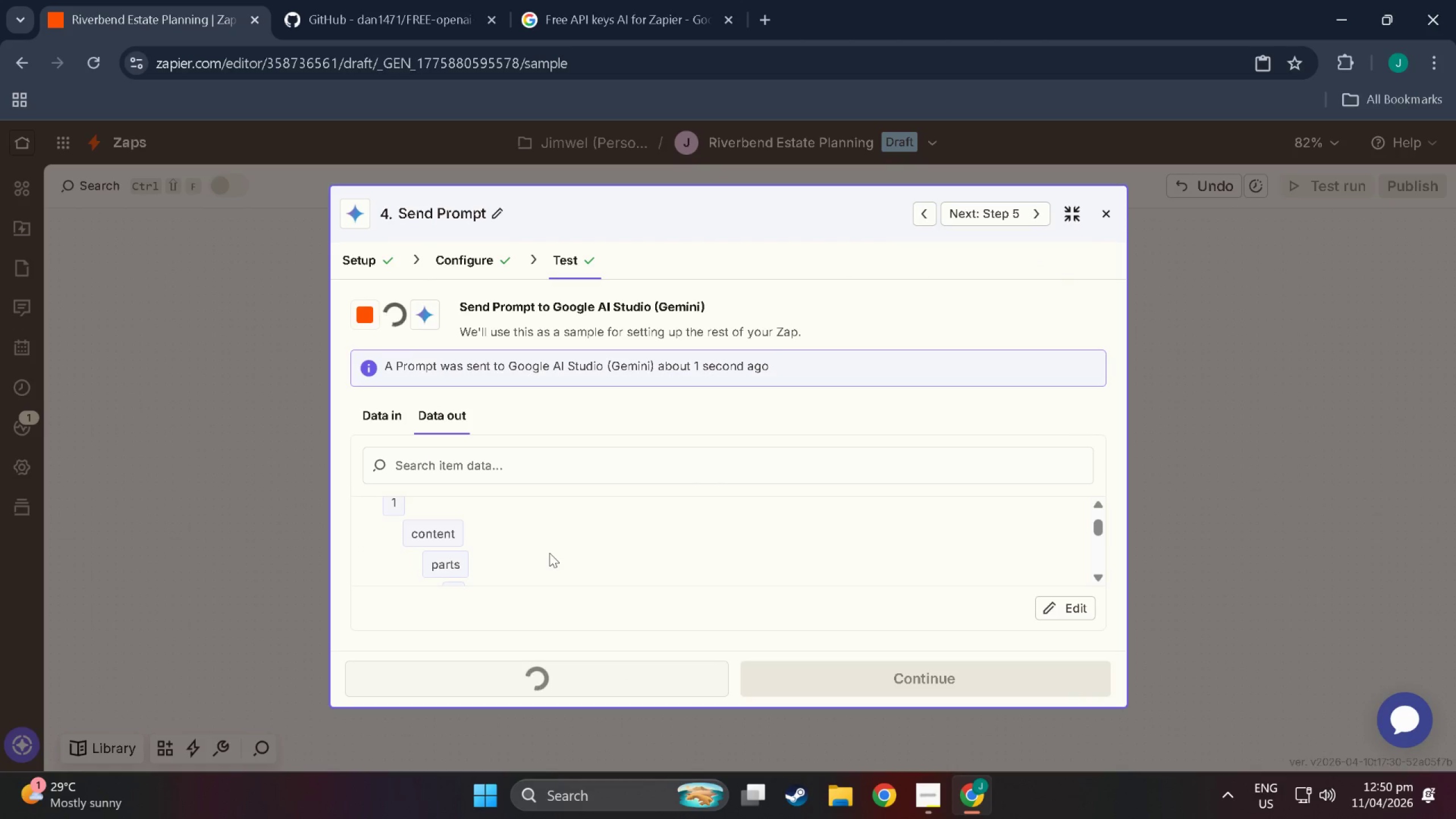 
scroll: coordinate [549, 553], scroll_direction: up, amount: 3.0
 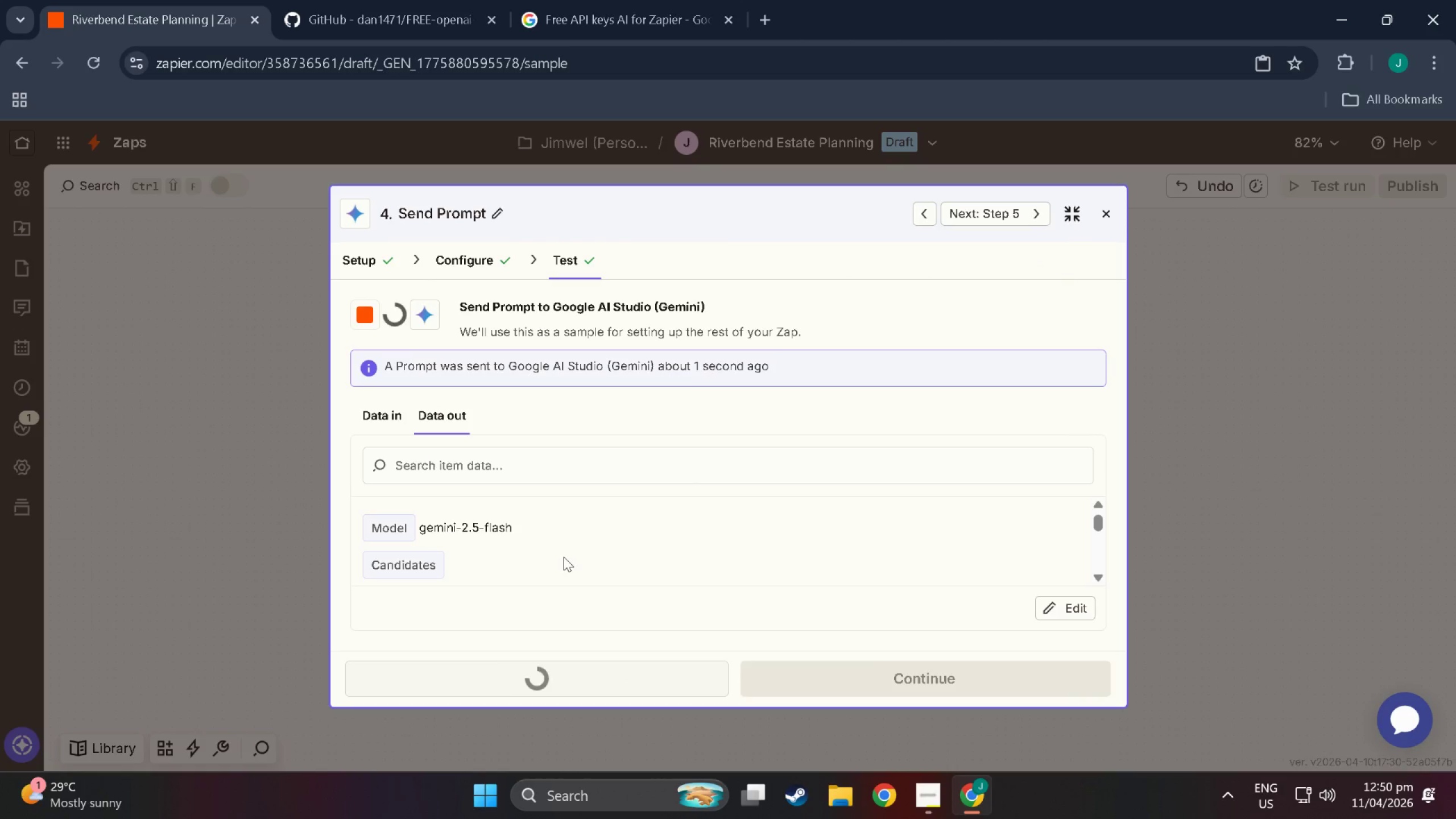 
scroll: coordinate [564, 557], scroll_direction: down, amount: 5.0
 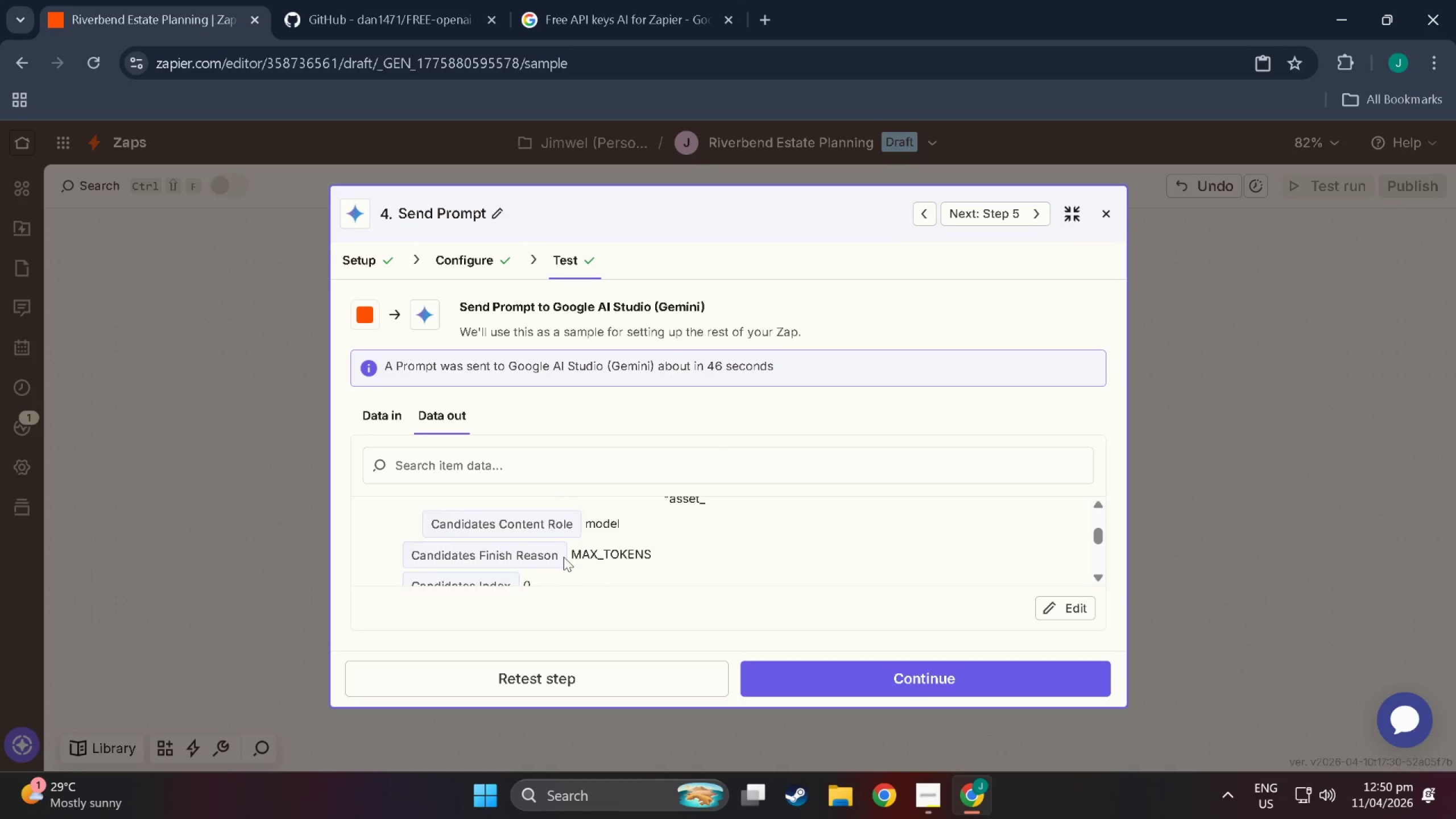 
scroll: coordinate [564, 557], scroll_direction: up, amount: 1.0
 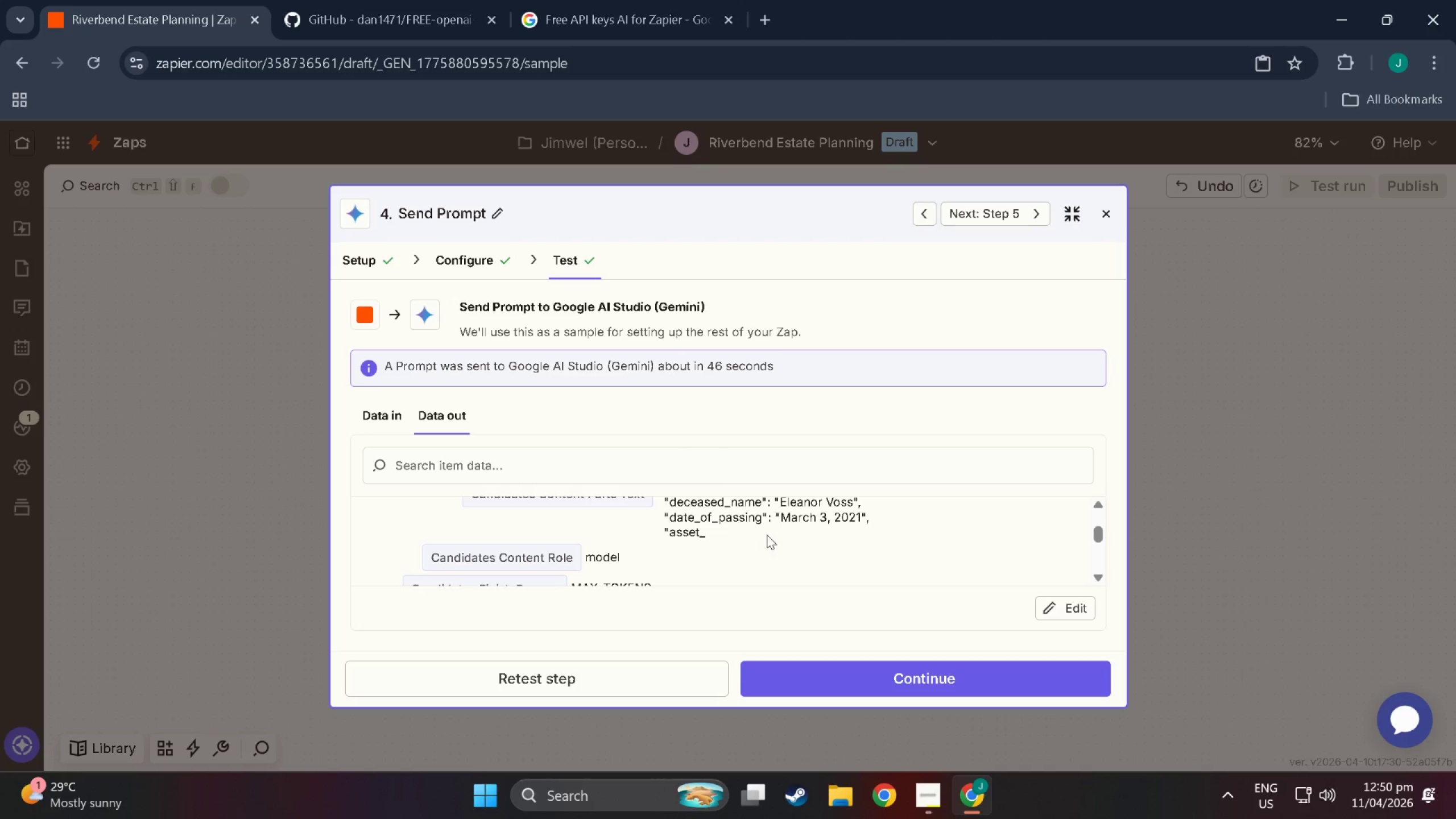 
scroll: coordinate [692, 562], scroll_direction: down, amount: 11.0
 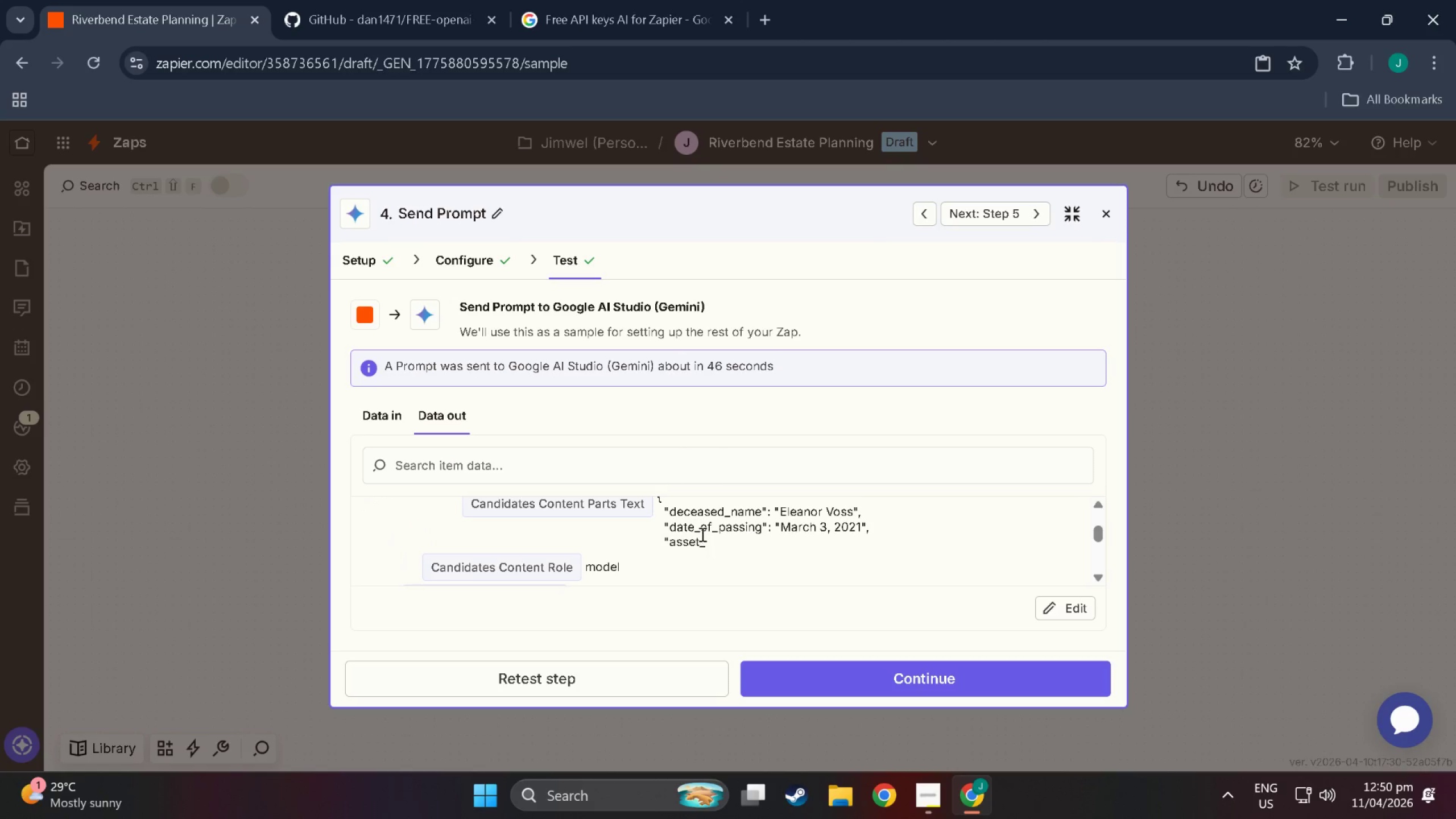 
left_click([701, 533])
 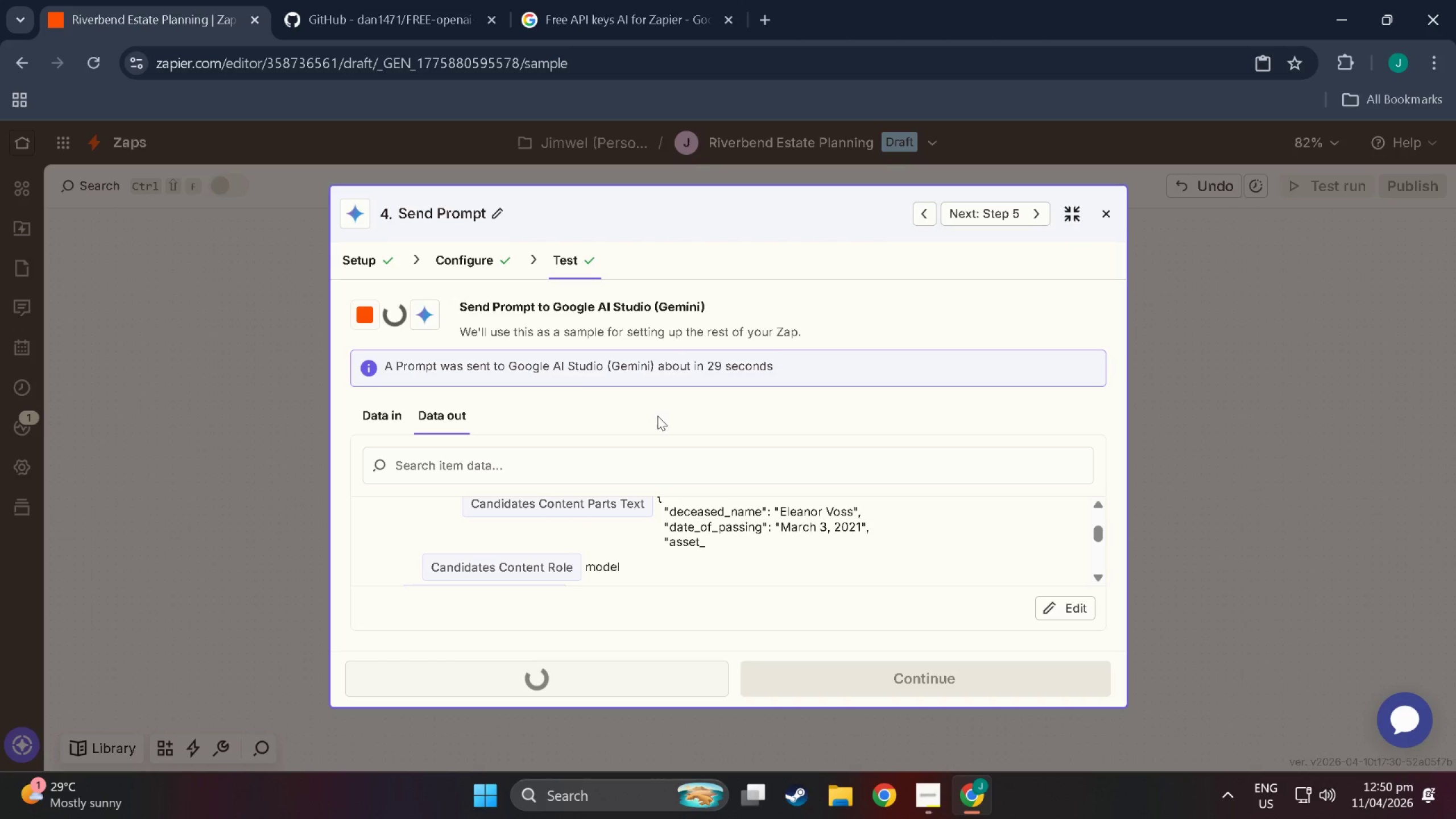 
wait(13.55)
 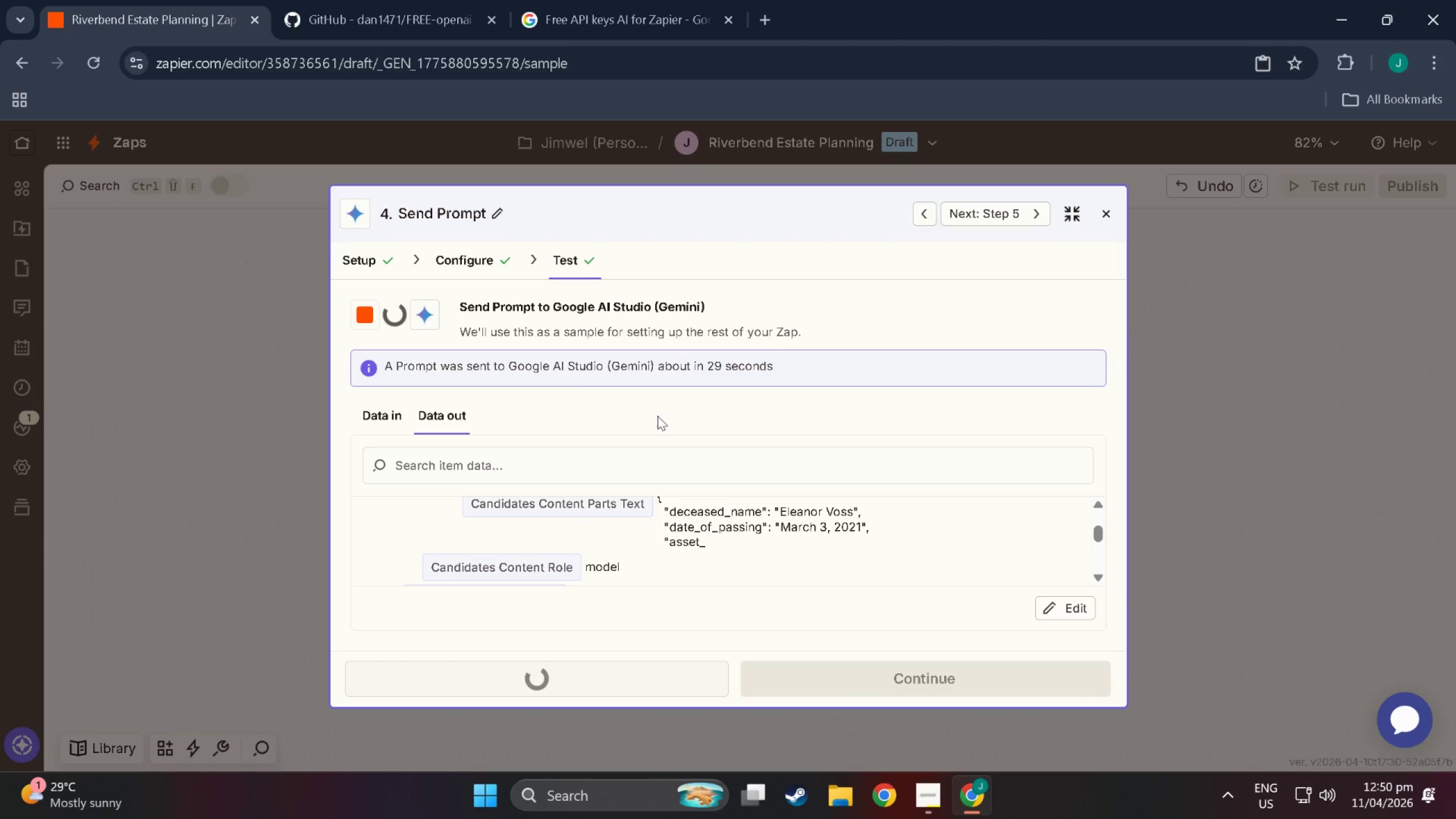 
scroll: coordinate [723, 527], scroll_direction: down, amount: 1.0
 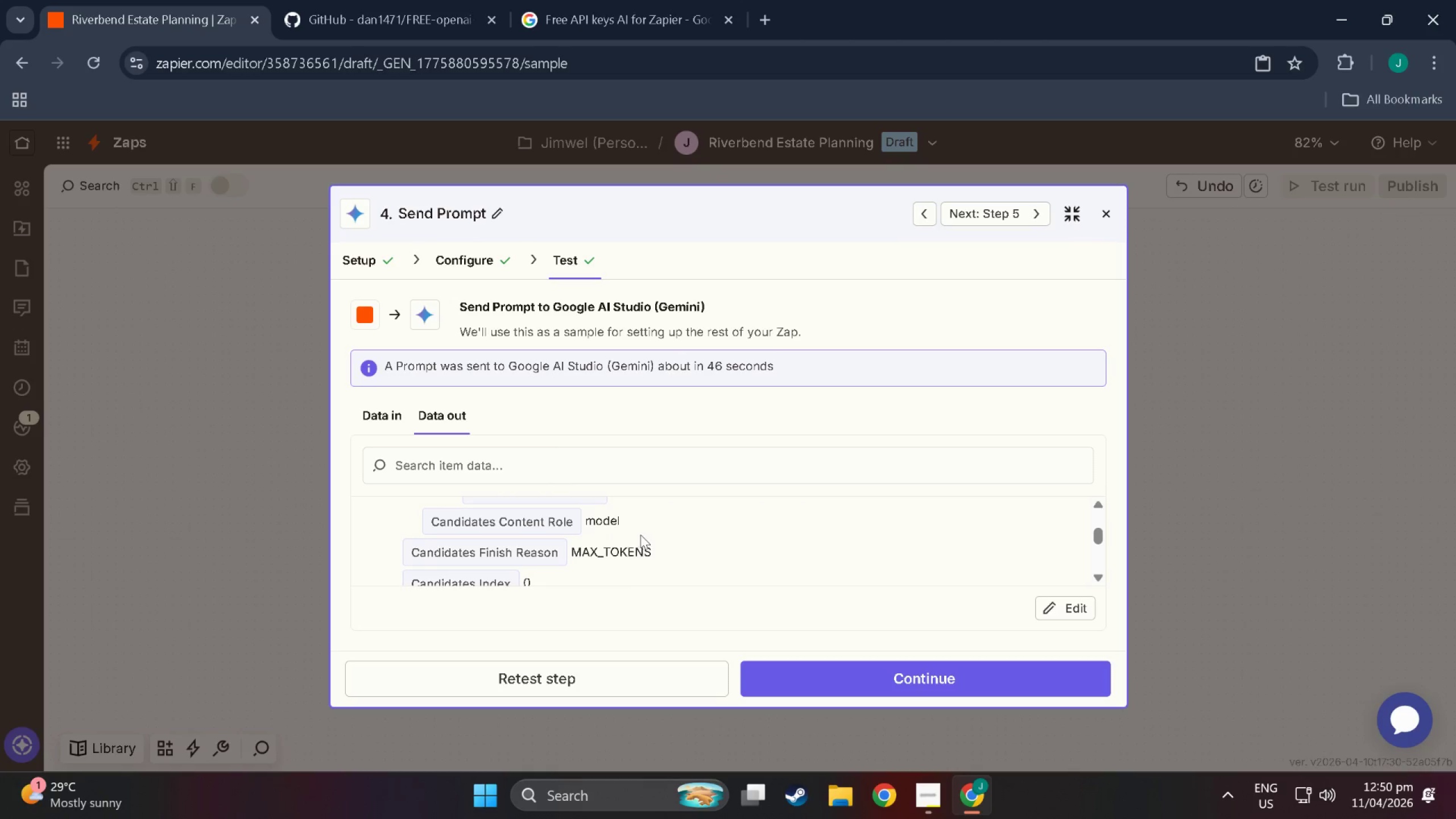 
scroll: coordinate [640, 535], scroll_direction: up, amount: 1.0
 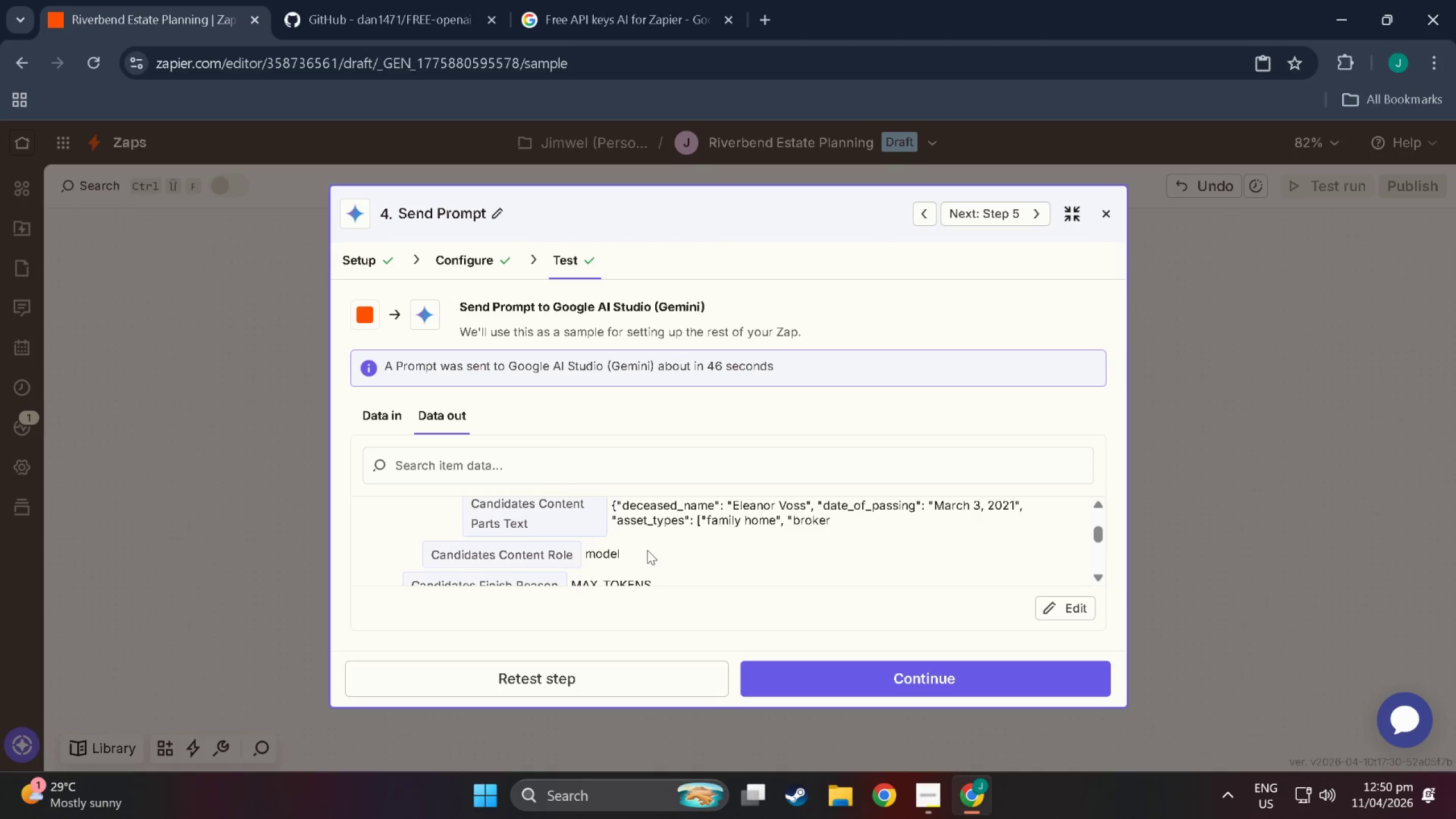 
scroll: coordinate [648, 555], scroll_direction: down, amount: 11.0
 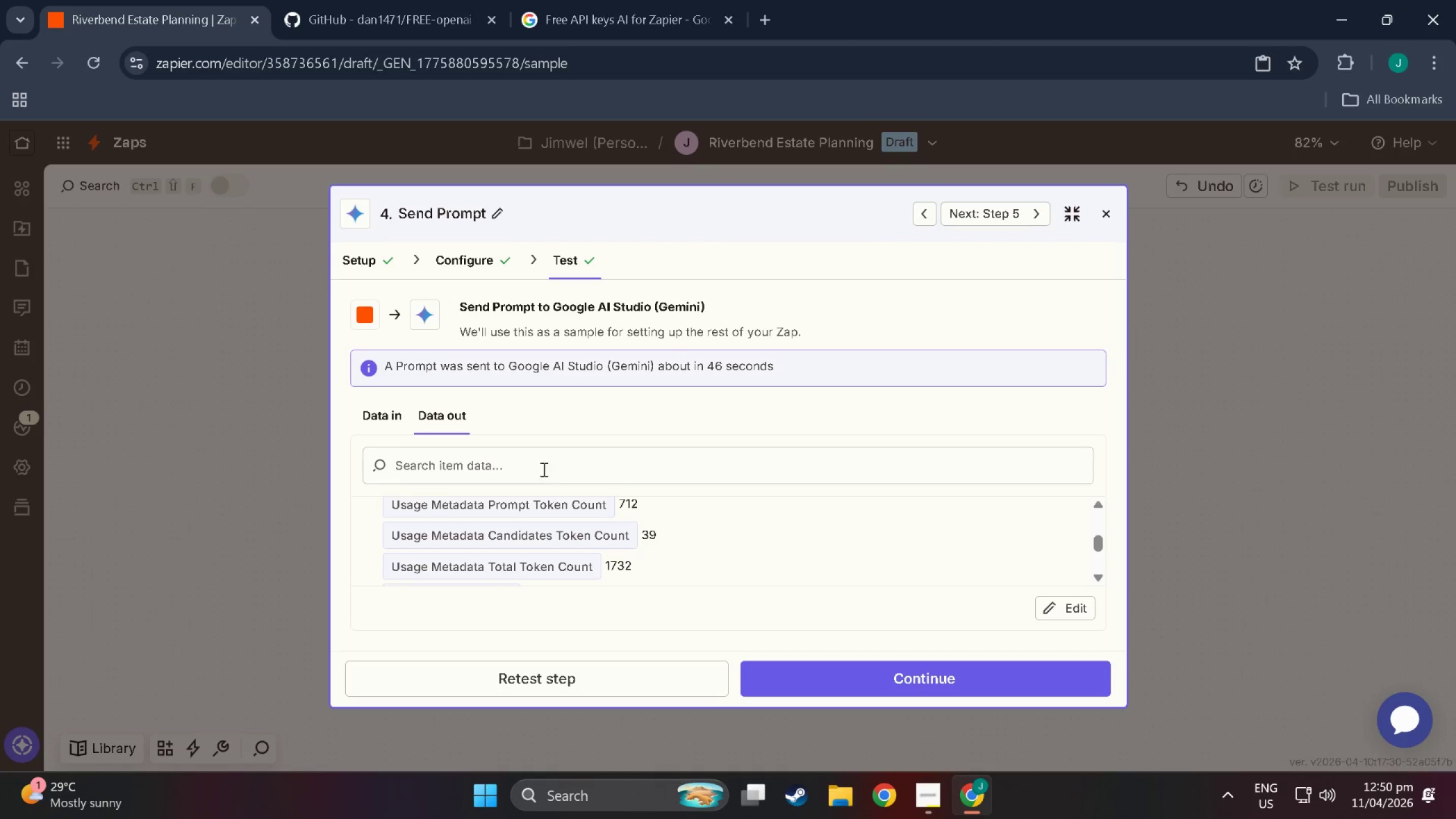 
scroll: coordinate [532, 472], scroll_direction: up, amount: 7.0
 